 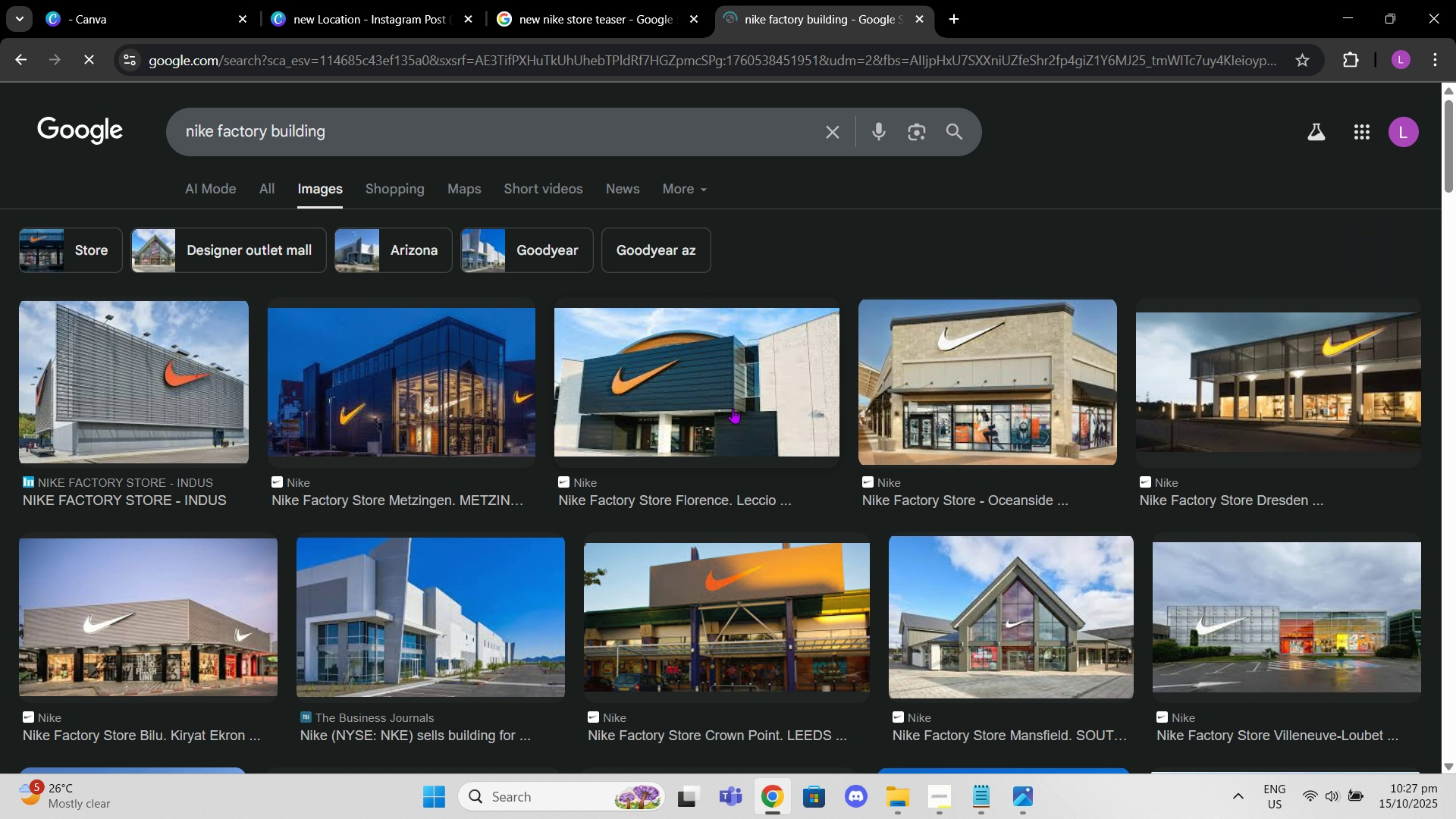 
scroll: coordinate [1033, 526], scroll_direction: down, amount: 3.0
 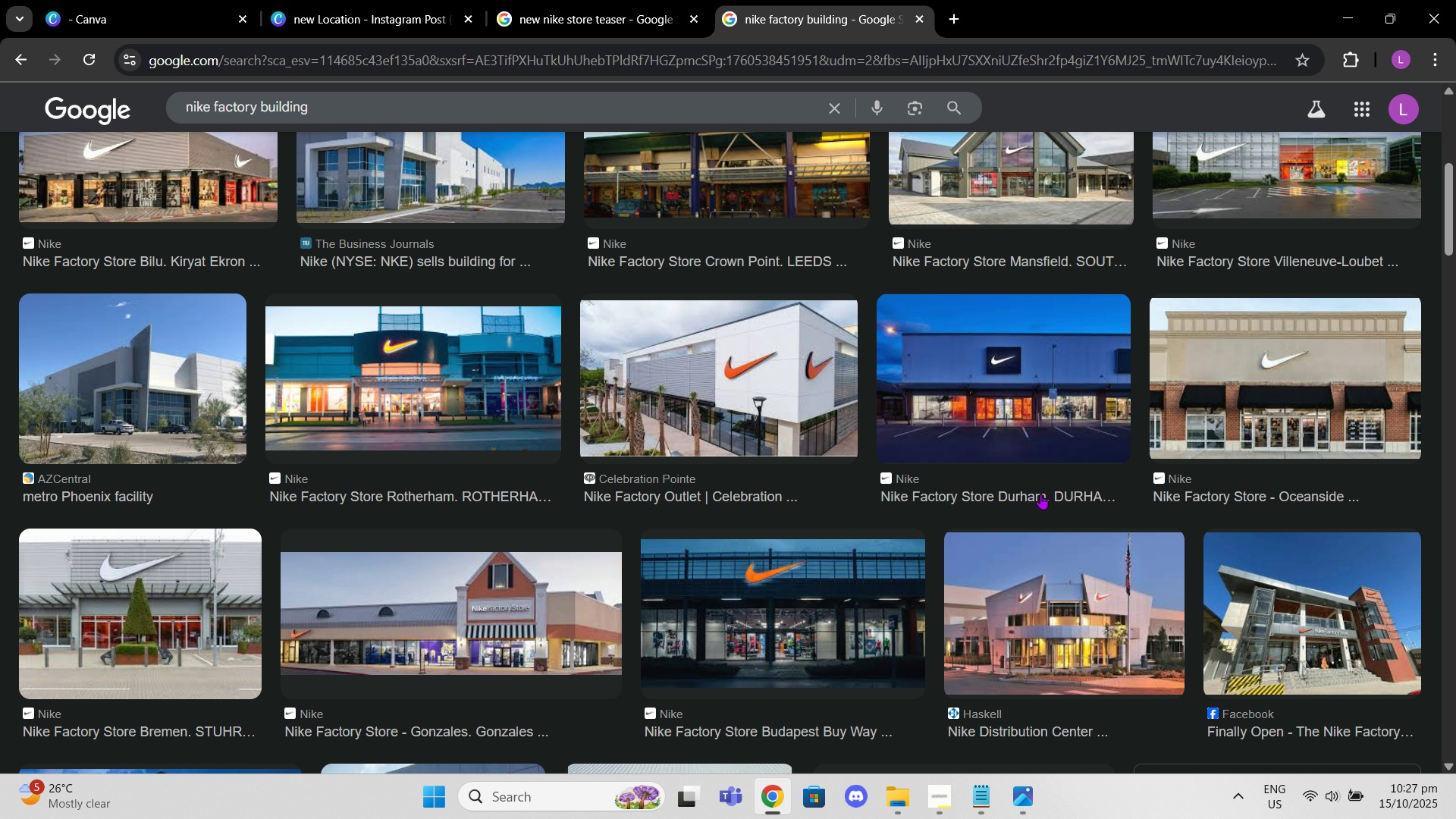 
left_click([1330, 353])
 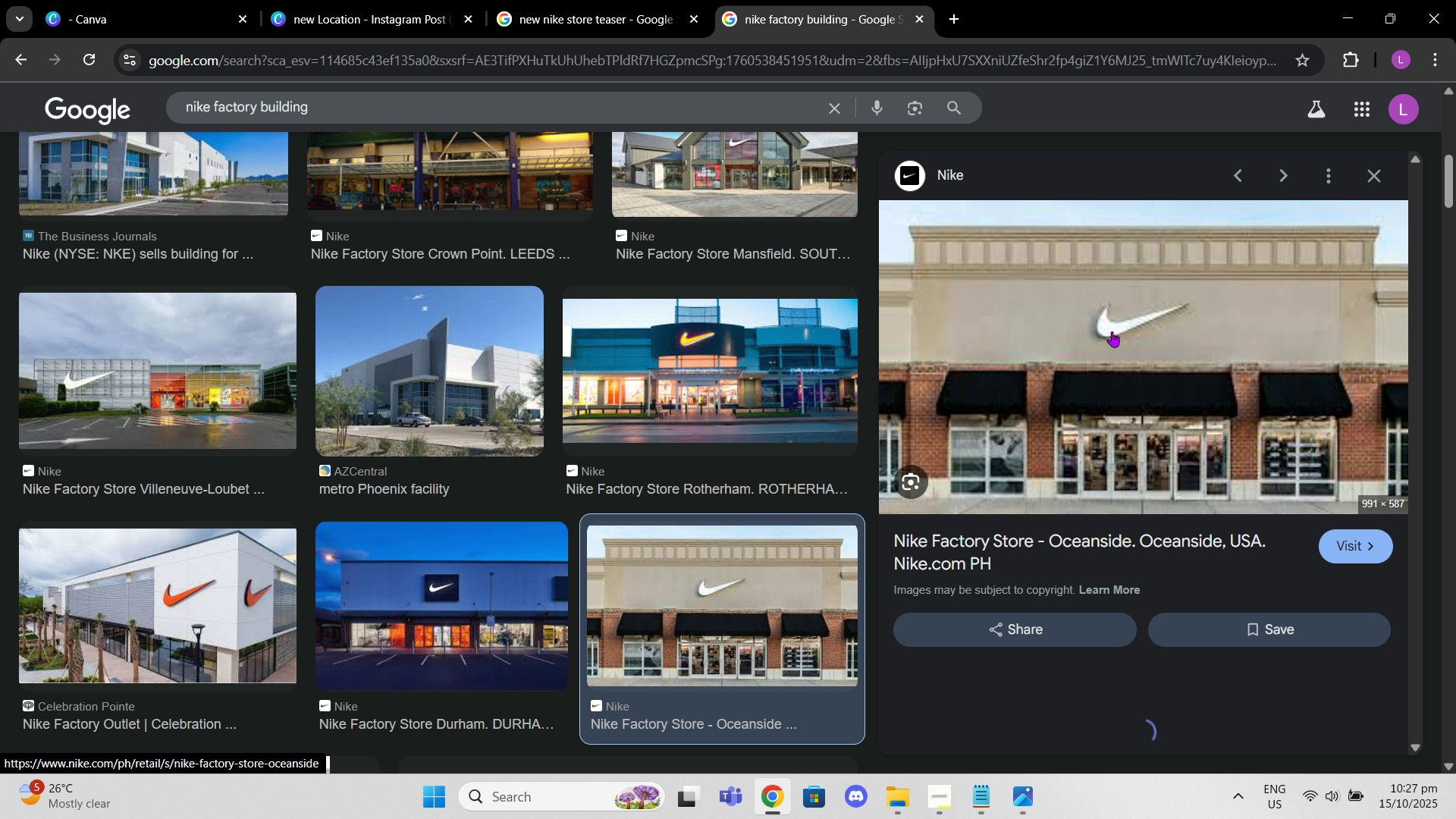 
right_click([1112, 331])
 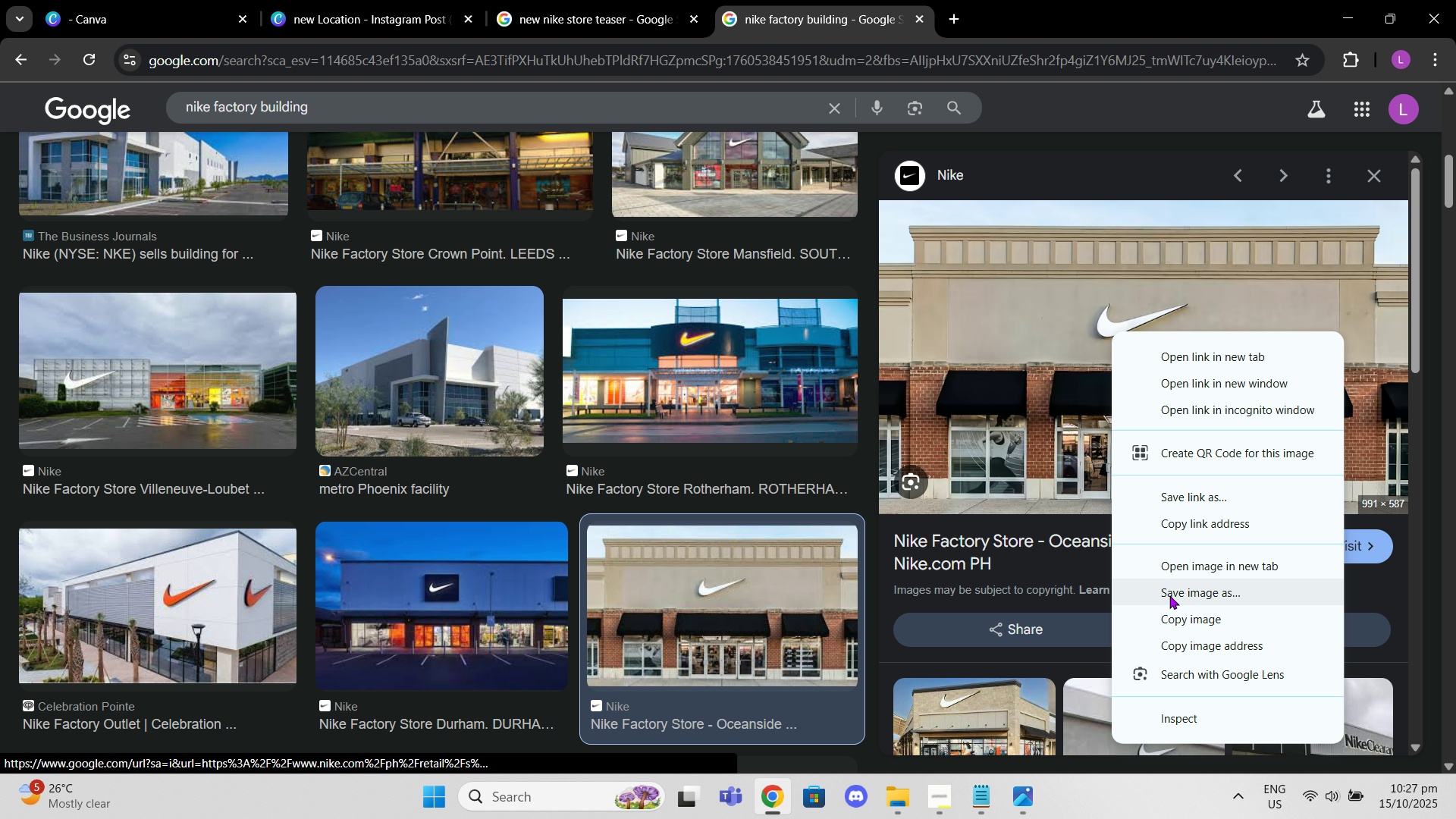 
left_click([1170, 620])
 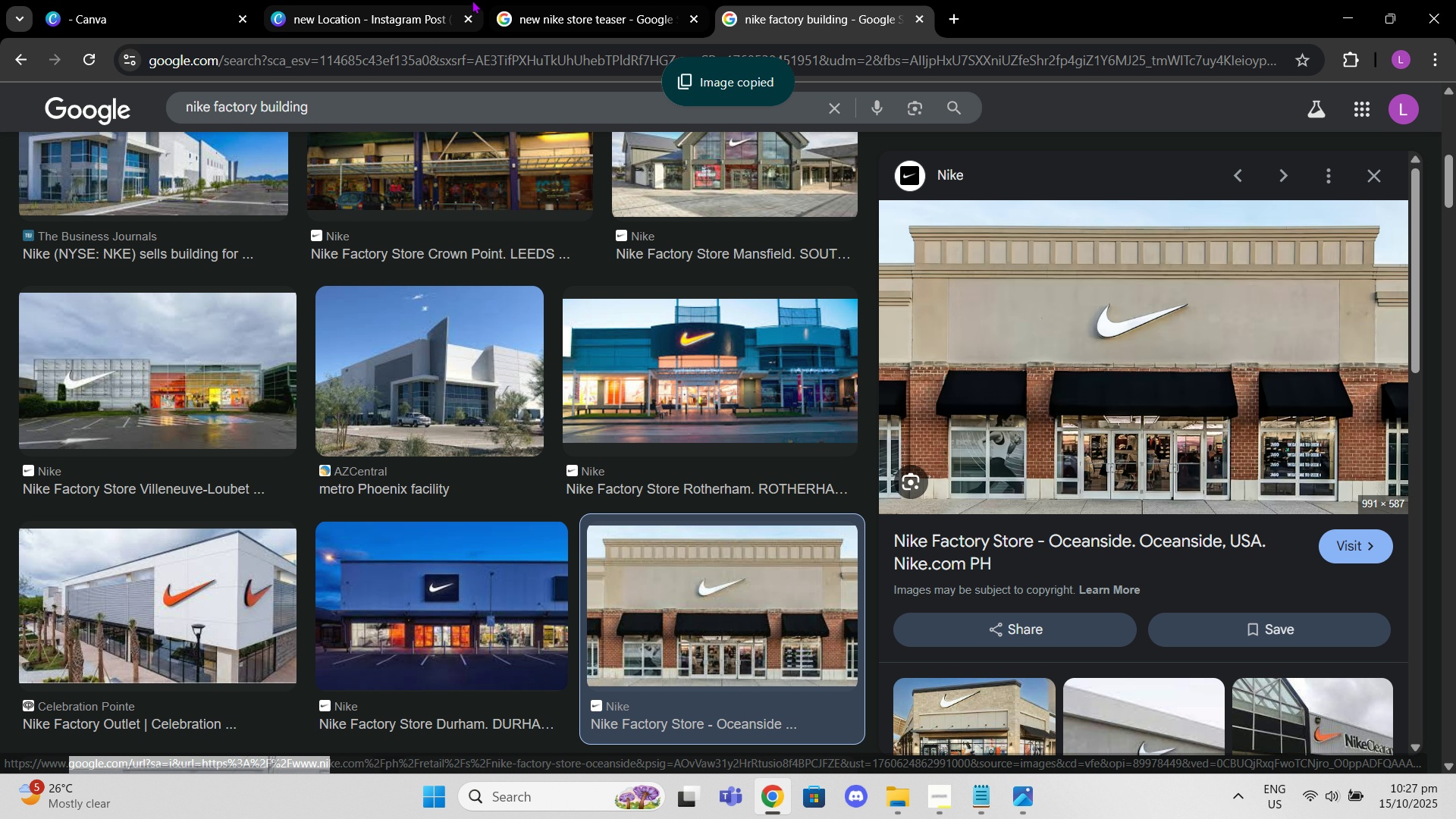 
left_click([472, 0])
 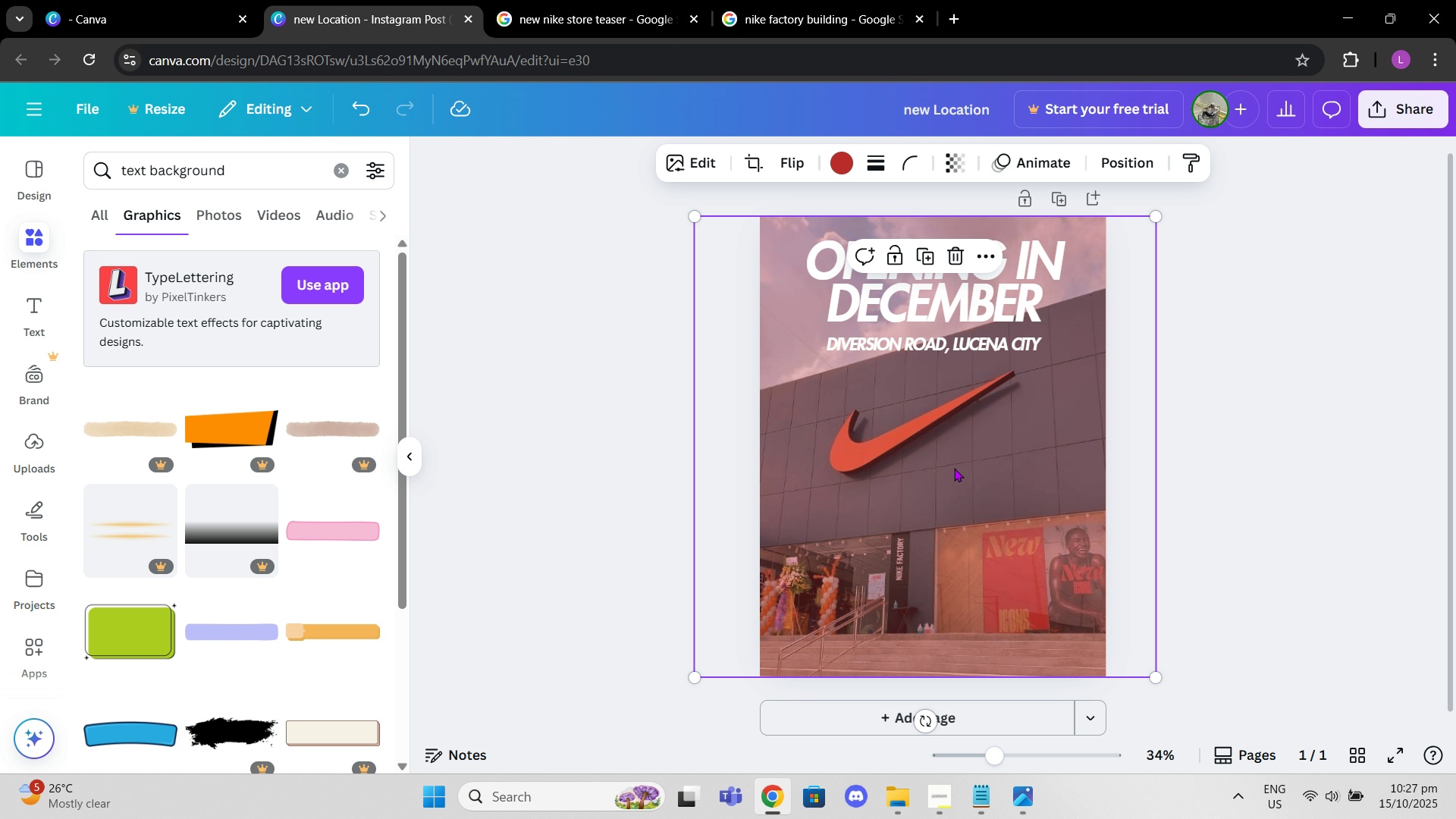 
left_click([954, 468])
 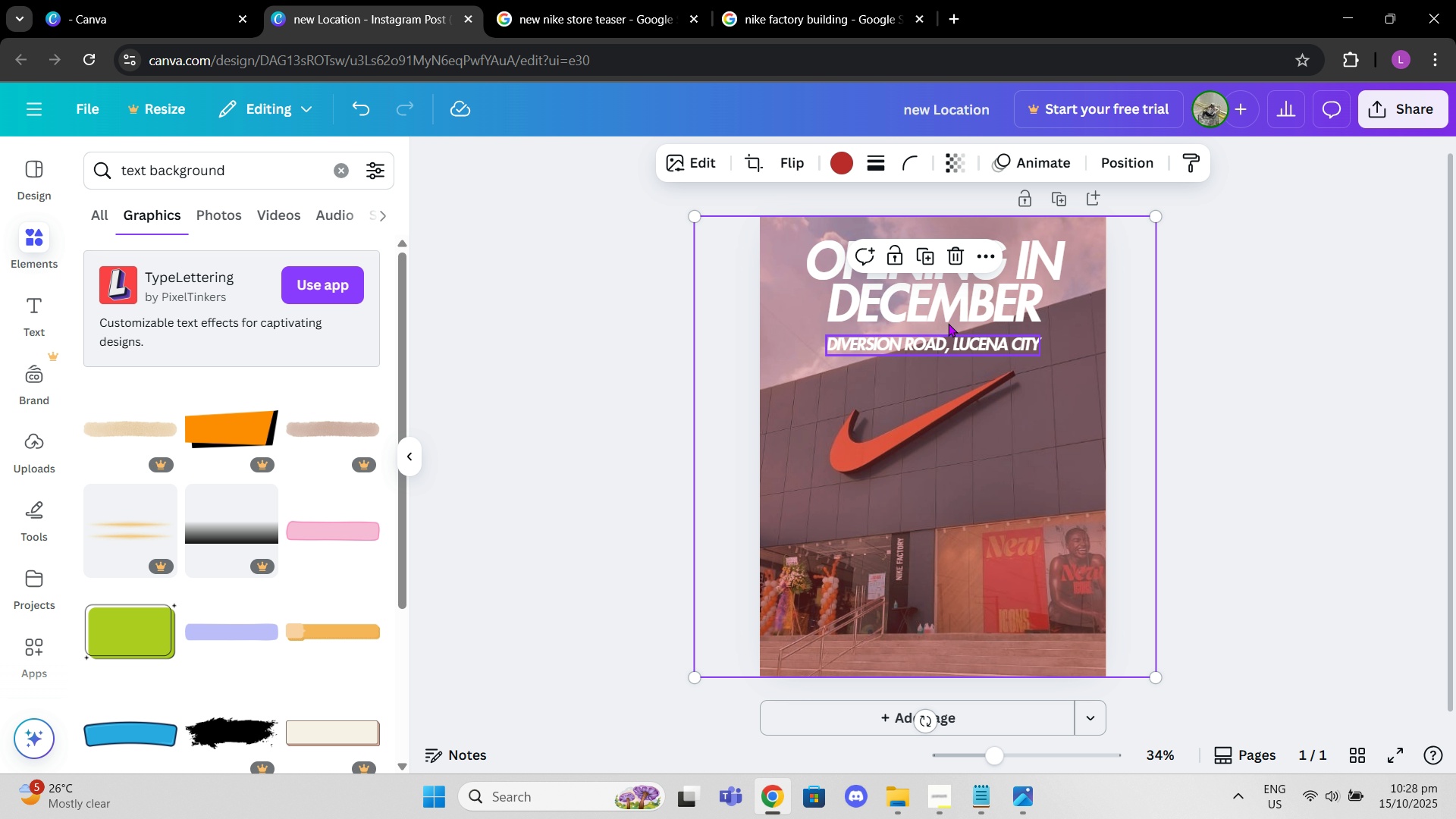 
mouse_move([964, 270])
 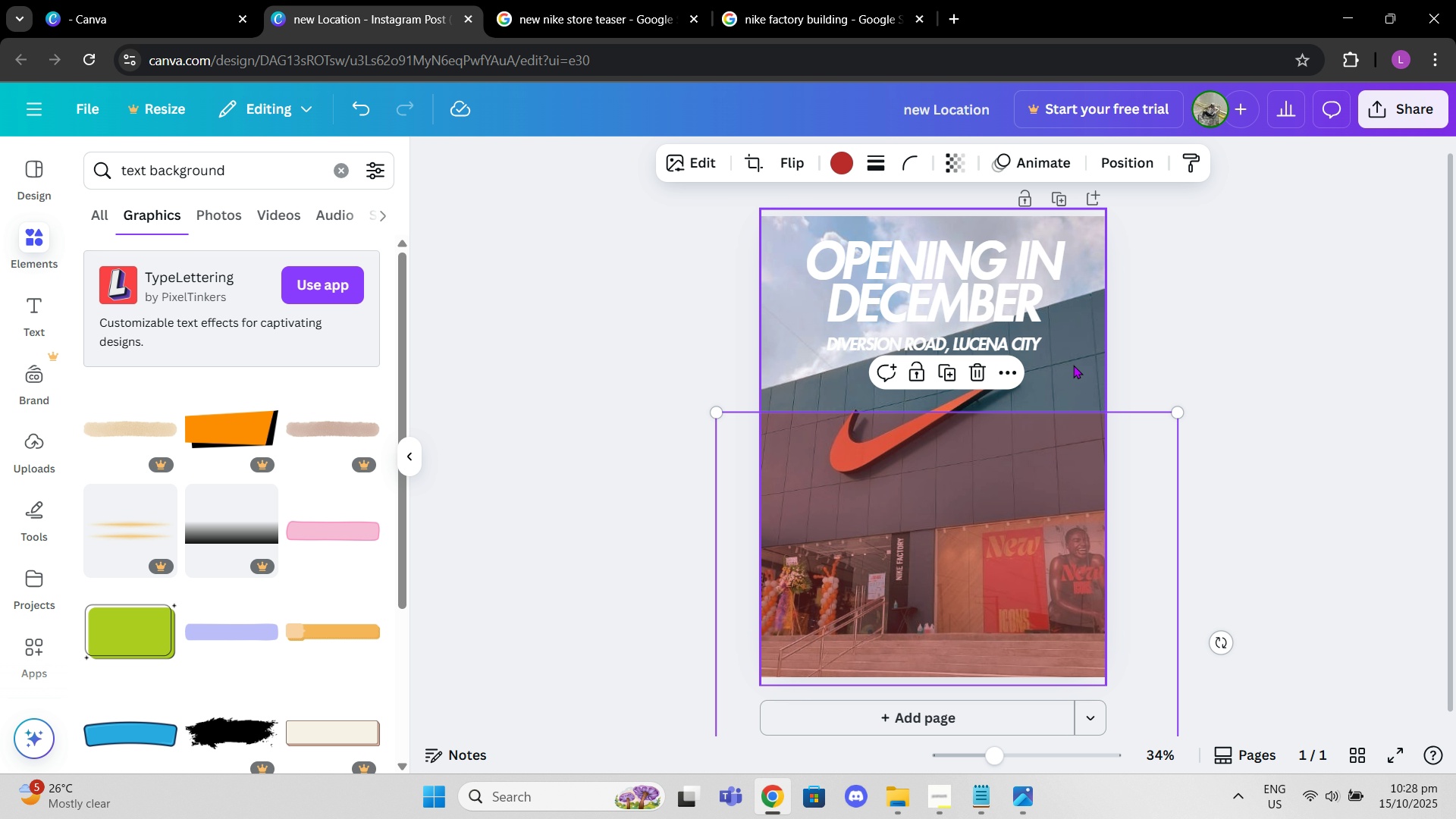 
left_click([1081, 351])
 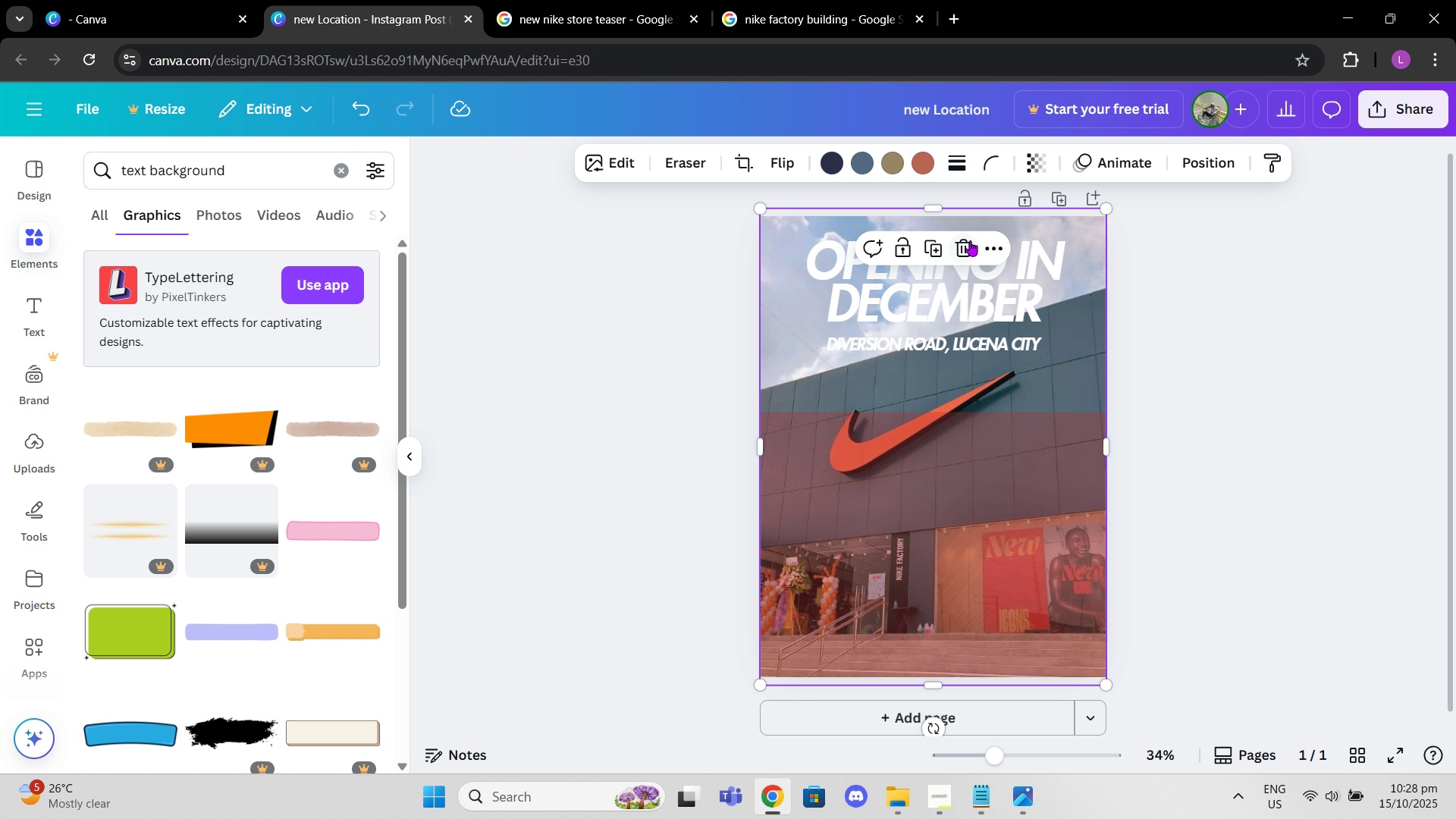 
left_click([970, 240])
 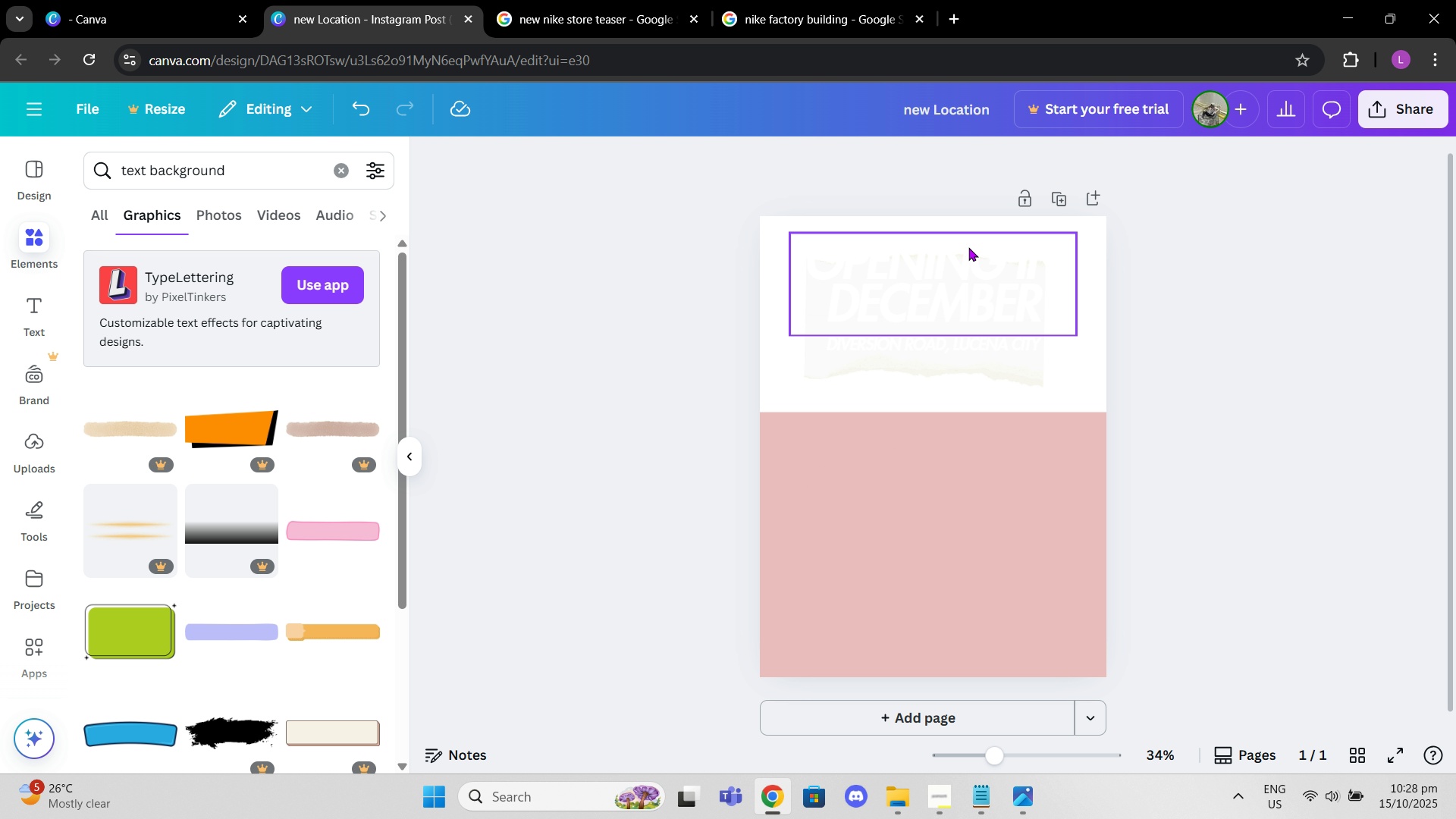 
key(Control+V)
 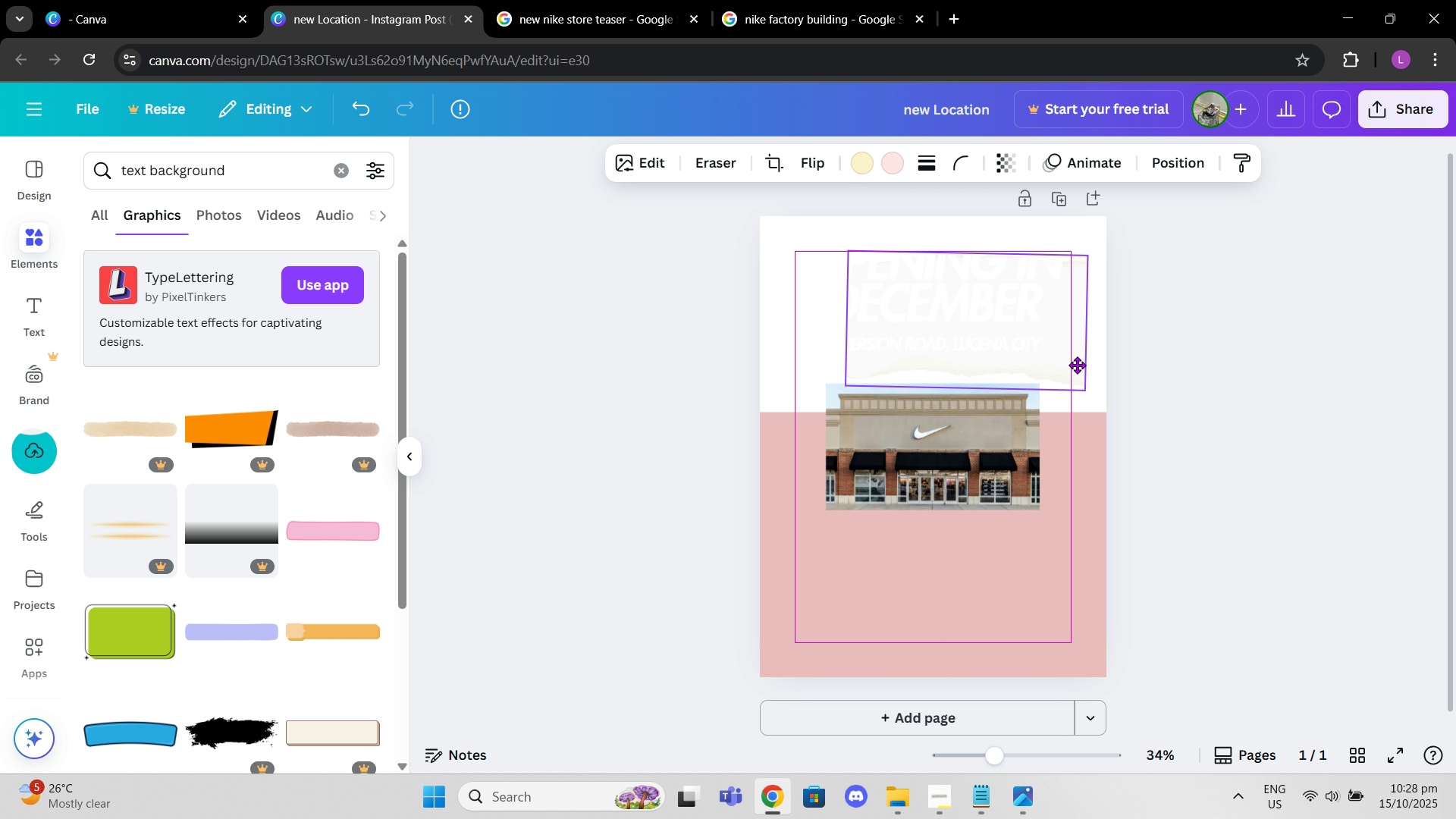 
wait(5.39)
 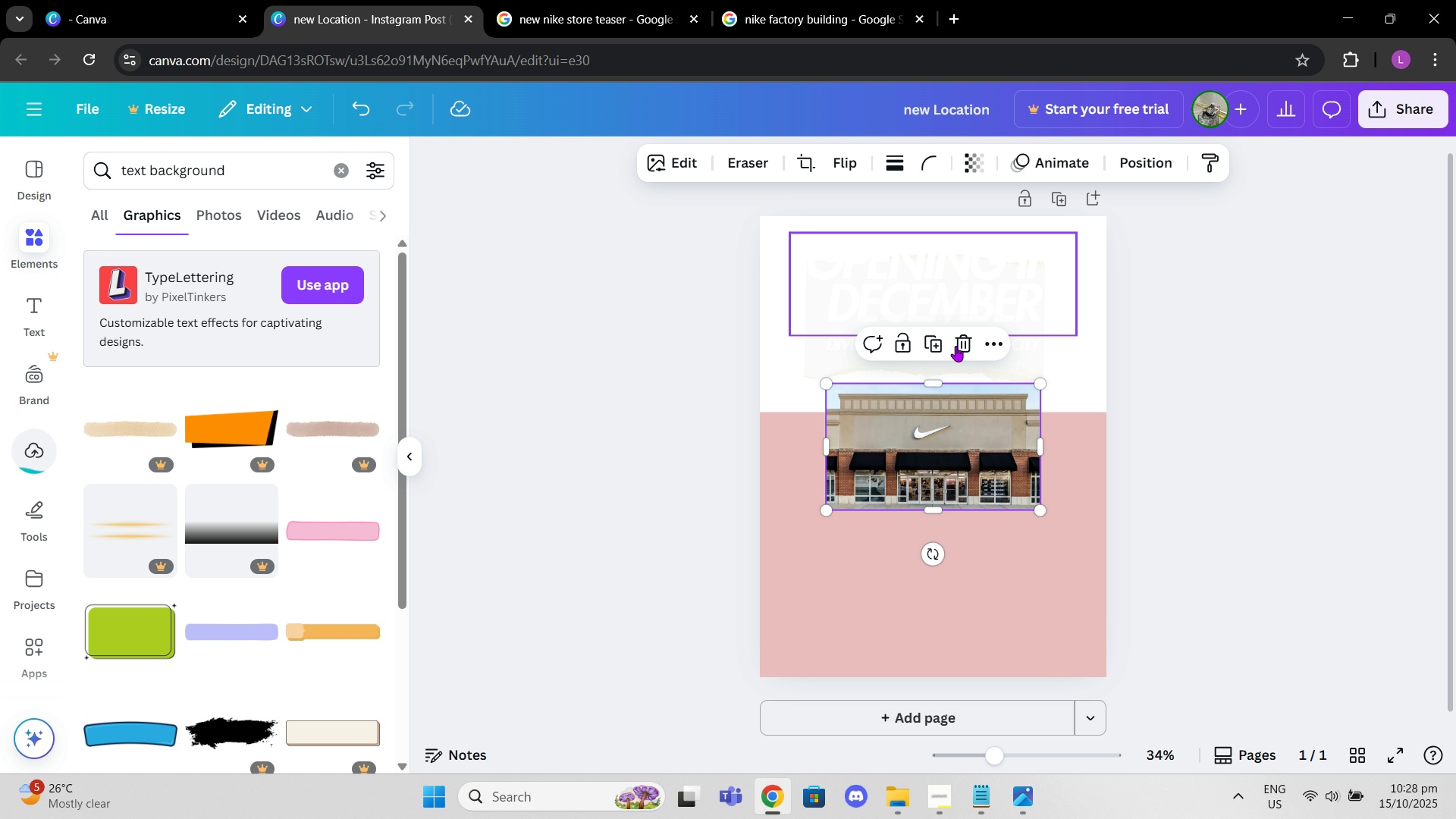 
left_click([1076, 424])
 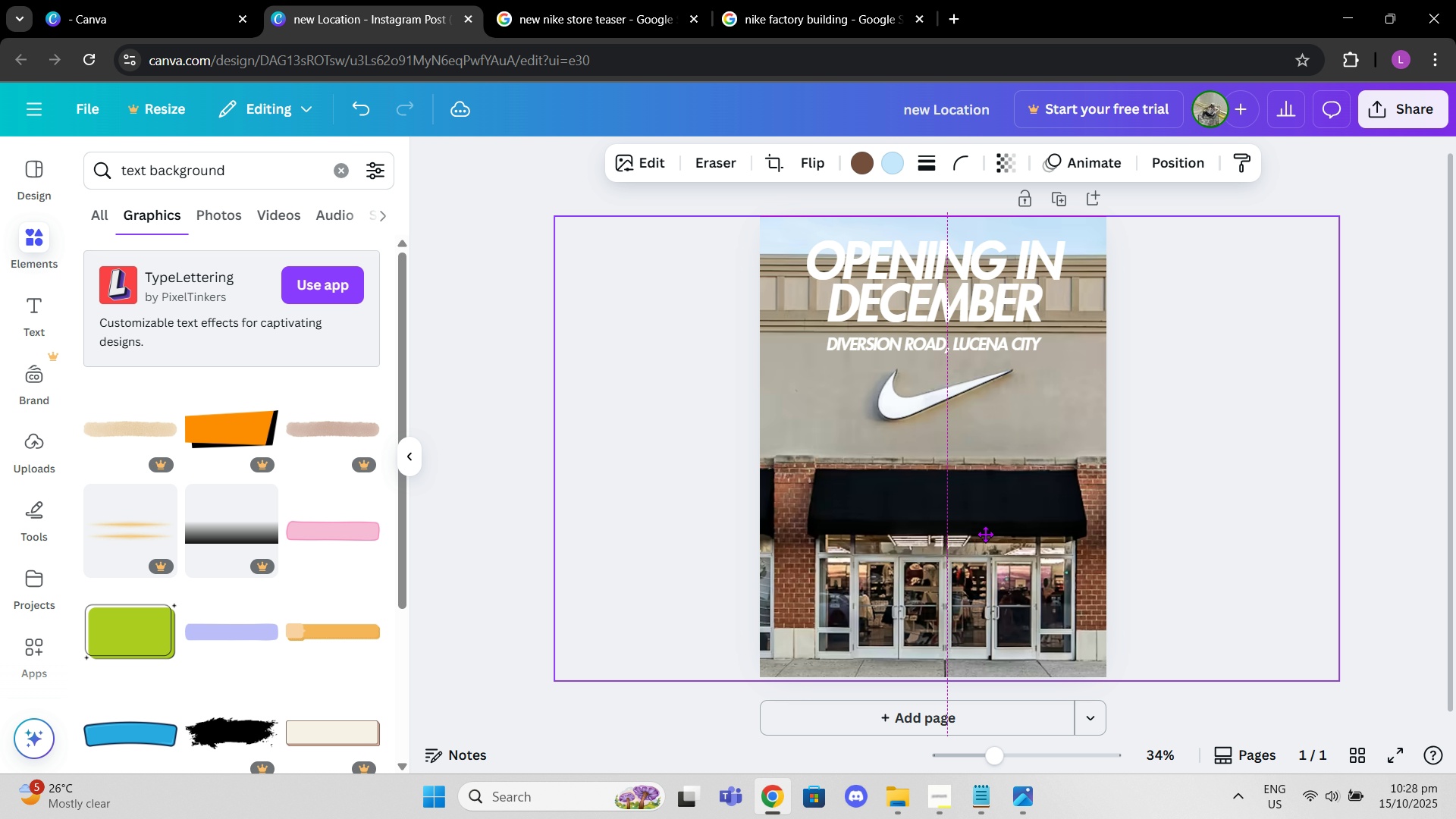 
wait(16.42)
 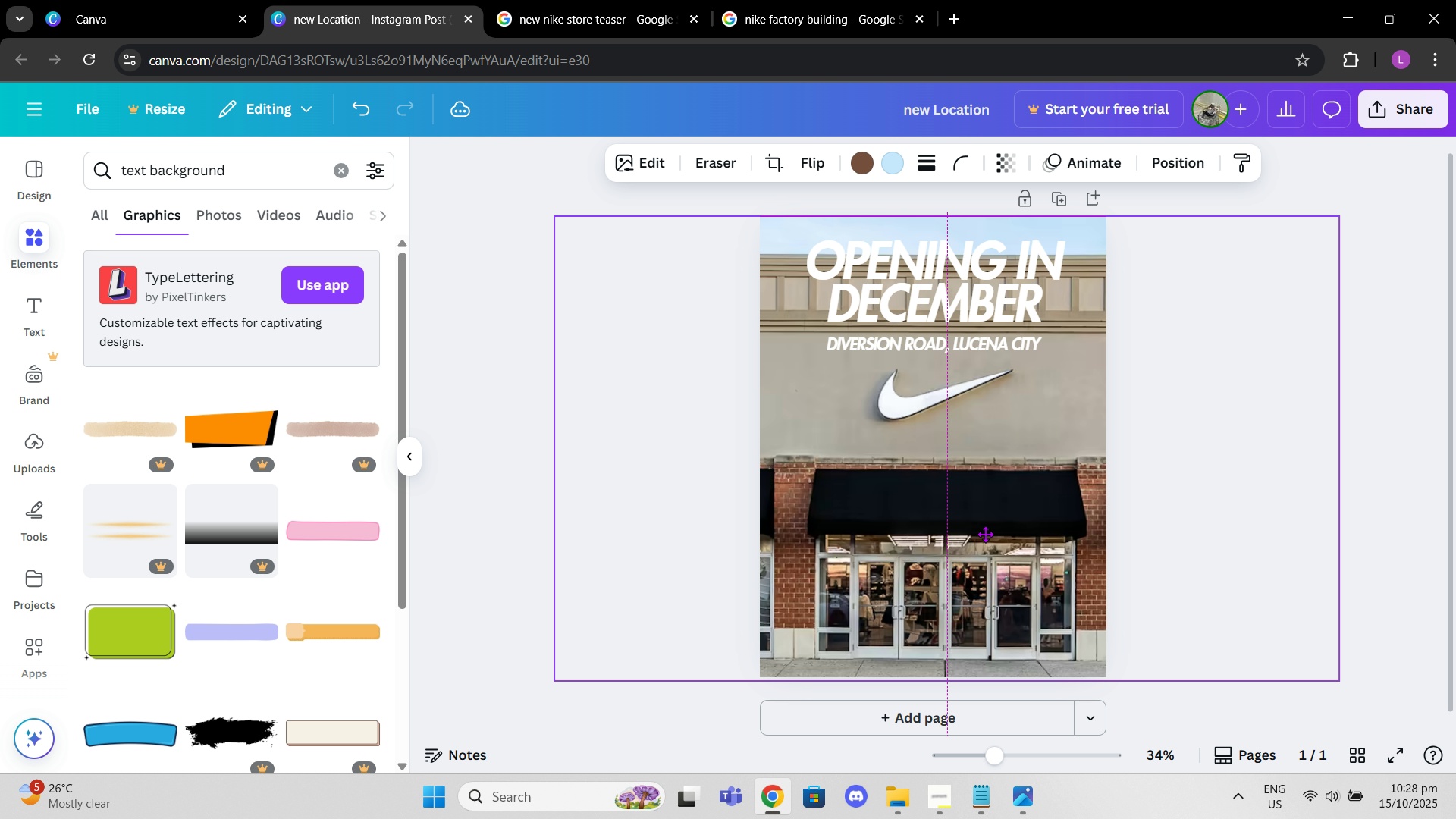 
right_click([946, 610])
 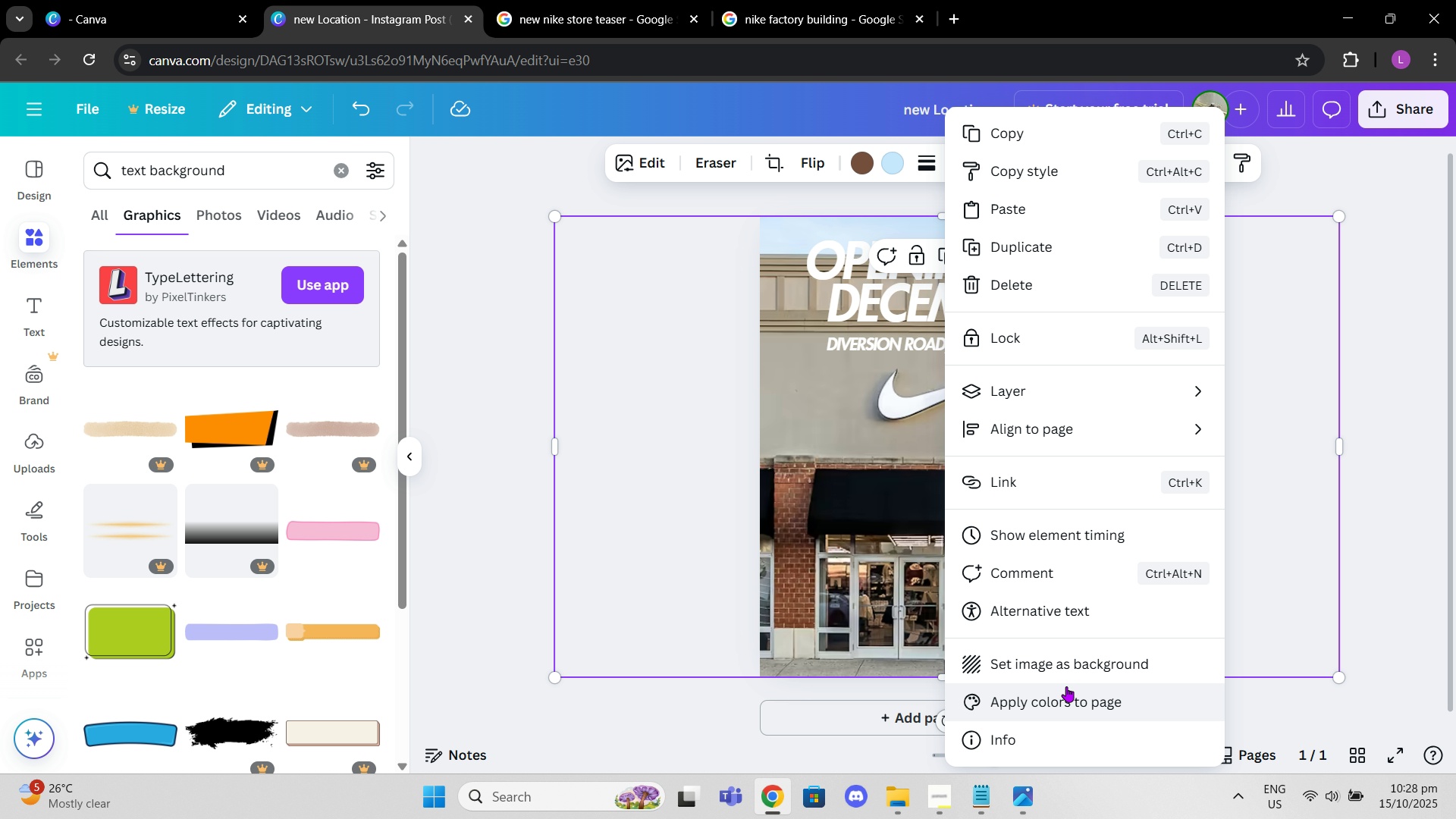 
left_click([1050, 674])
 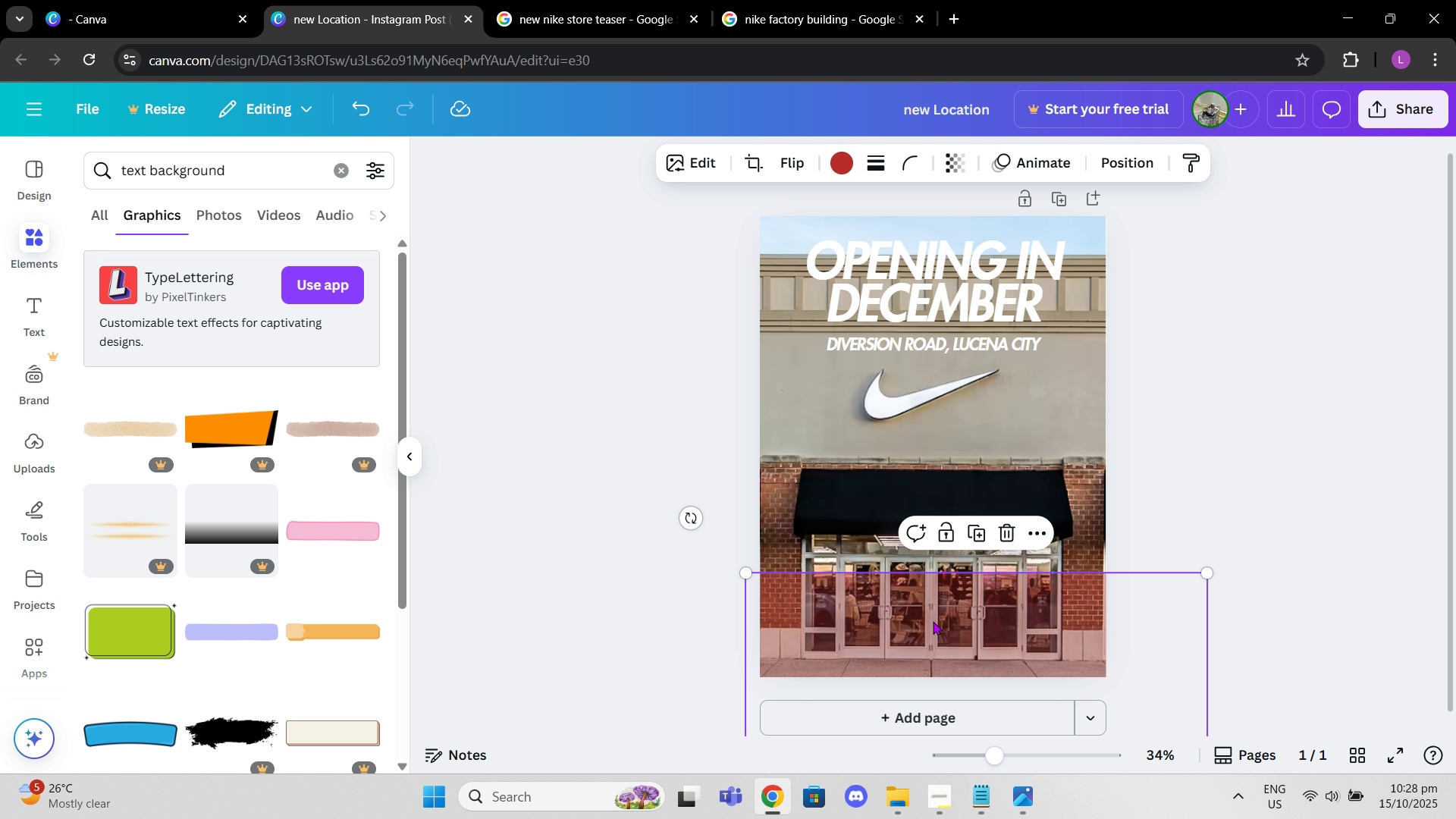 
wait(11.84)
 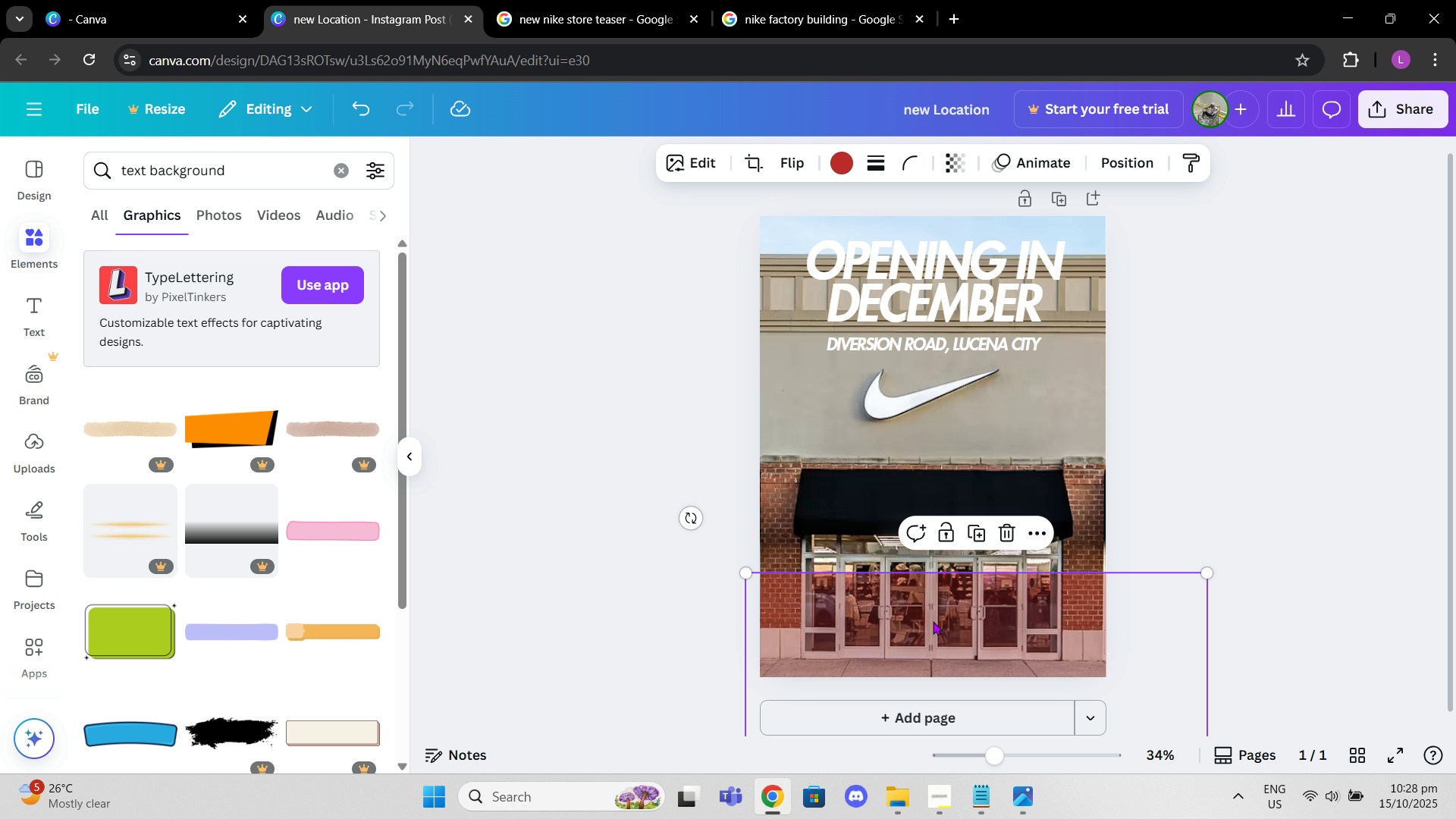 
left_click([840, 160])
 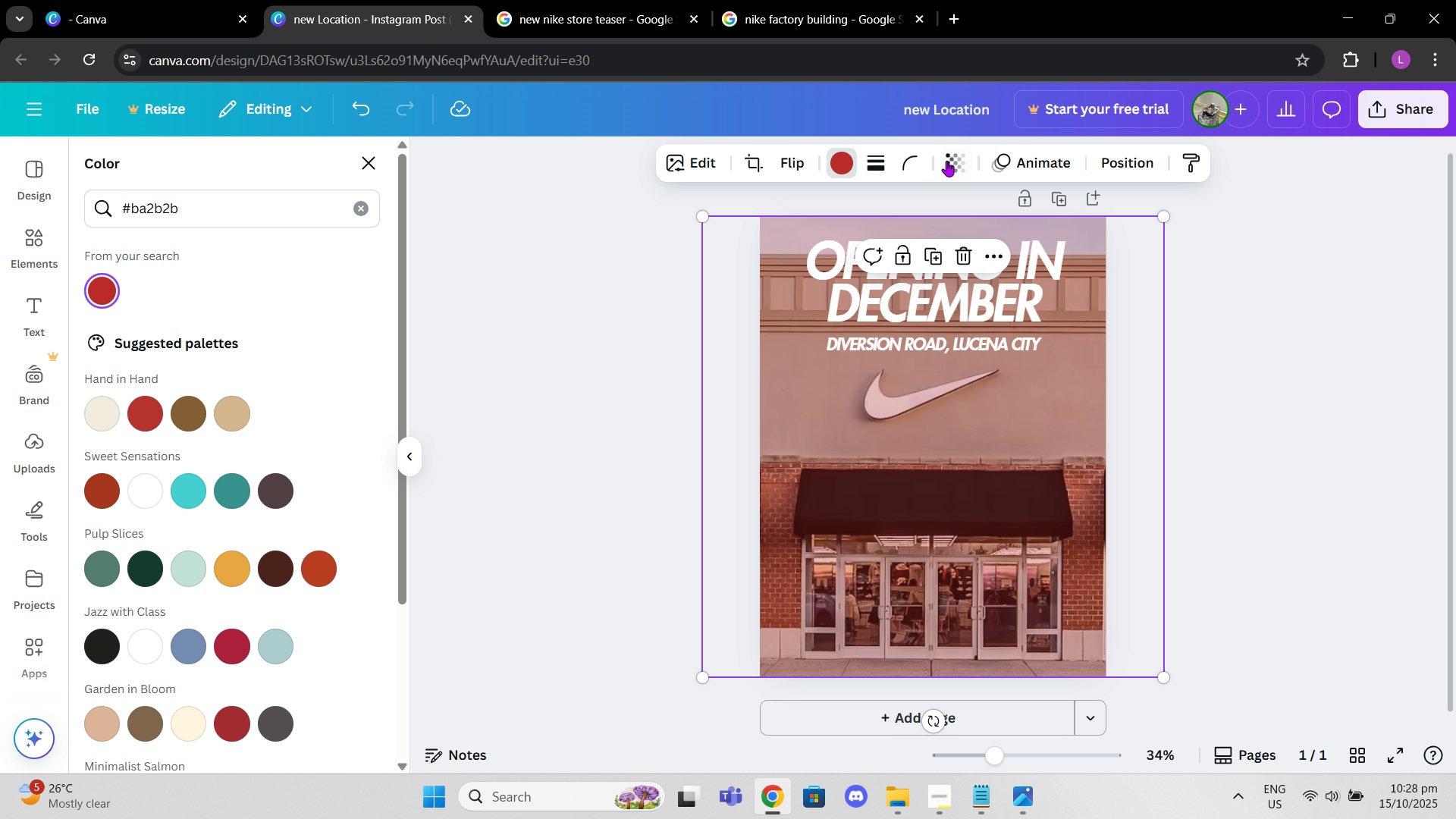 
left_click([946, 159])
 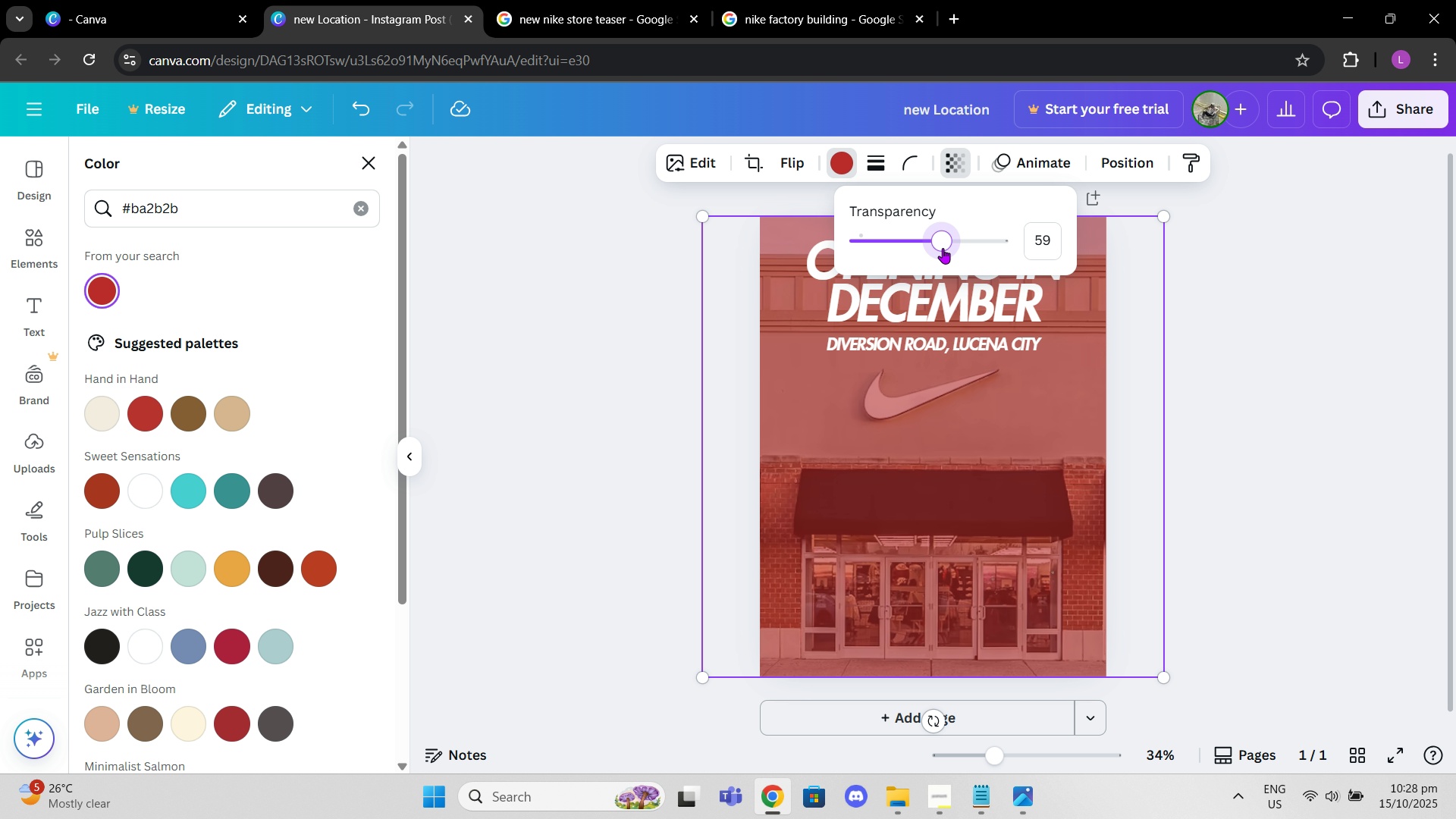 
wait(7.47)
 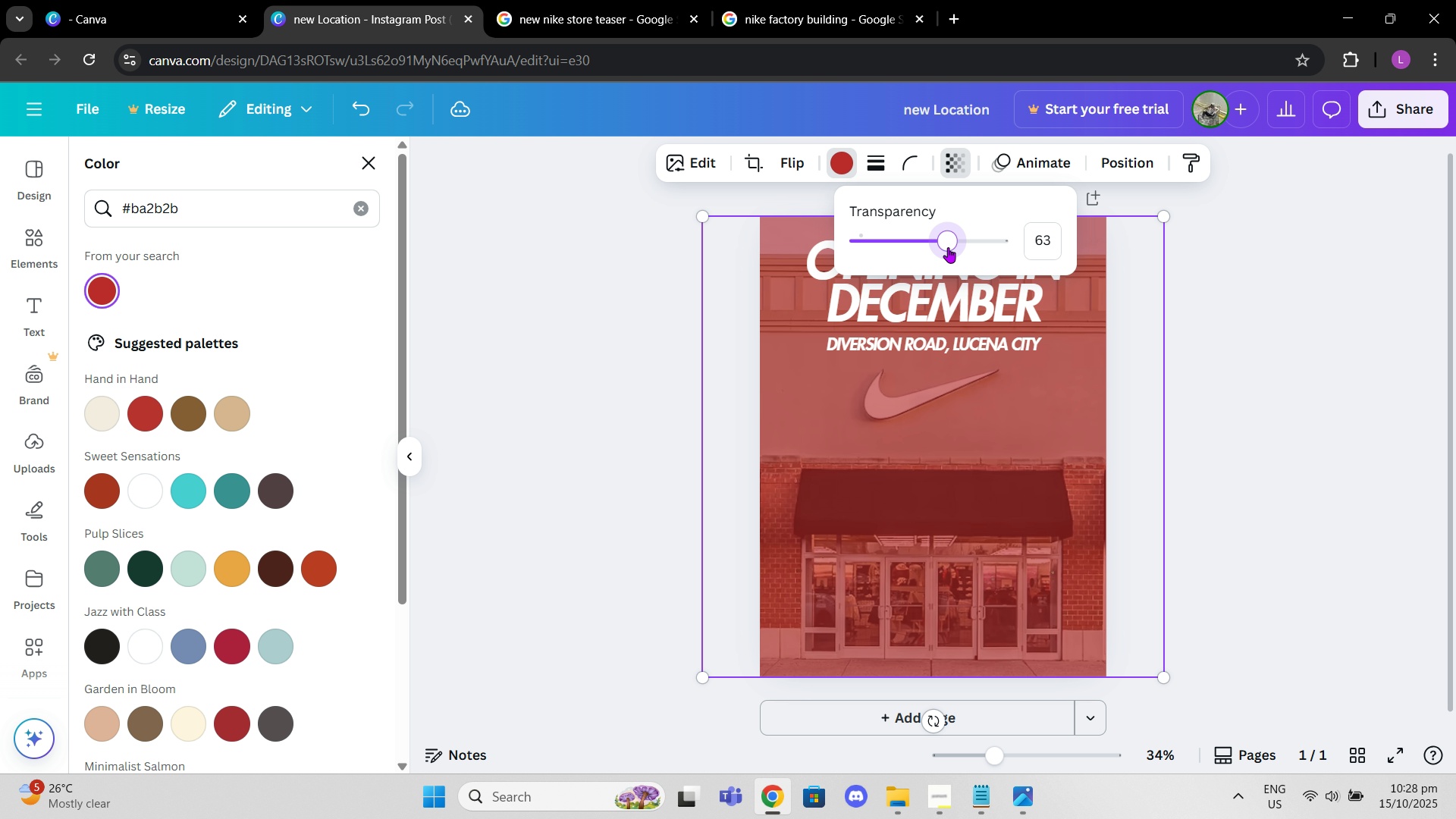 
double_click([1037, 450])
 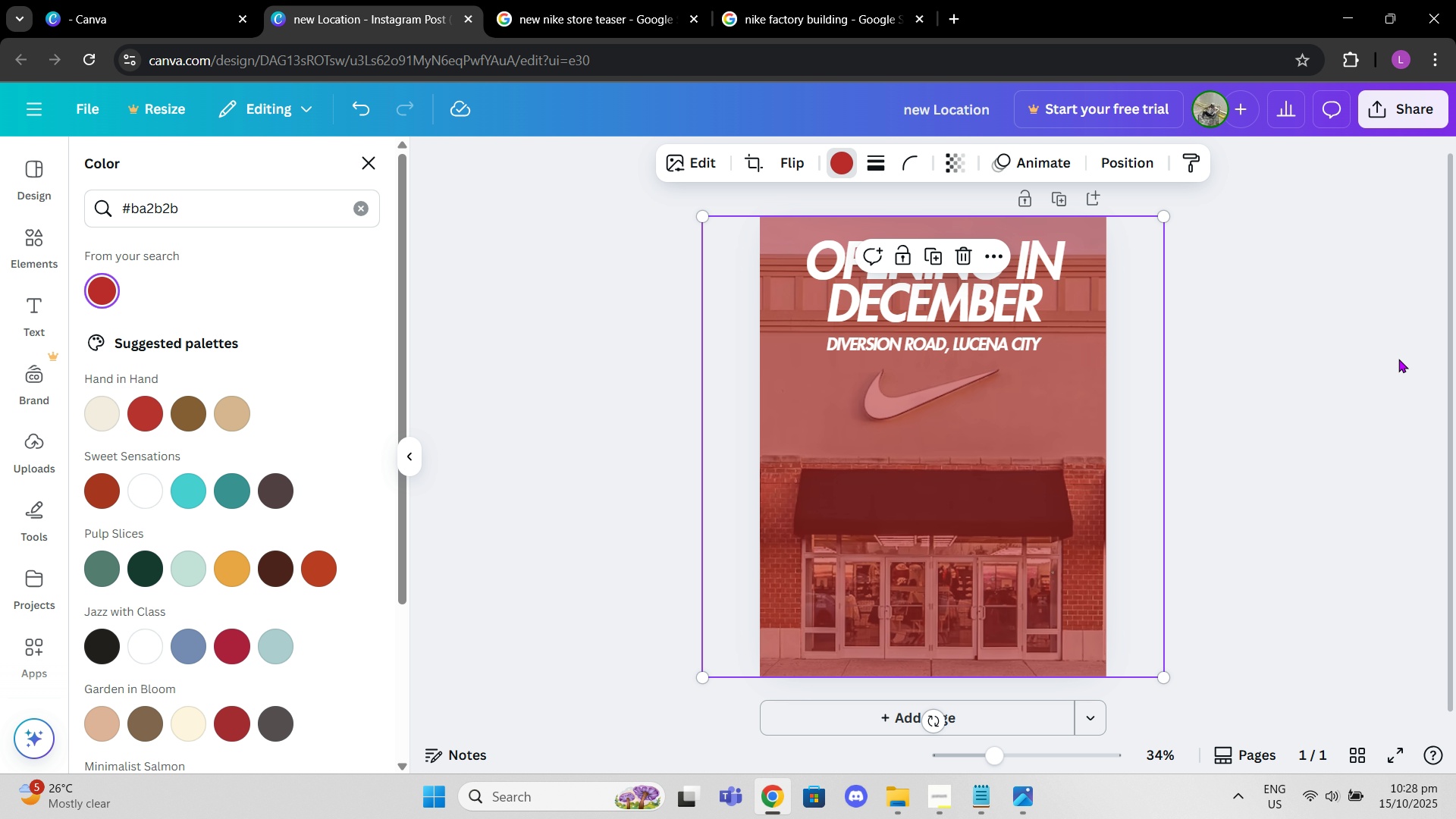 
triple_click([1397, 359])
 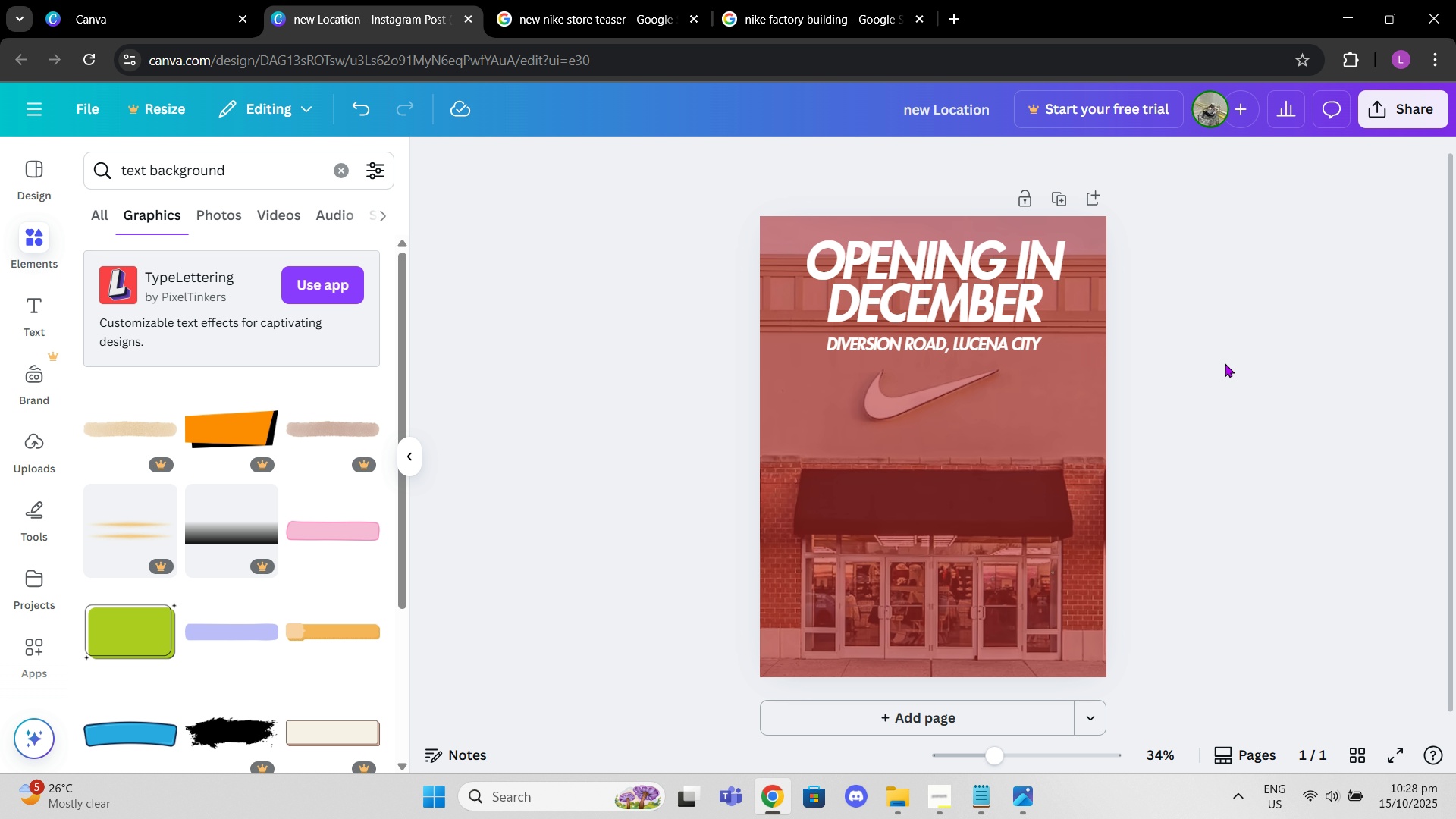 
left_click([564, 0])
 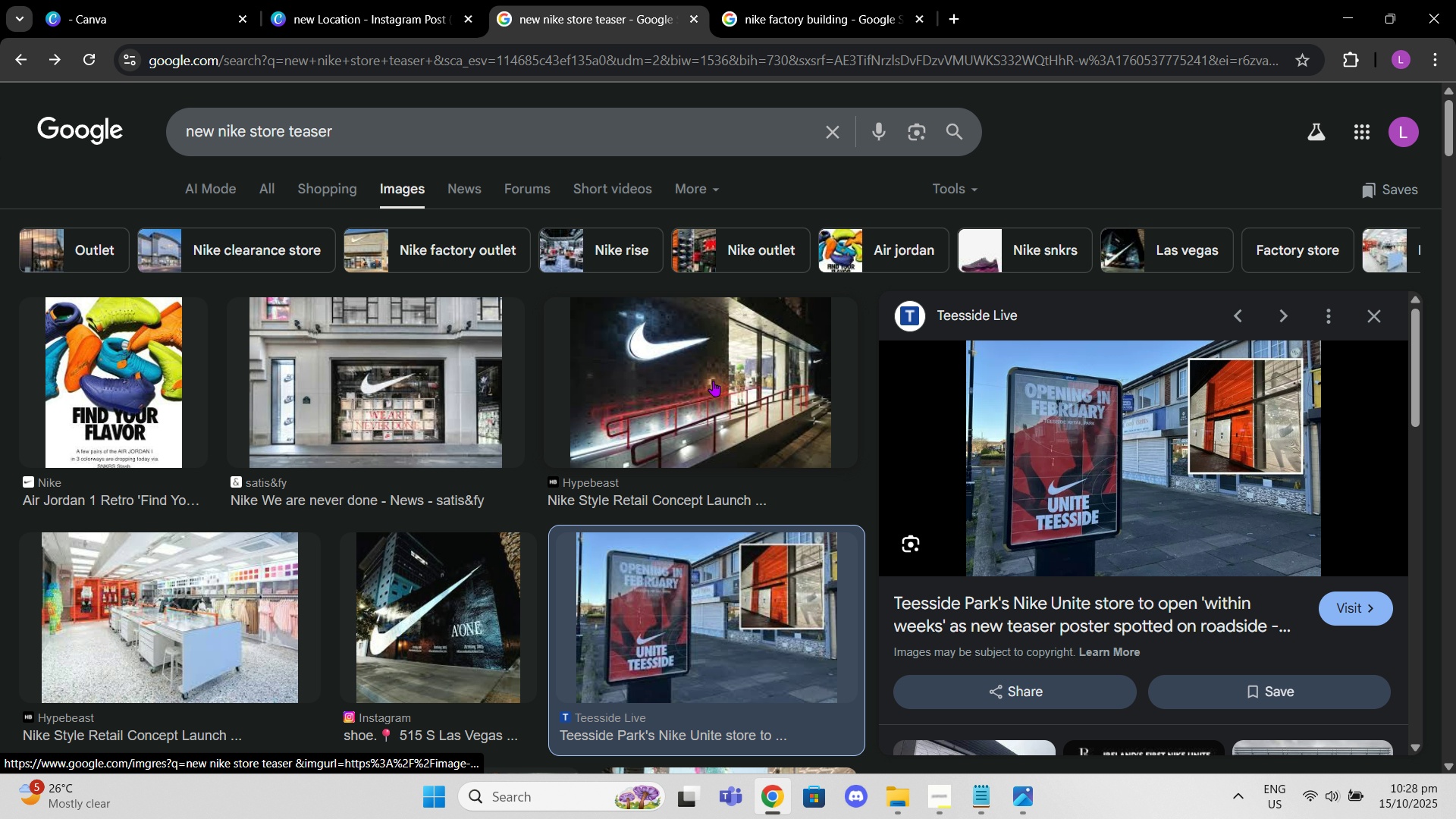 
wait(5.58)
 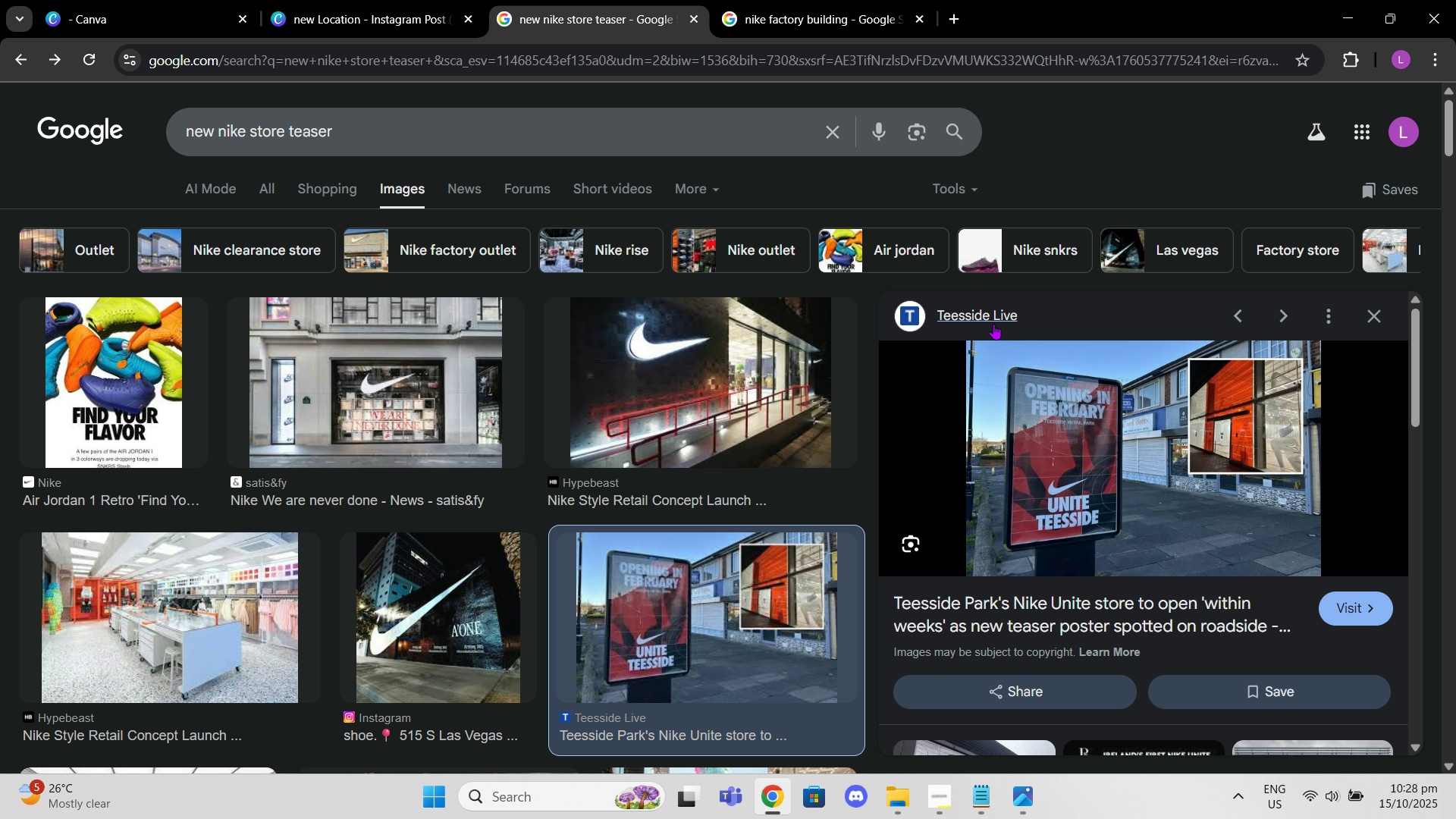 
left_click([342, 0])
 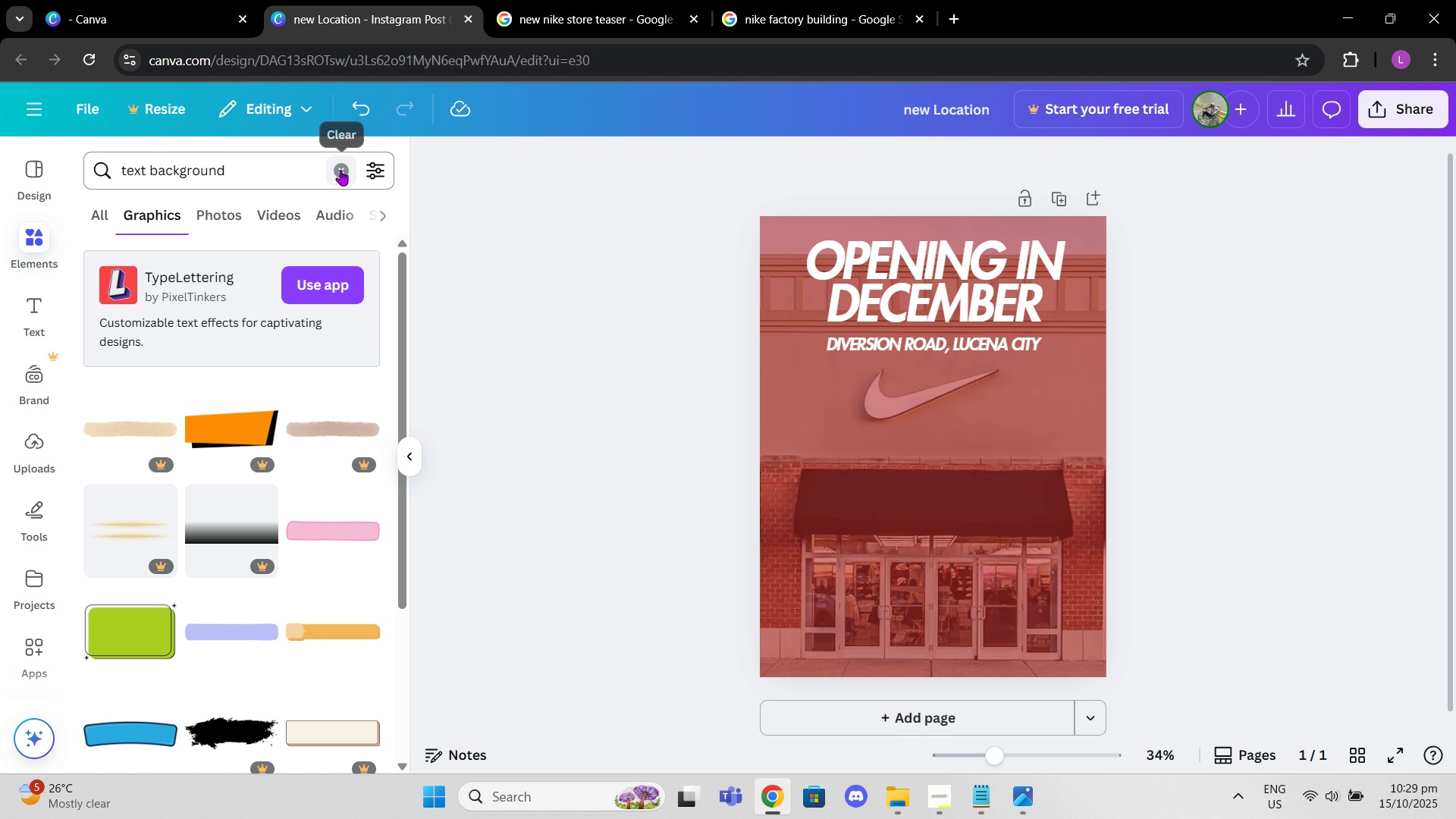 
left_click([340, 170])
 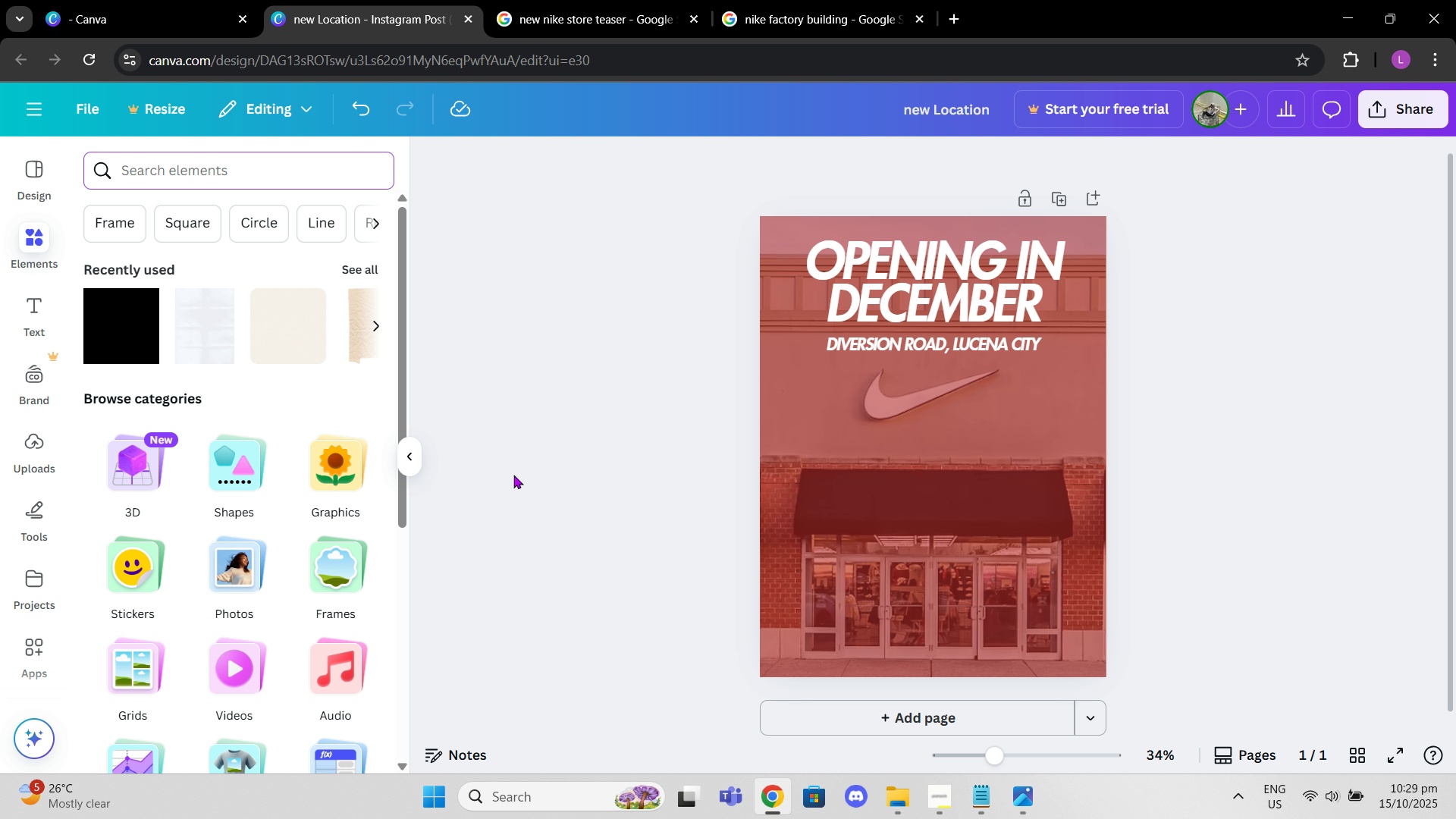 
type(lines)
 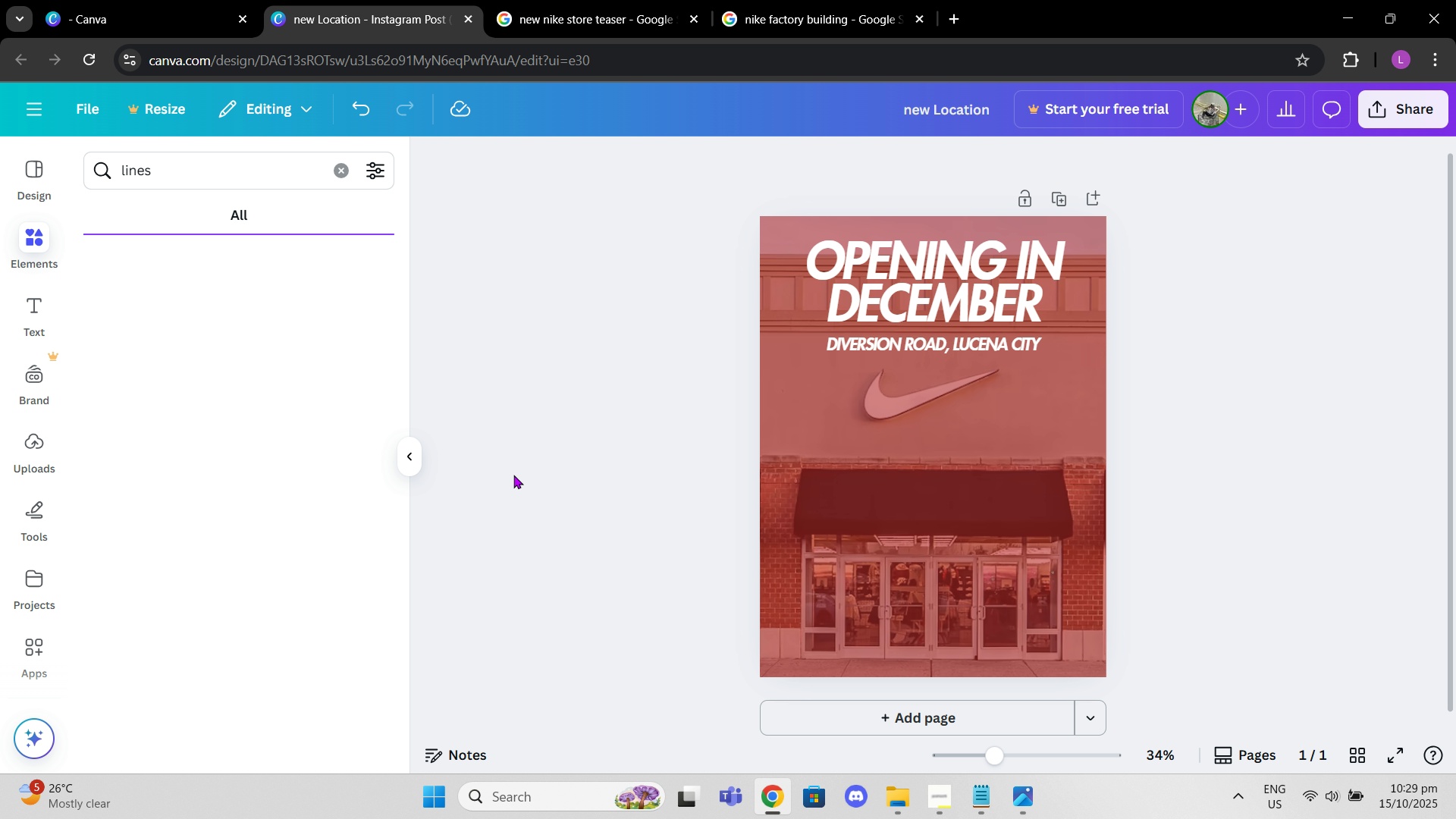 
key(Enter)
 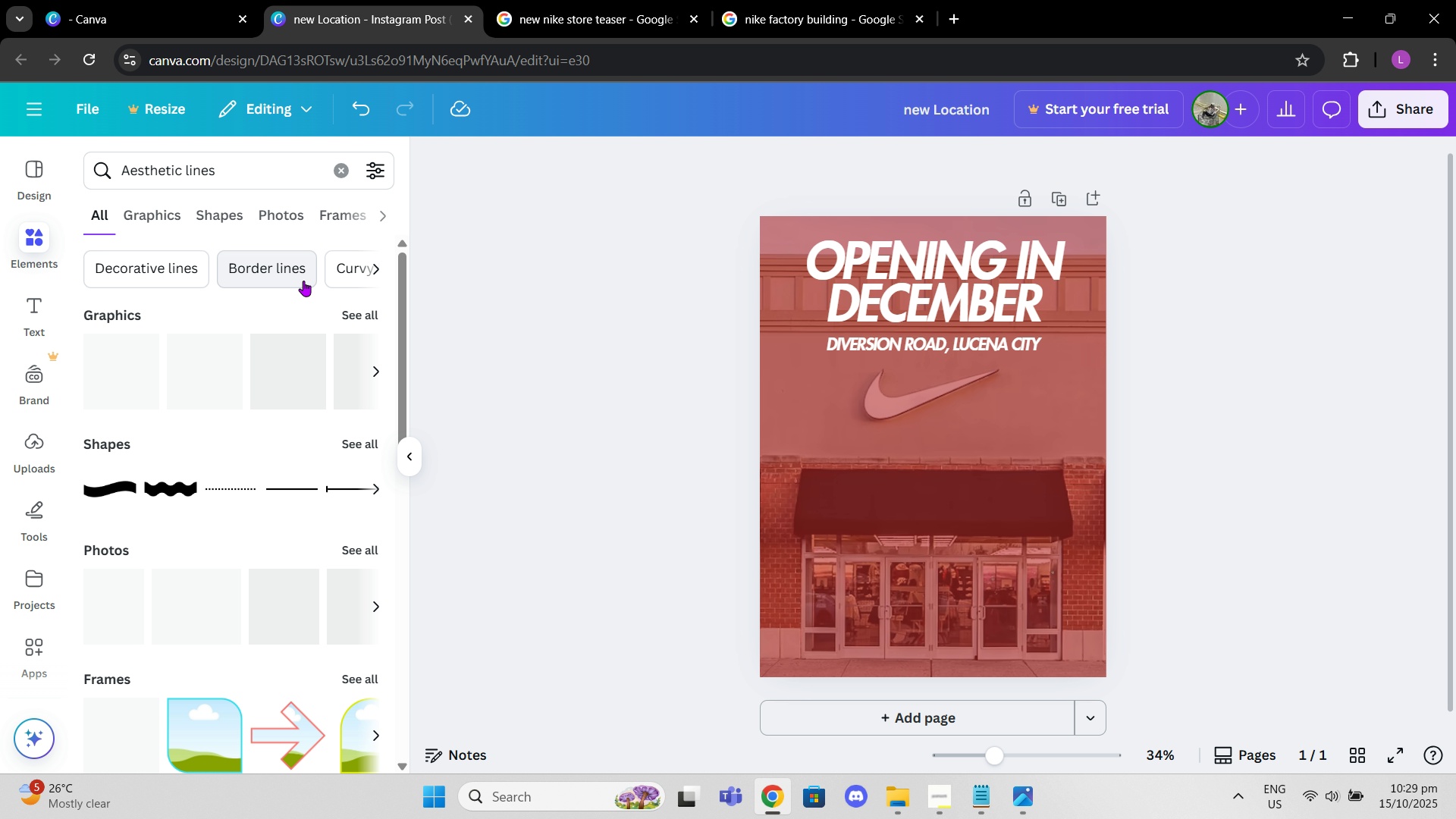 
left_click([366, 310])
 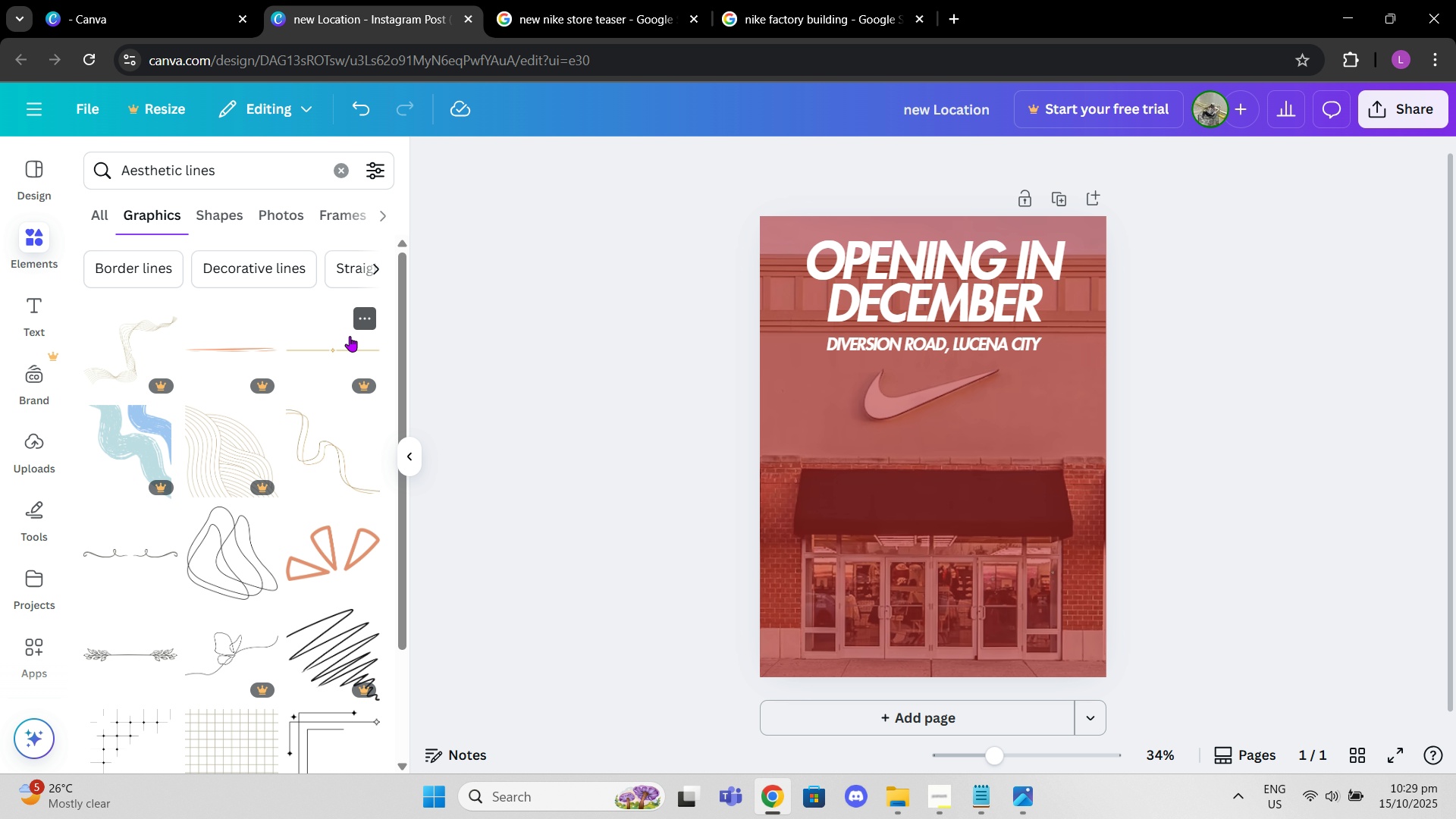 
scroll: coordinate [281, 451], scroll_direction: down, amount: 2.0
 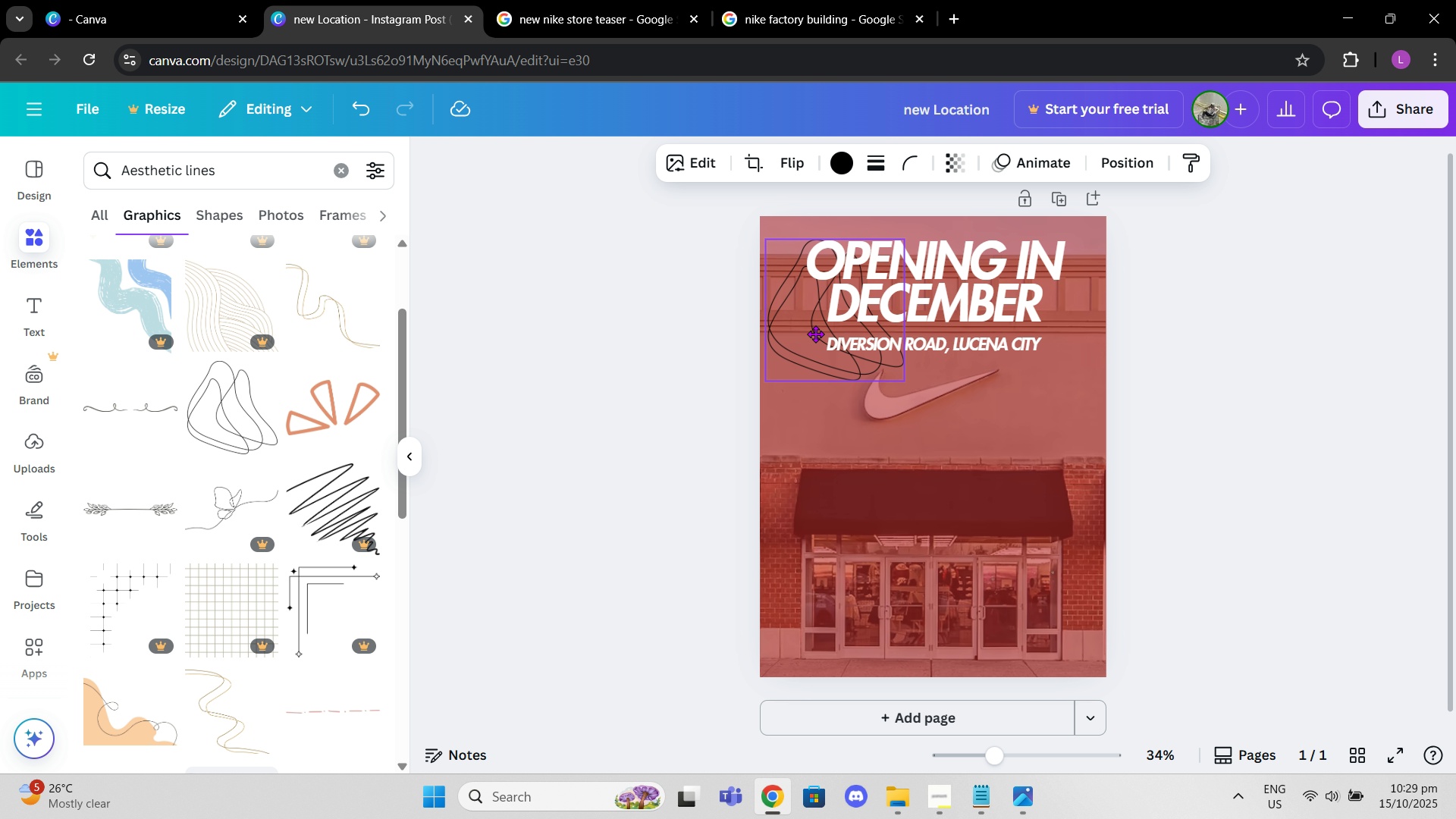 
mouse_move([805, 289])
 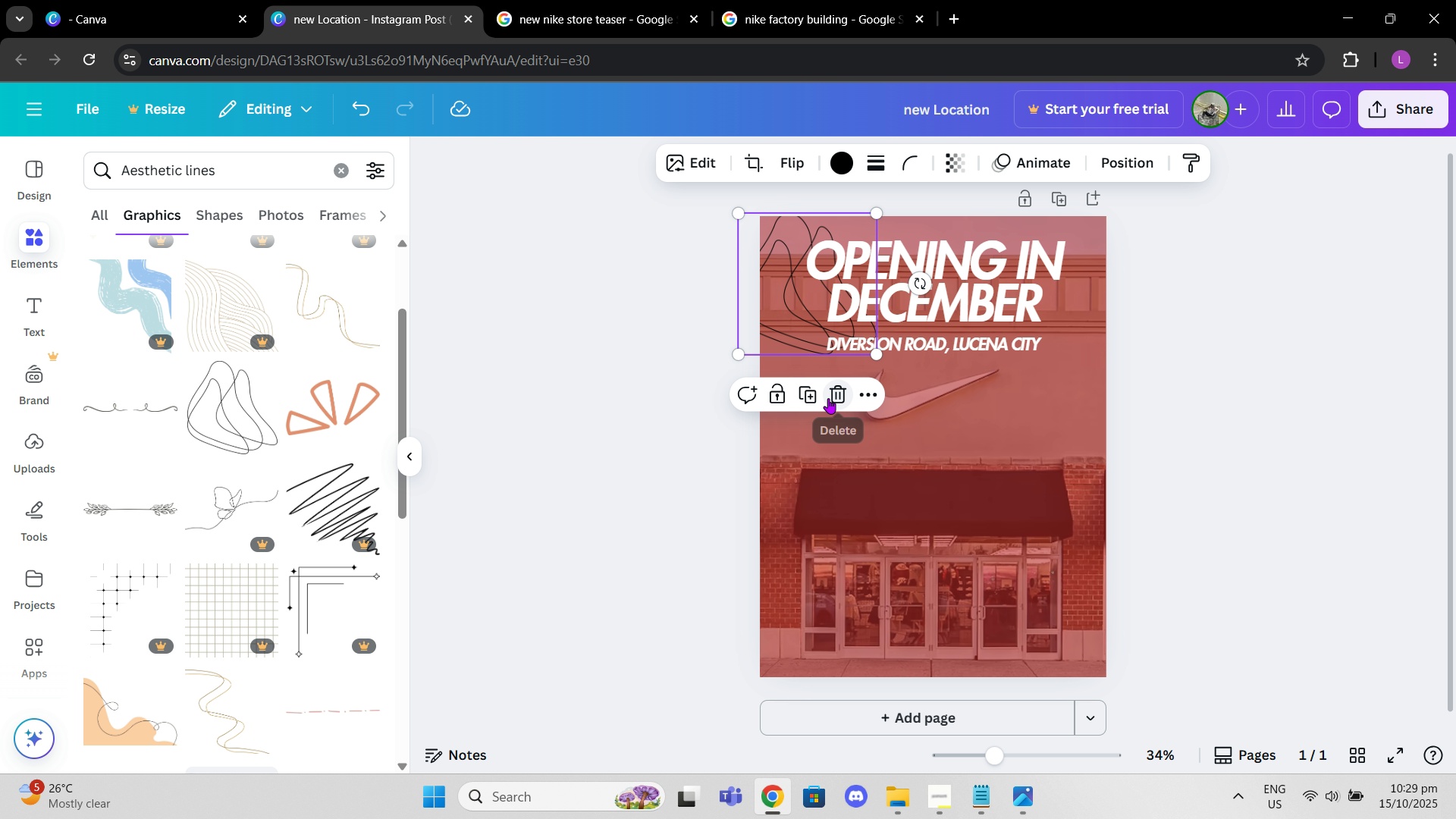 
left_click([828, 398])
 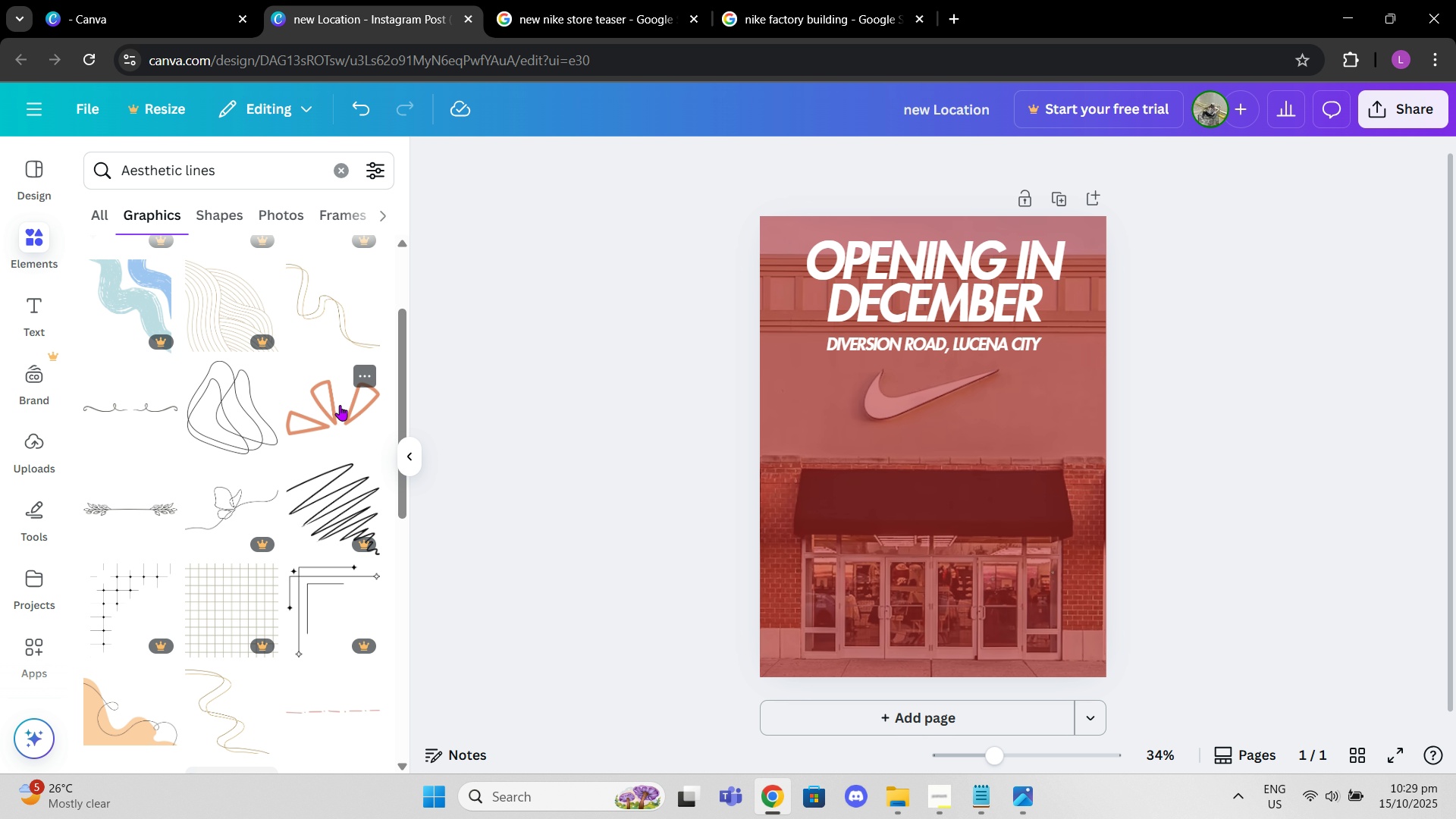 
left_click([340, 405])
 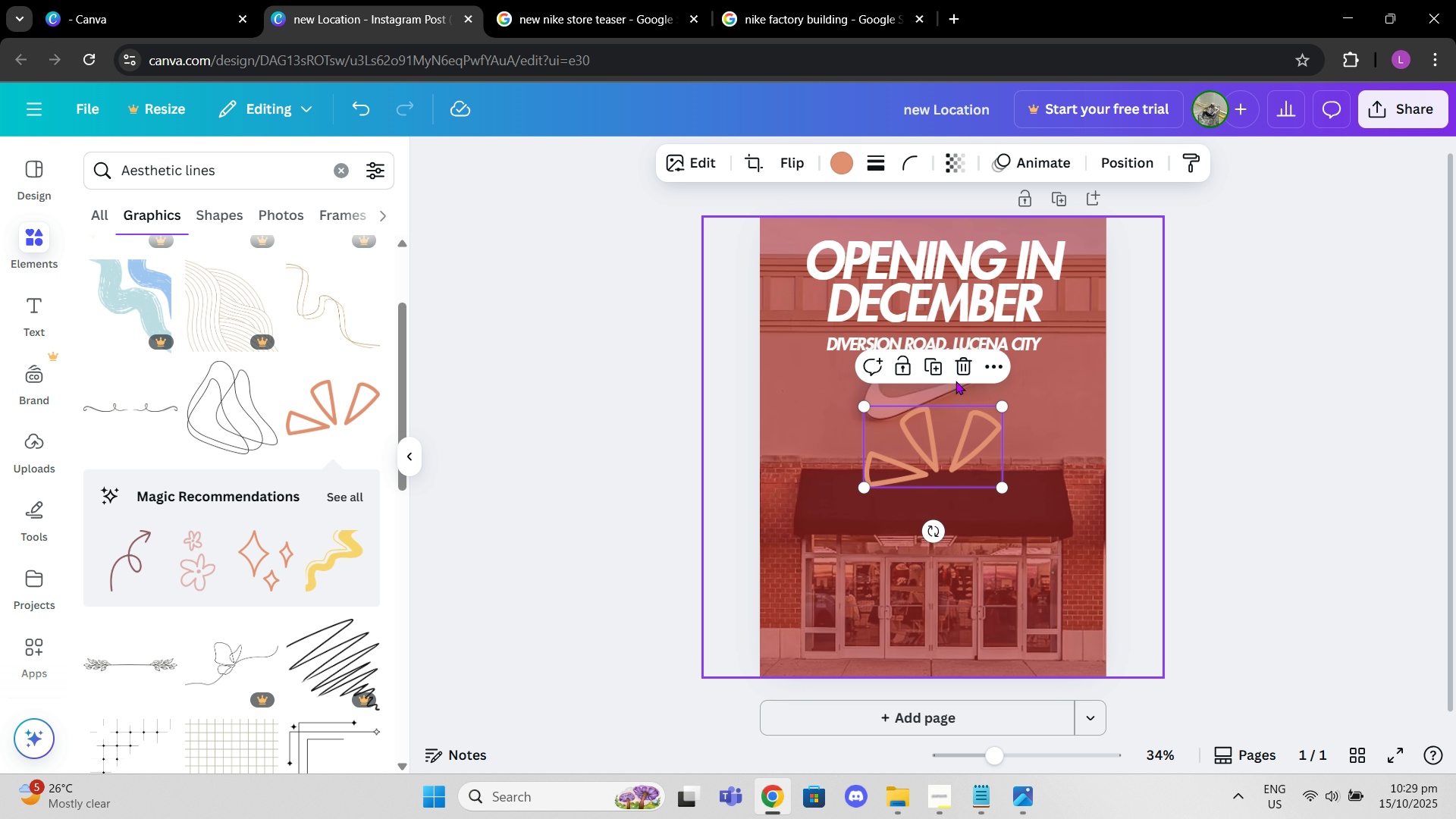 
left_click([965, 365])
 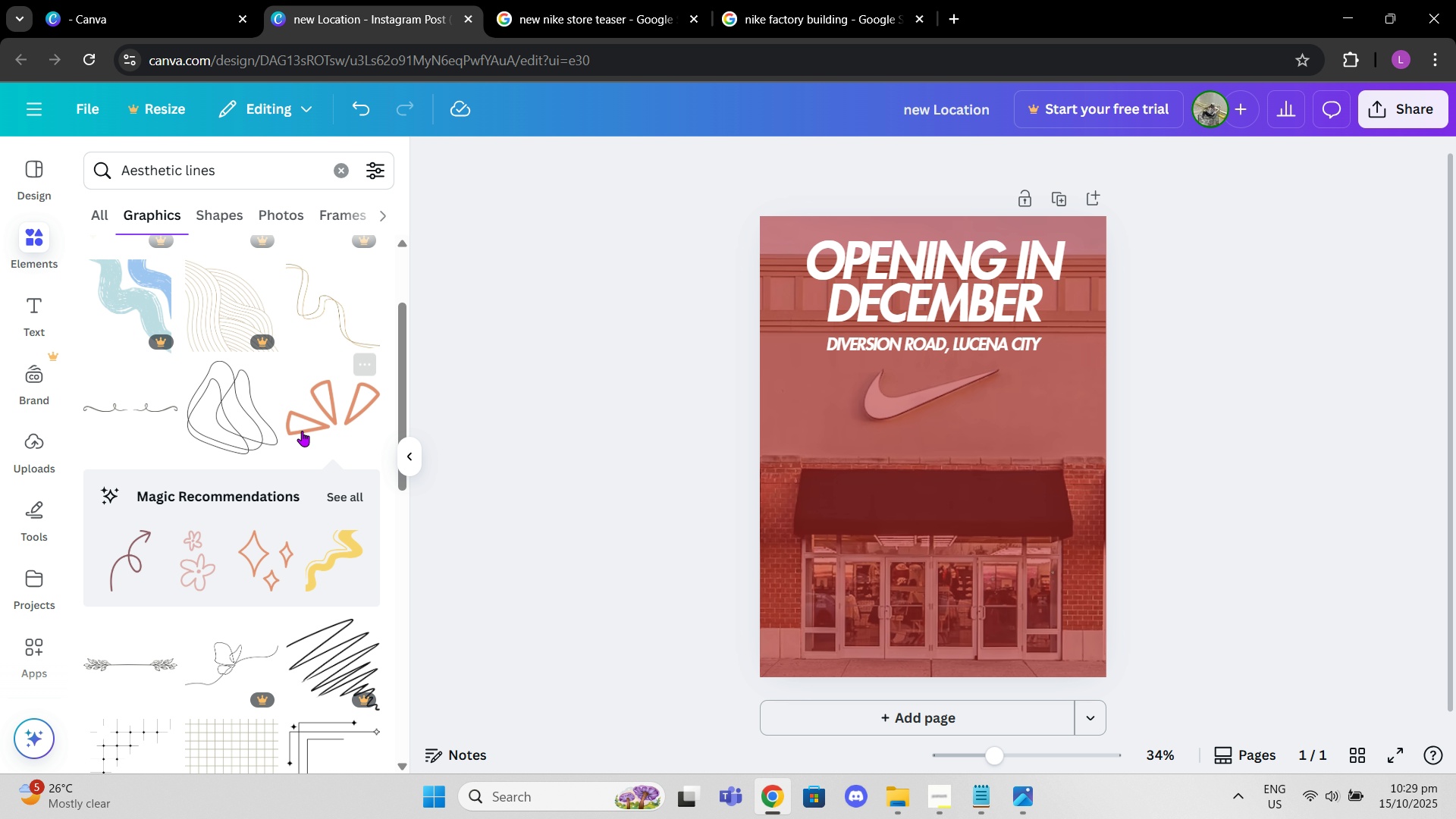 
scroll: coordinate [221, 497], scroll_direction: down, amount: 11.0
 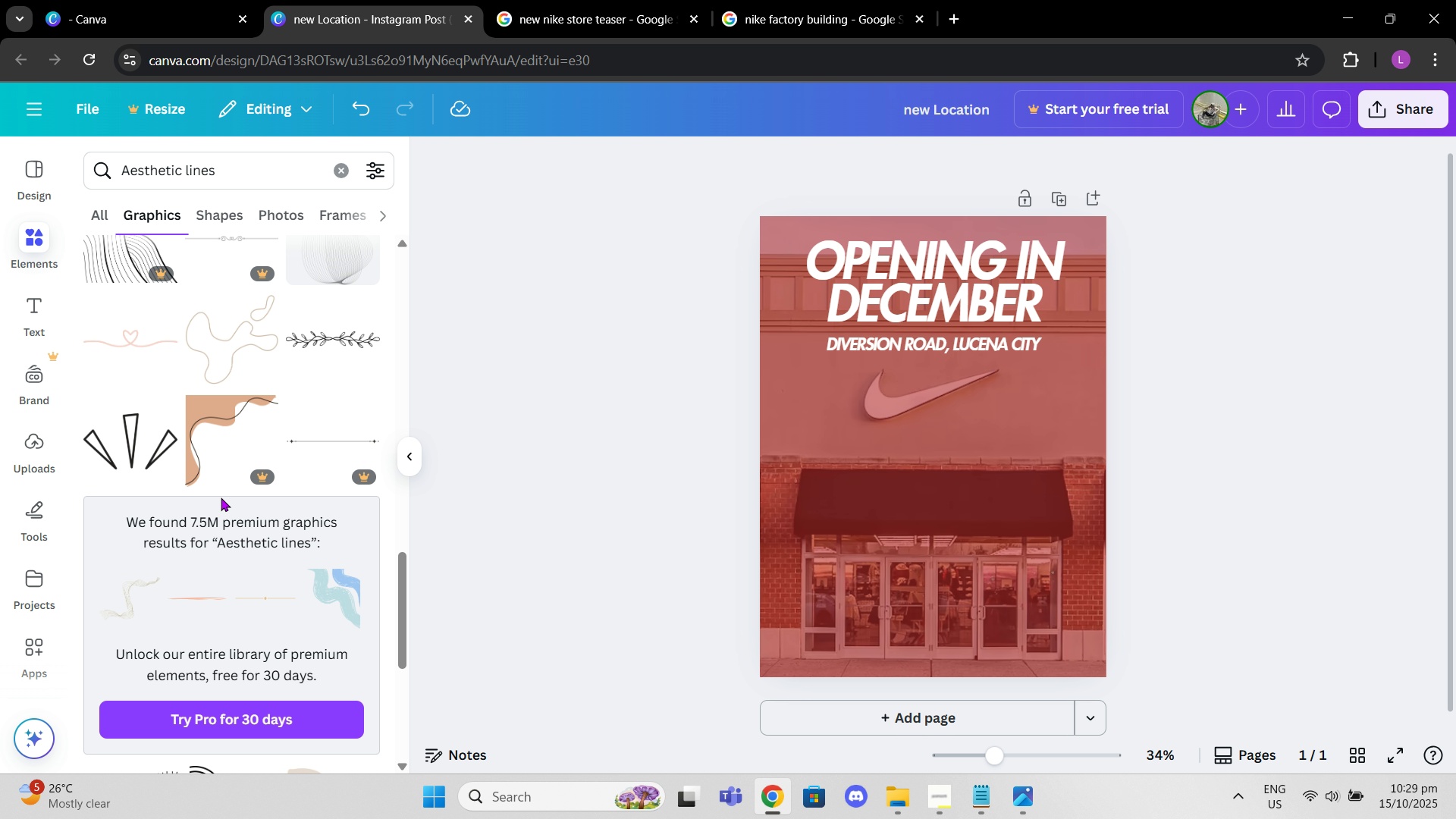 
scroll: coordinate [252, 457], scroll_direction: down, amount: 12.0
 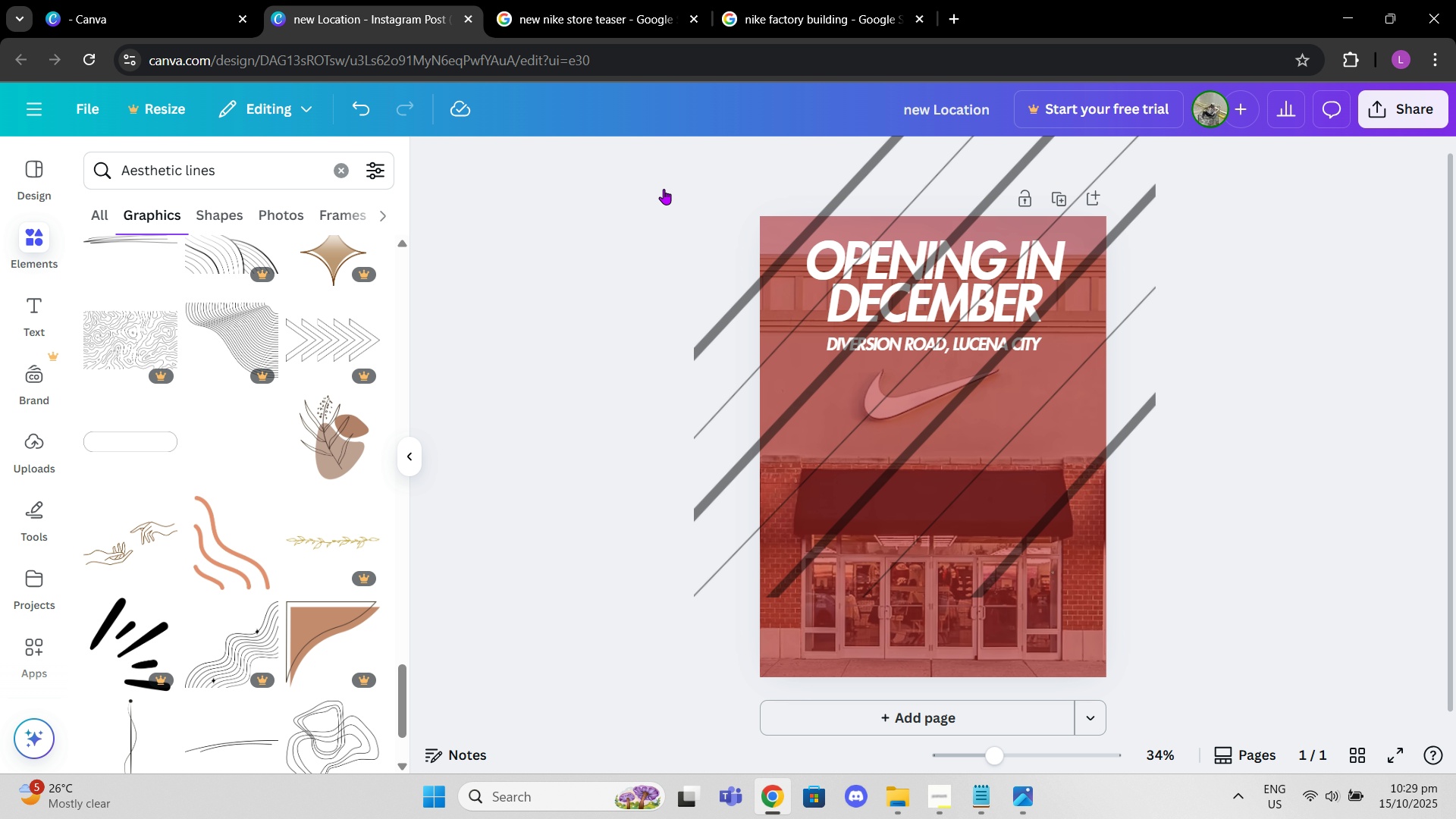 
wait(5.85)
 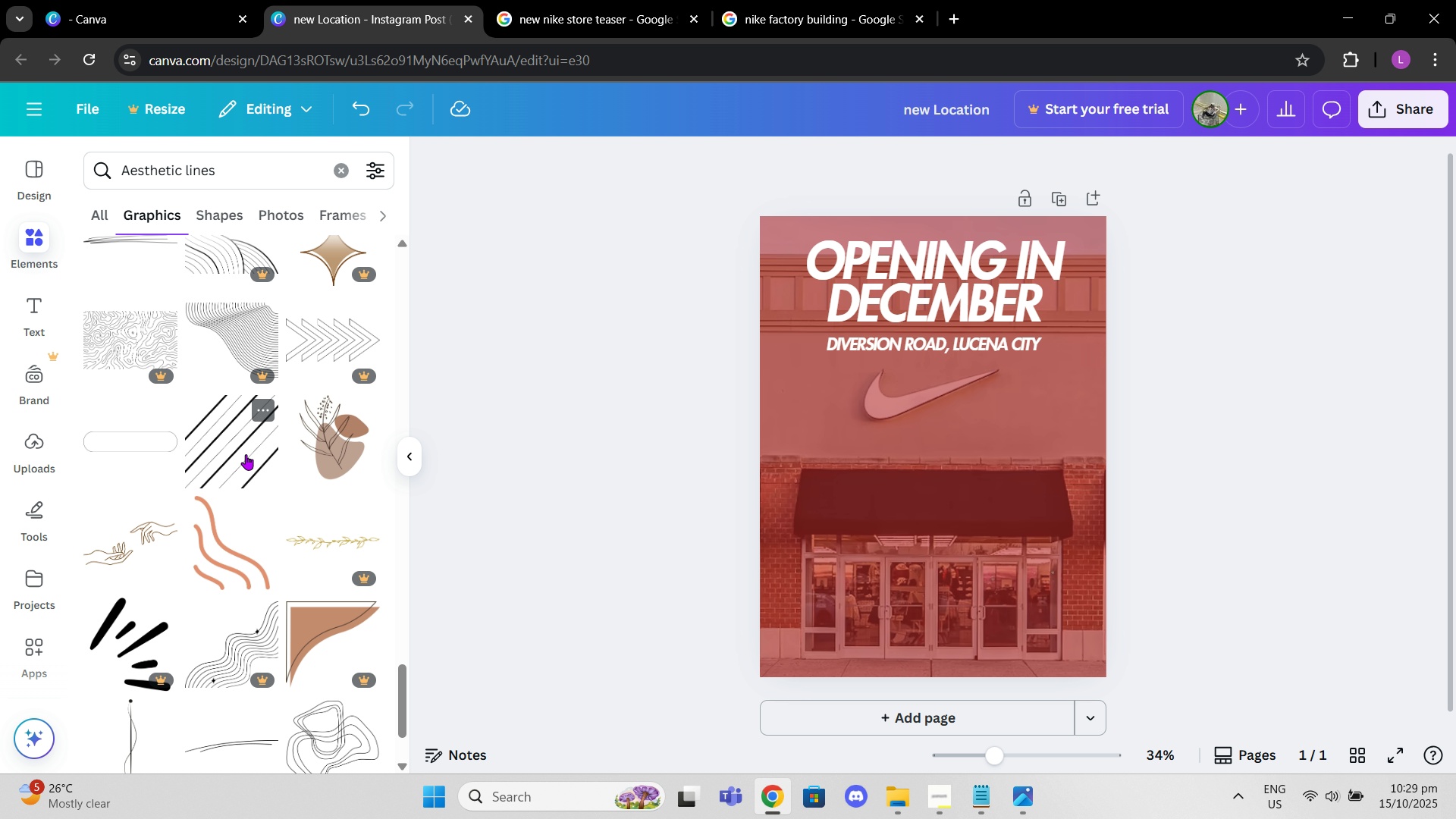 
left_click([209, 470])
 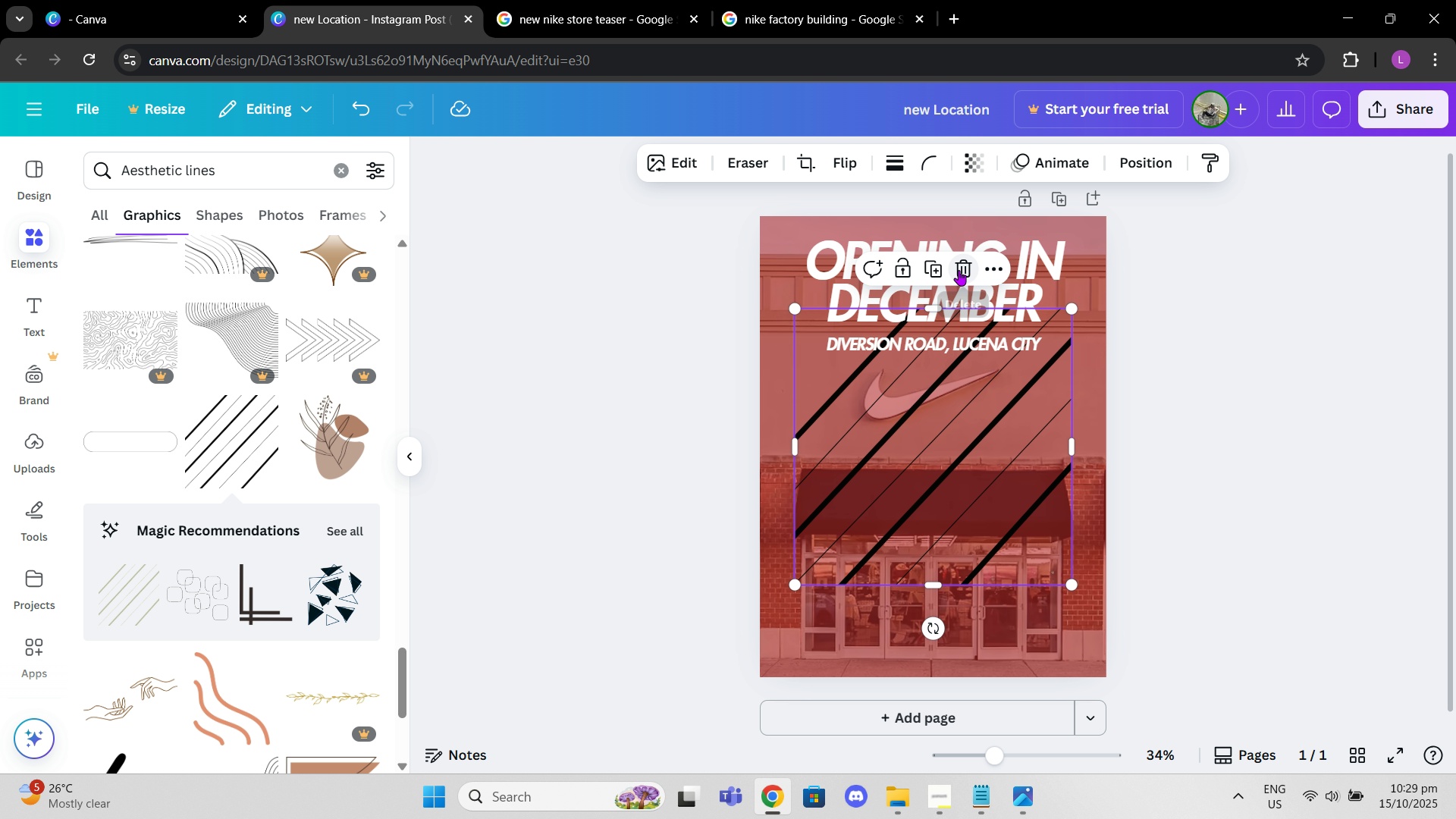 
scroll: coordinate [170, 406], scroll_direction: down, amount: 17.0
 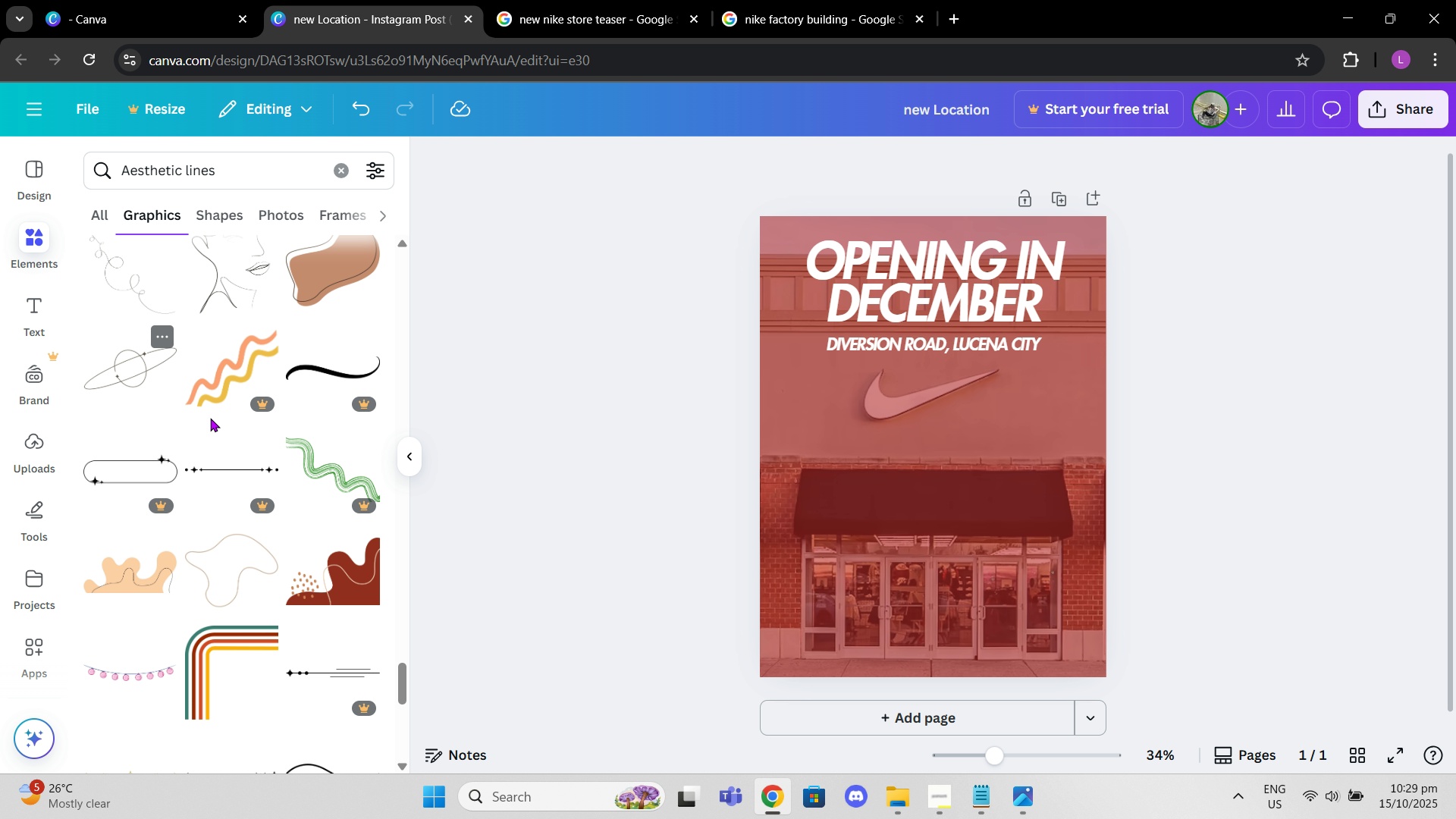 
scroll: coordinate [258, 538], scroll_direction: down, amount: 4.0
 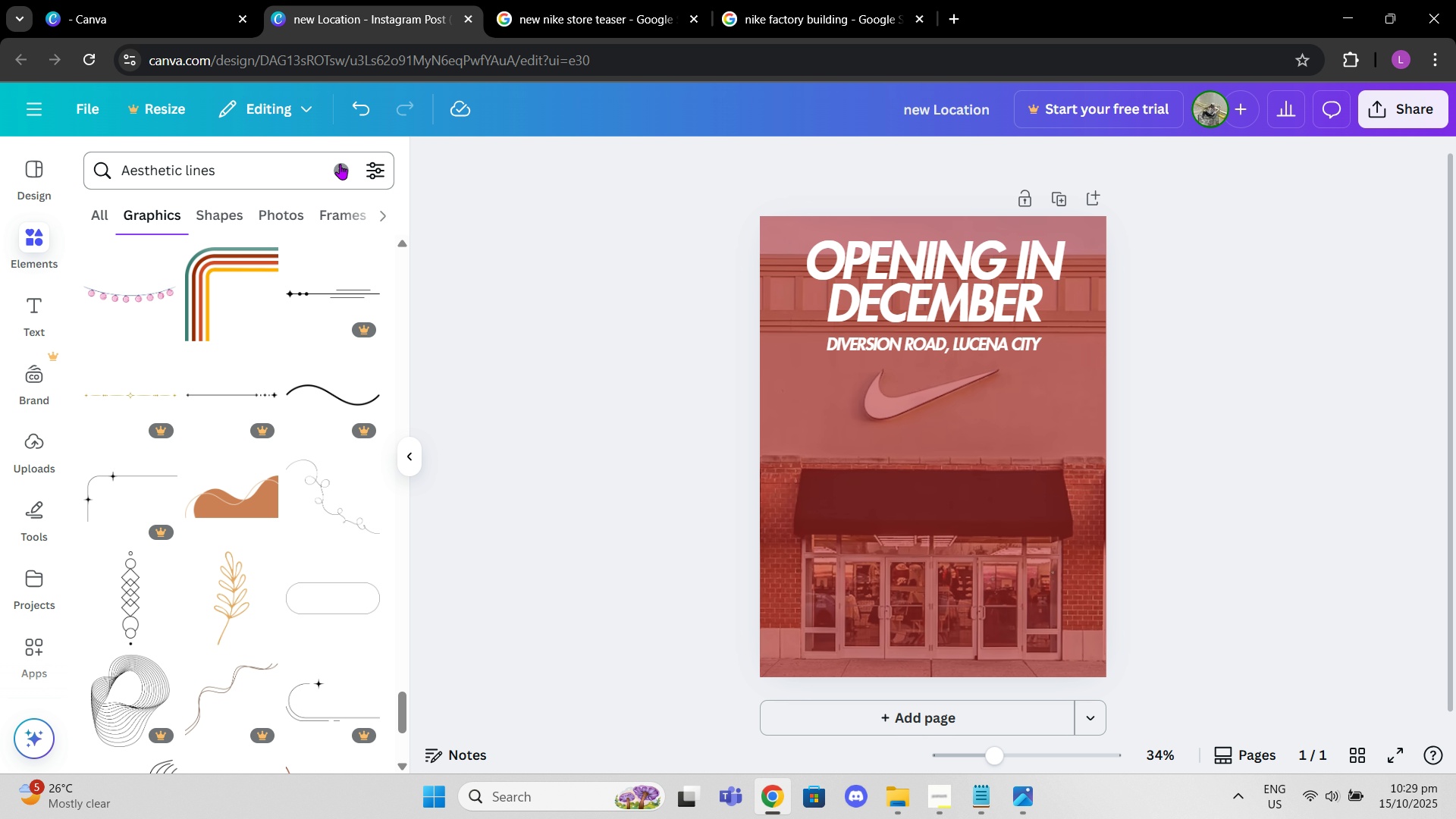 
left_click([328, 171])
 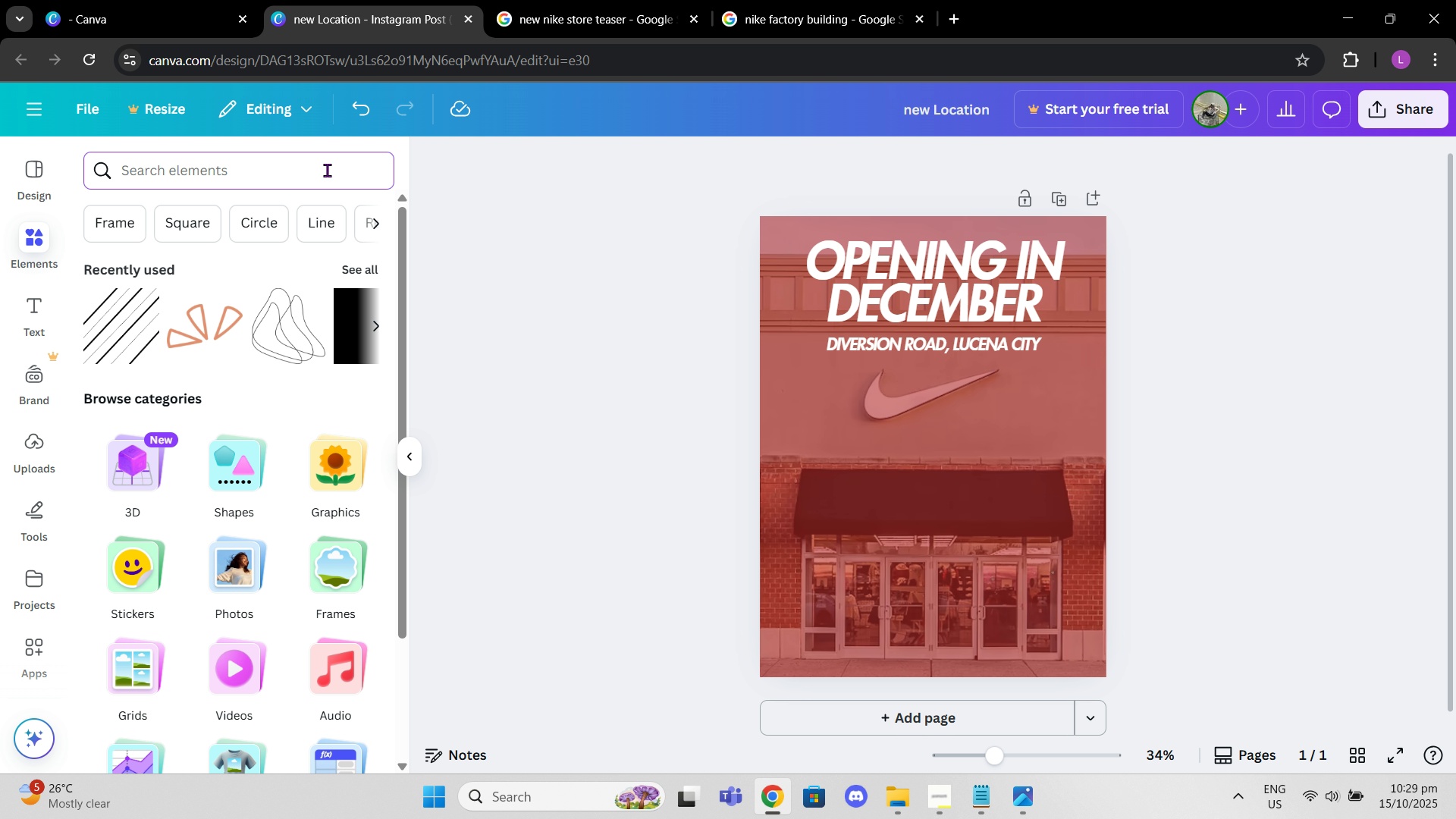 
type(lines )
key(Backspace)
key(Backspace)
 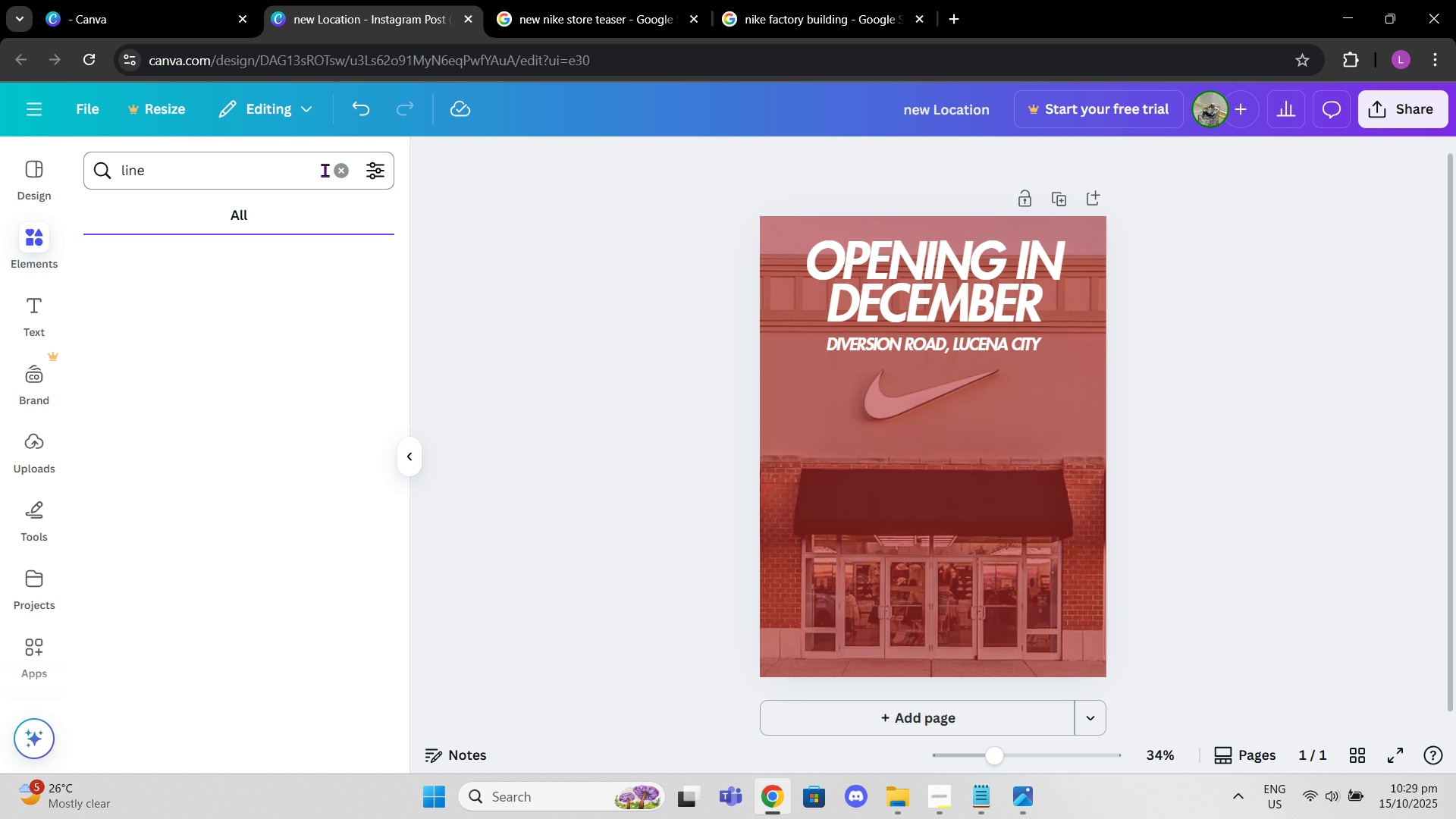 
key(Enter)
 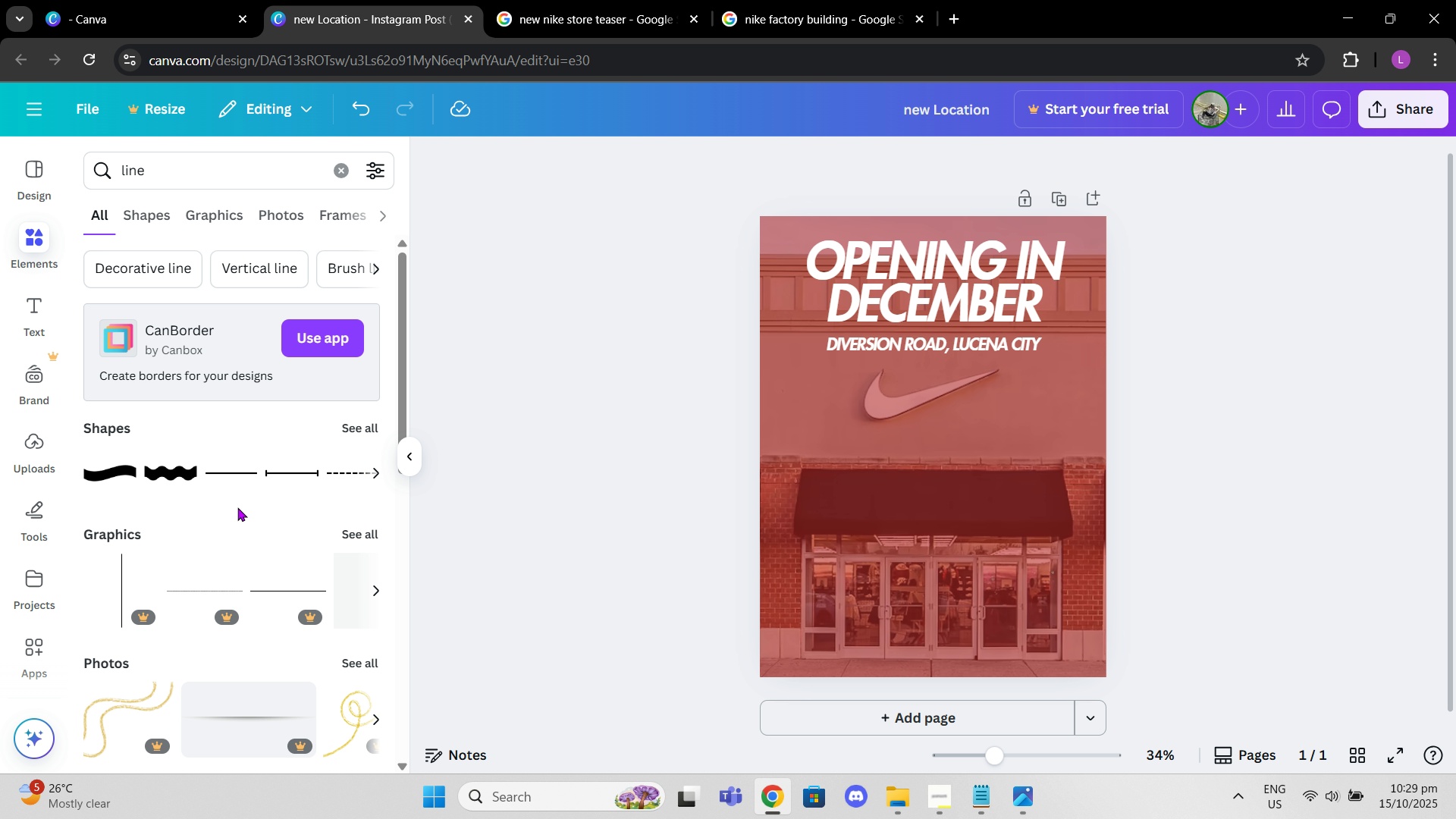 
left_click([224, 472])
 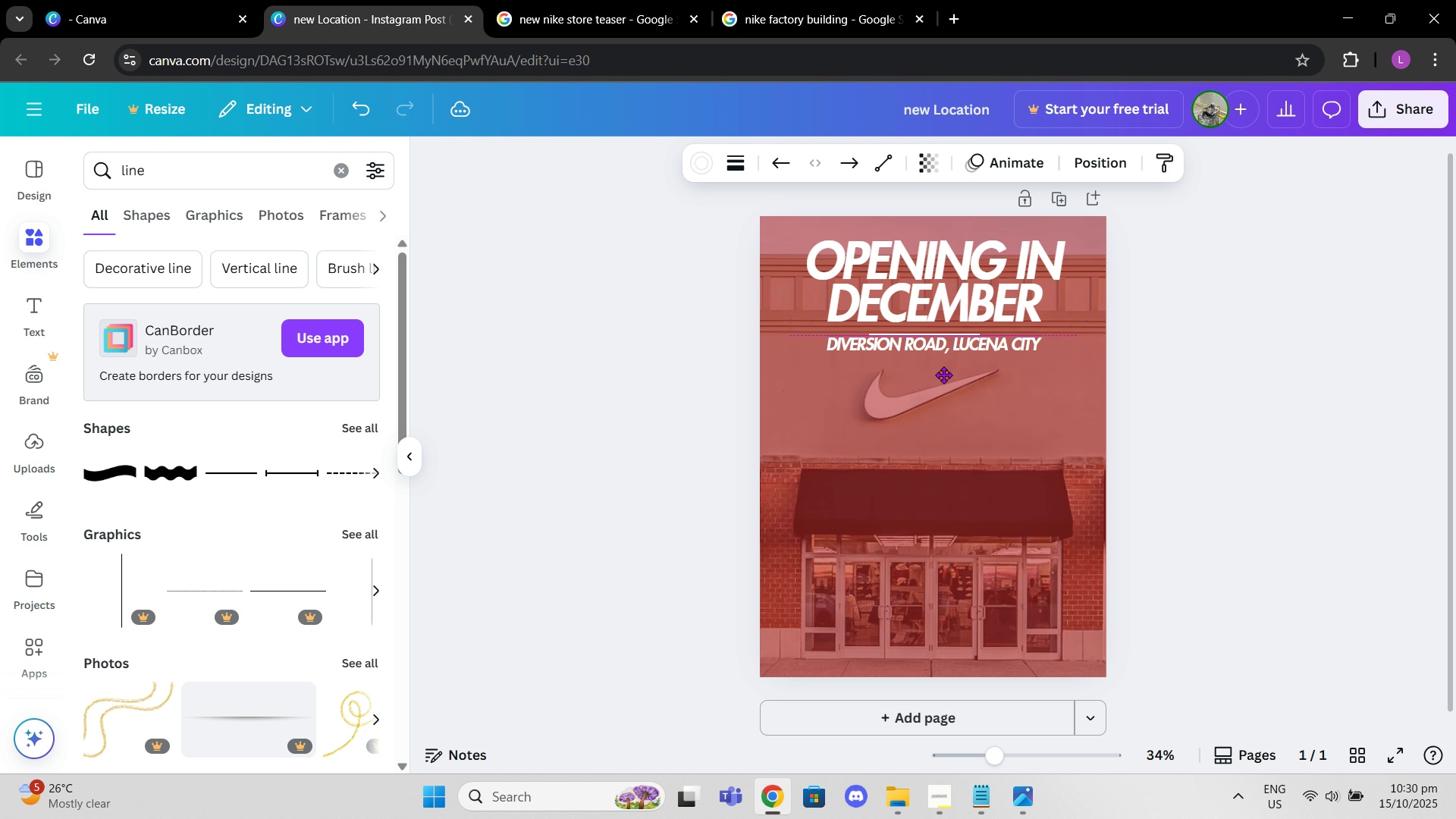 
mouse_move([931, 359])
 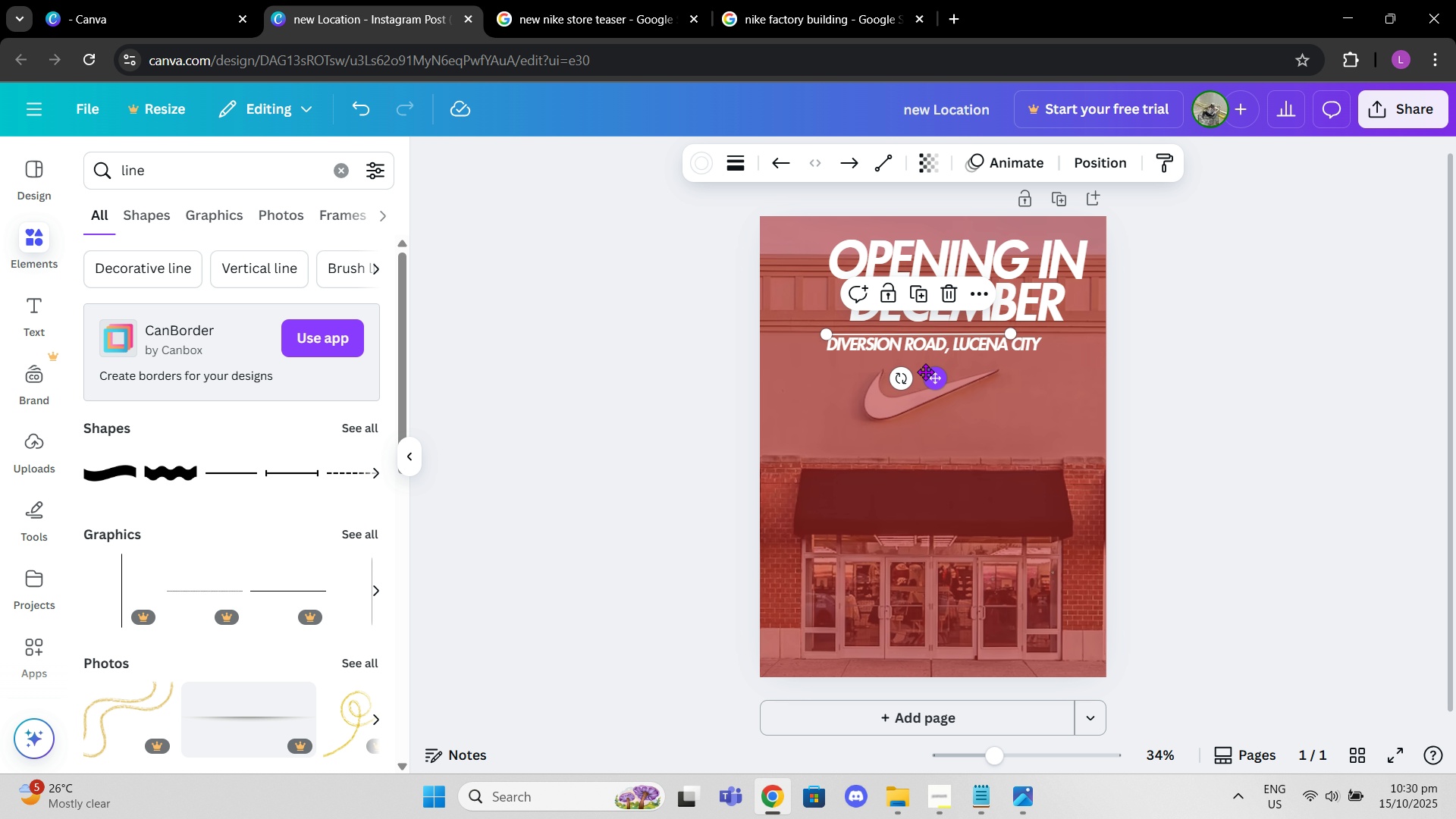 
key(Control+ControlLeft)
 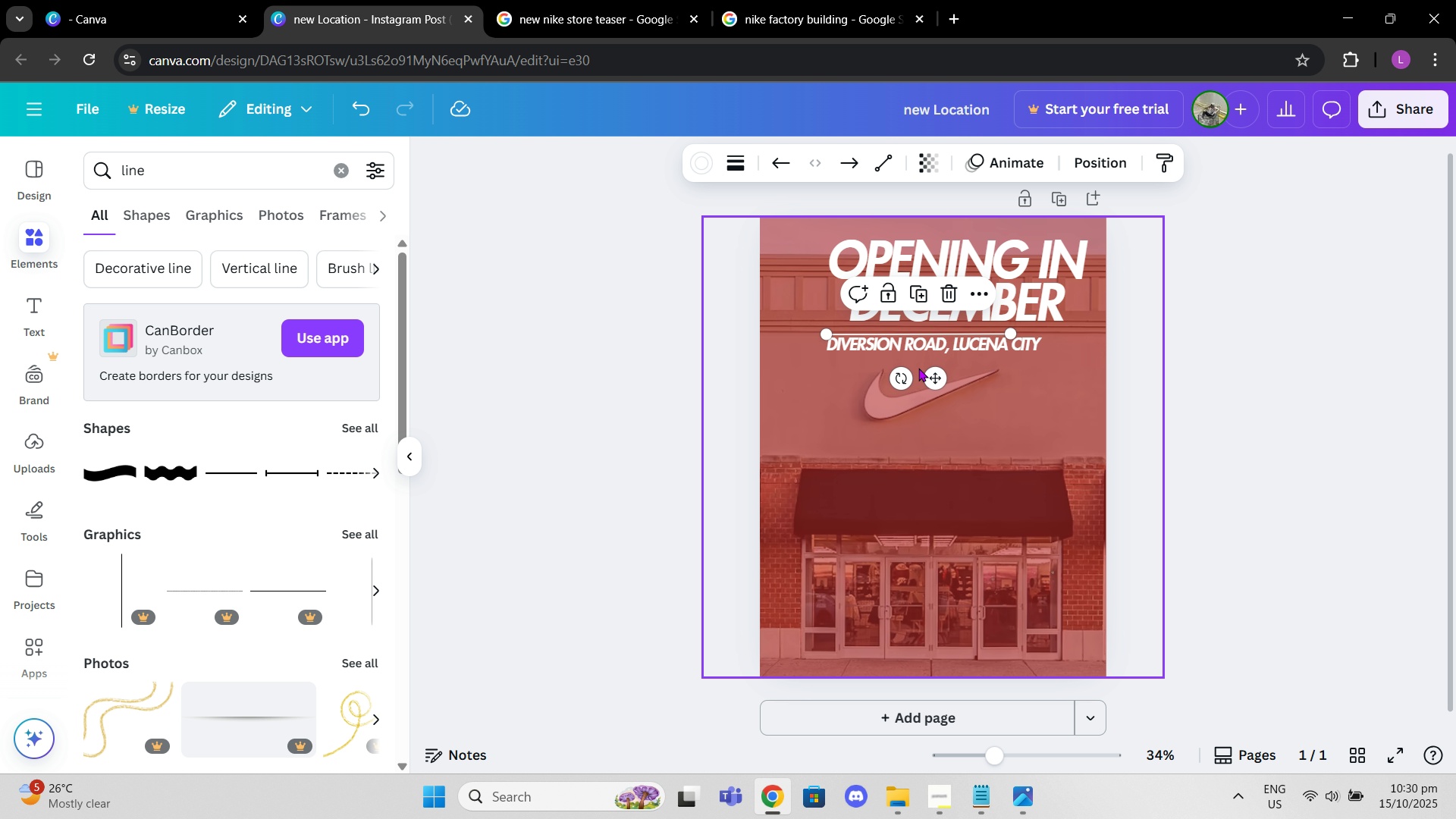 
key(Z)
 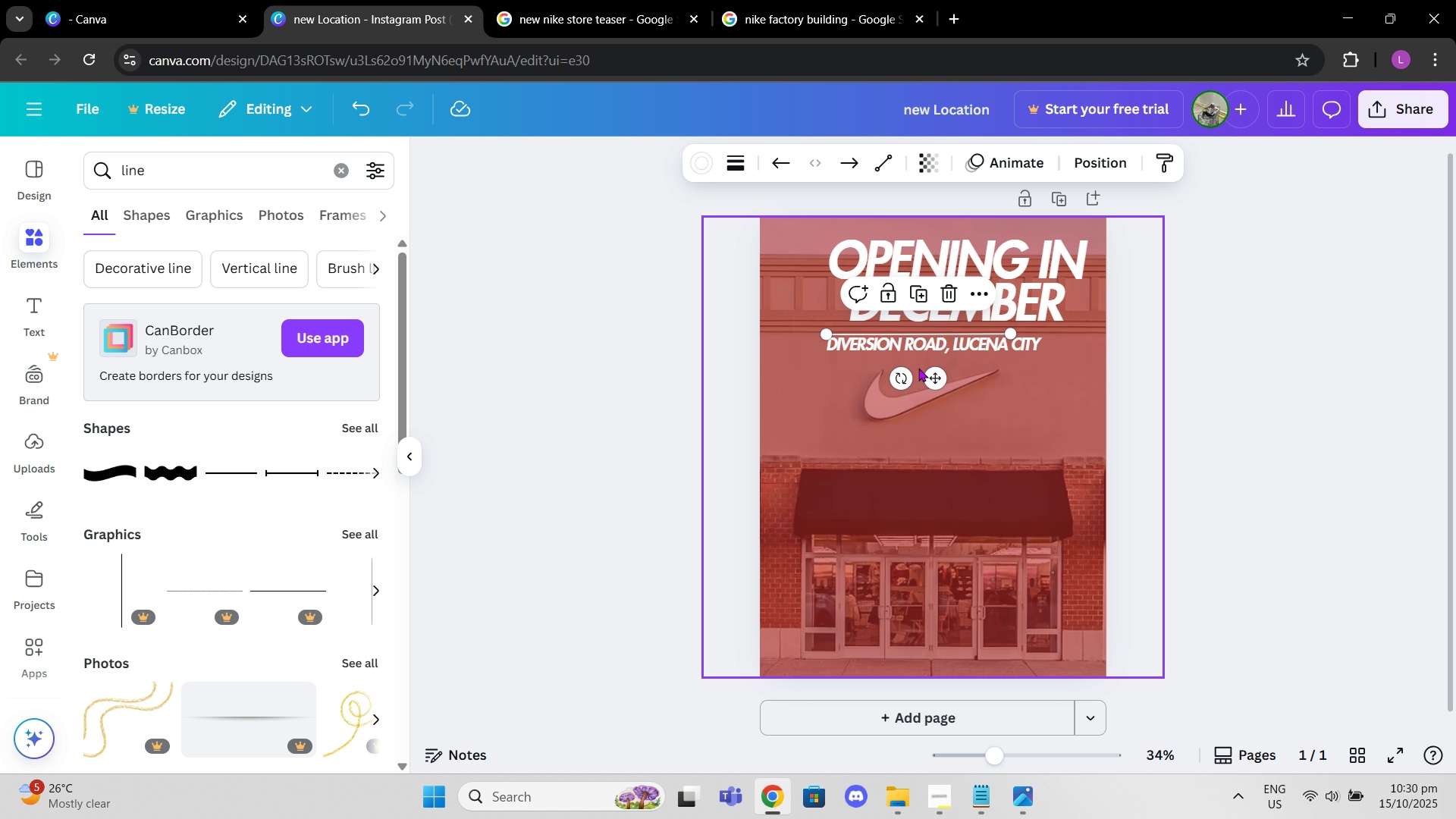 
key(Control+ControlLeft)
 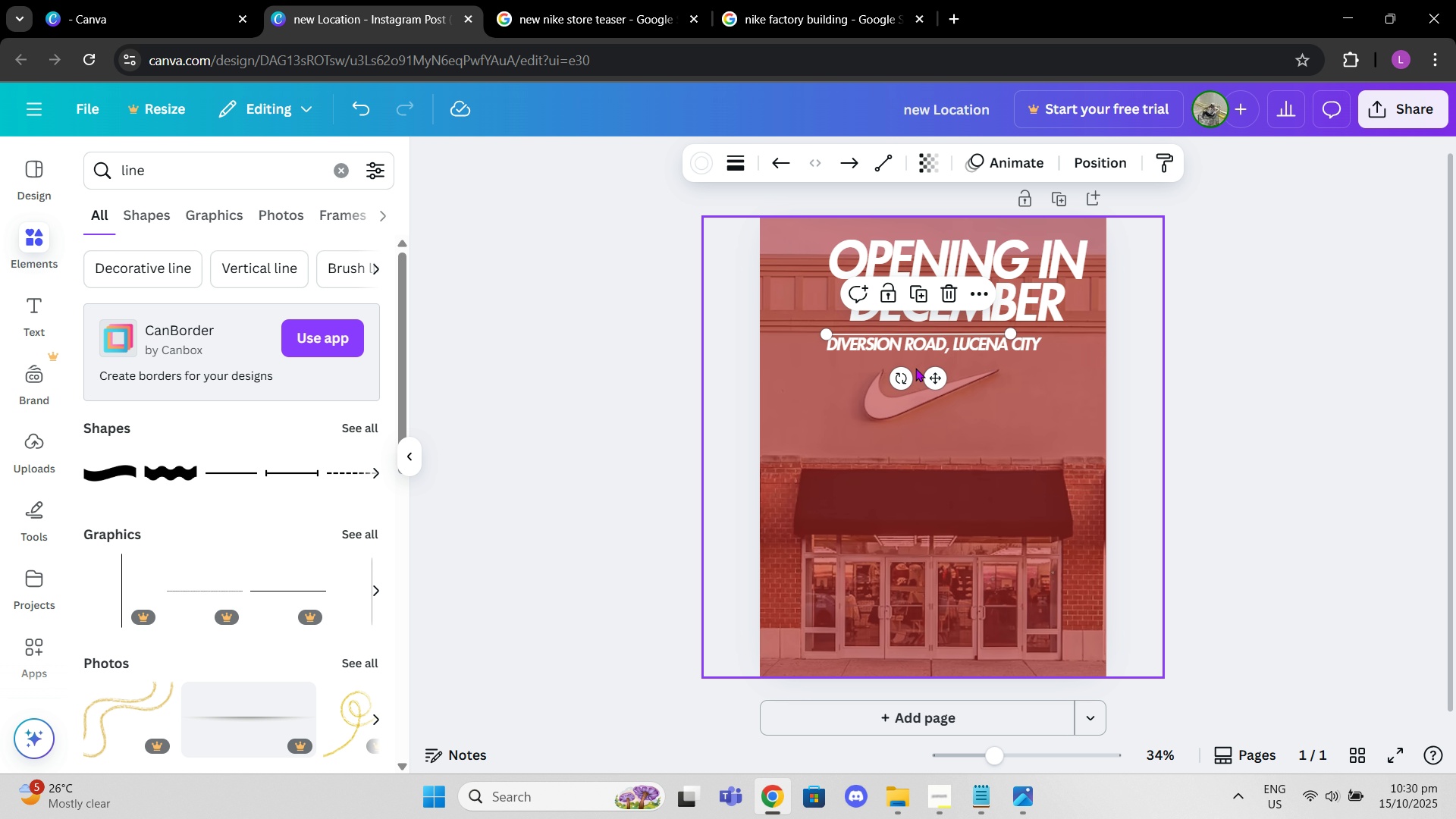 
key(Z)
 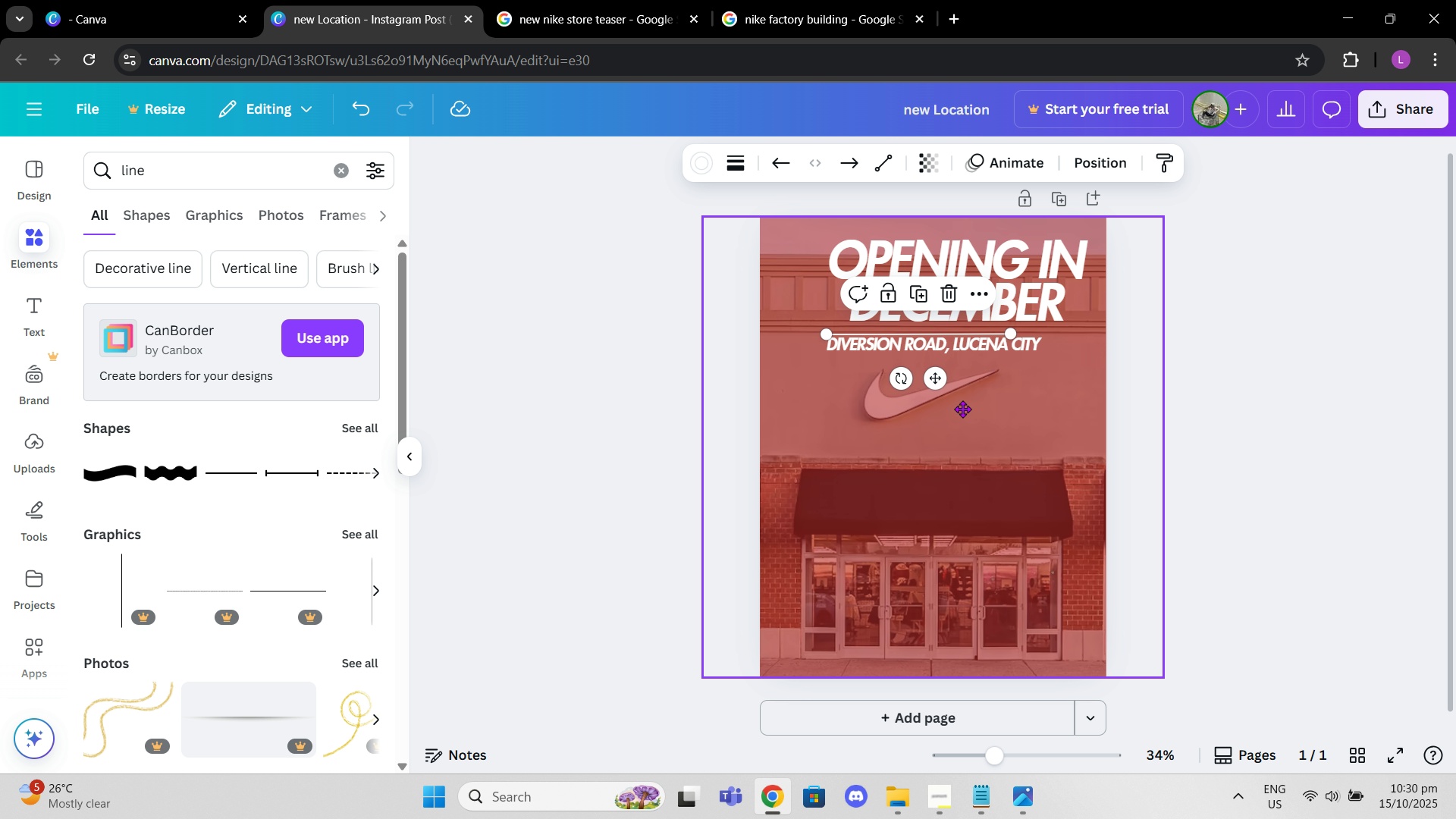 
hold_key(key=ControlLeft, duration=0.32)
 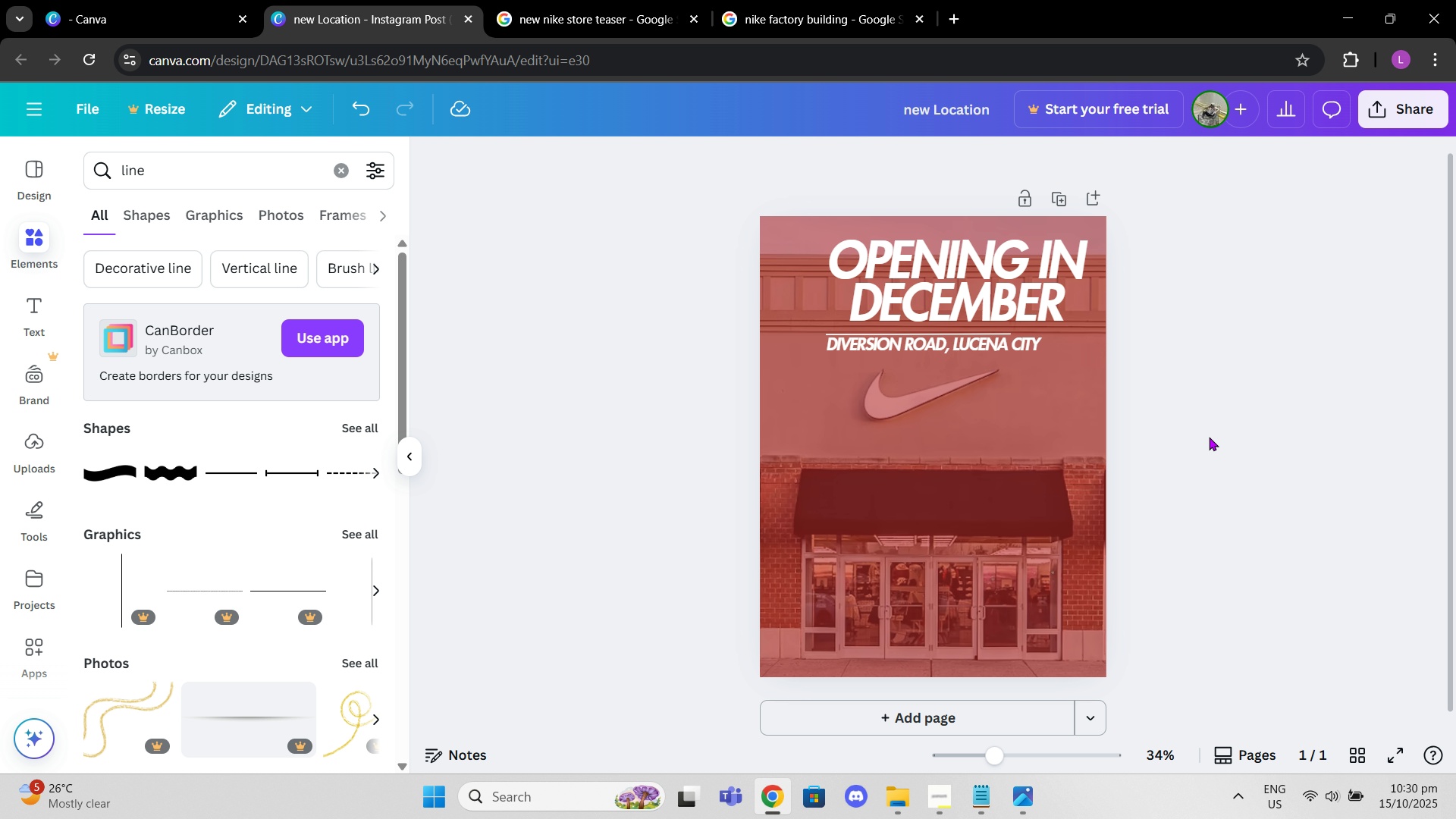 
left_click([1209, 437])
 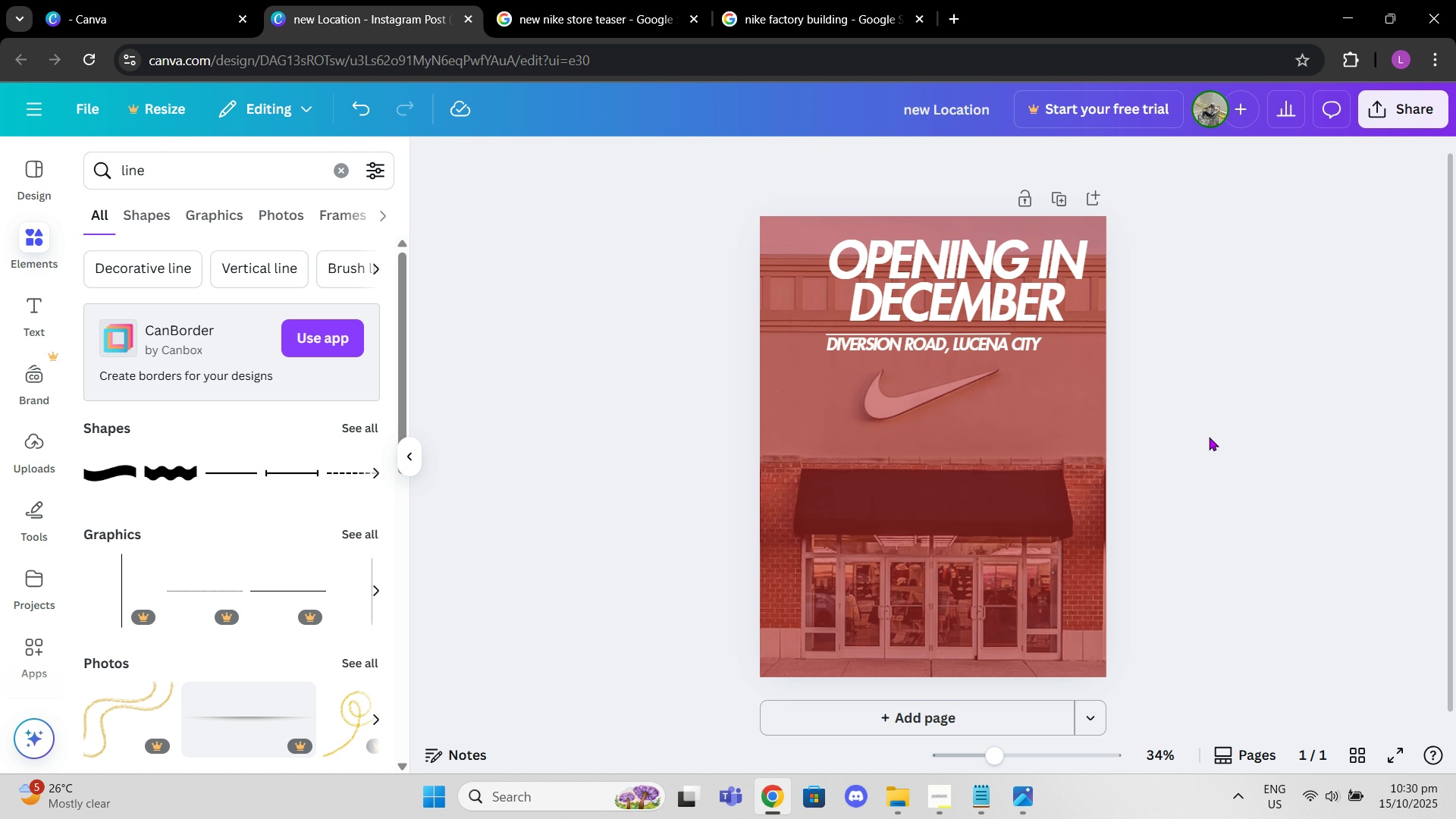 
key(Control+Z)
 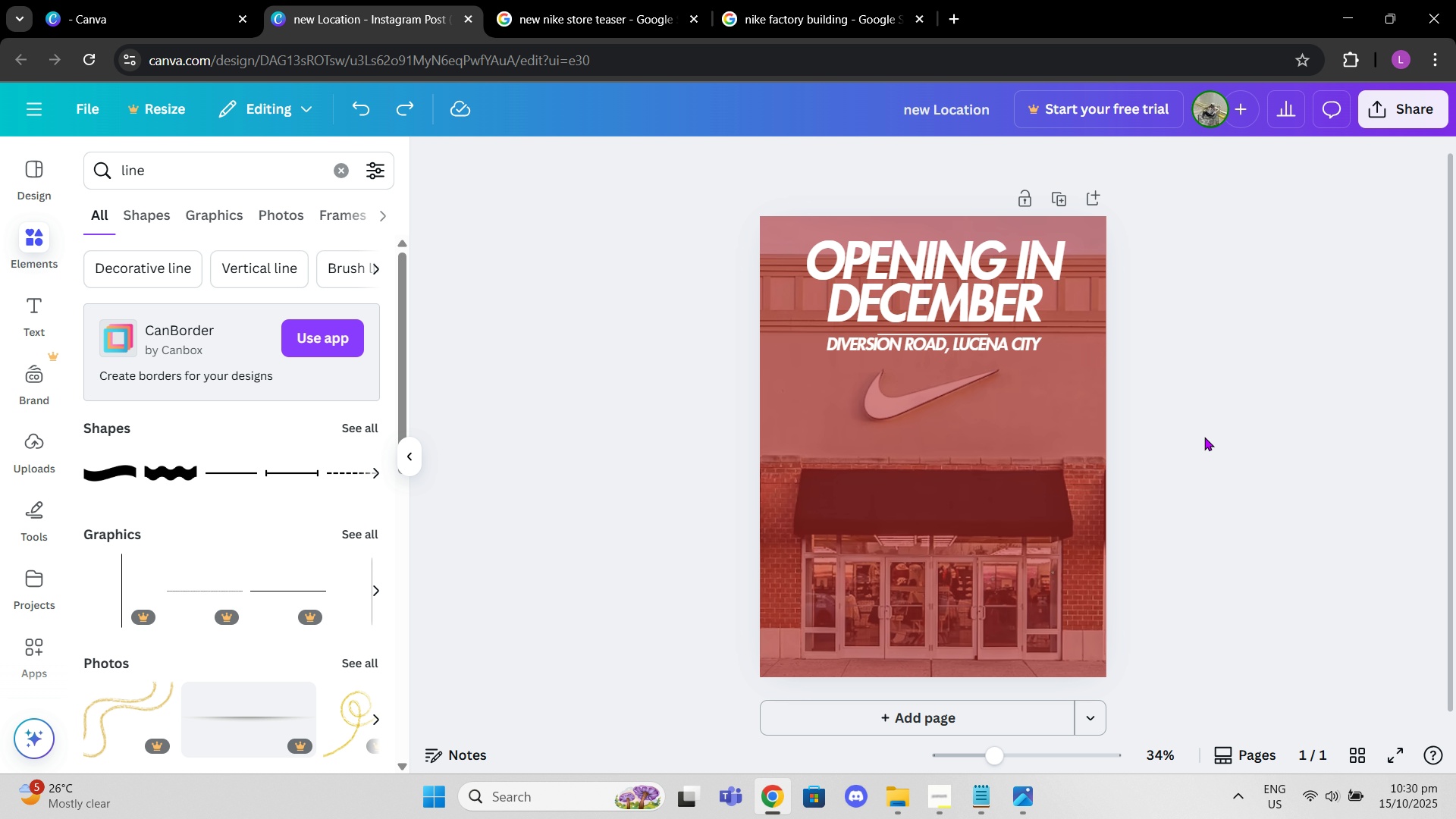 
key(Control+Z)
 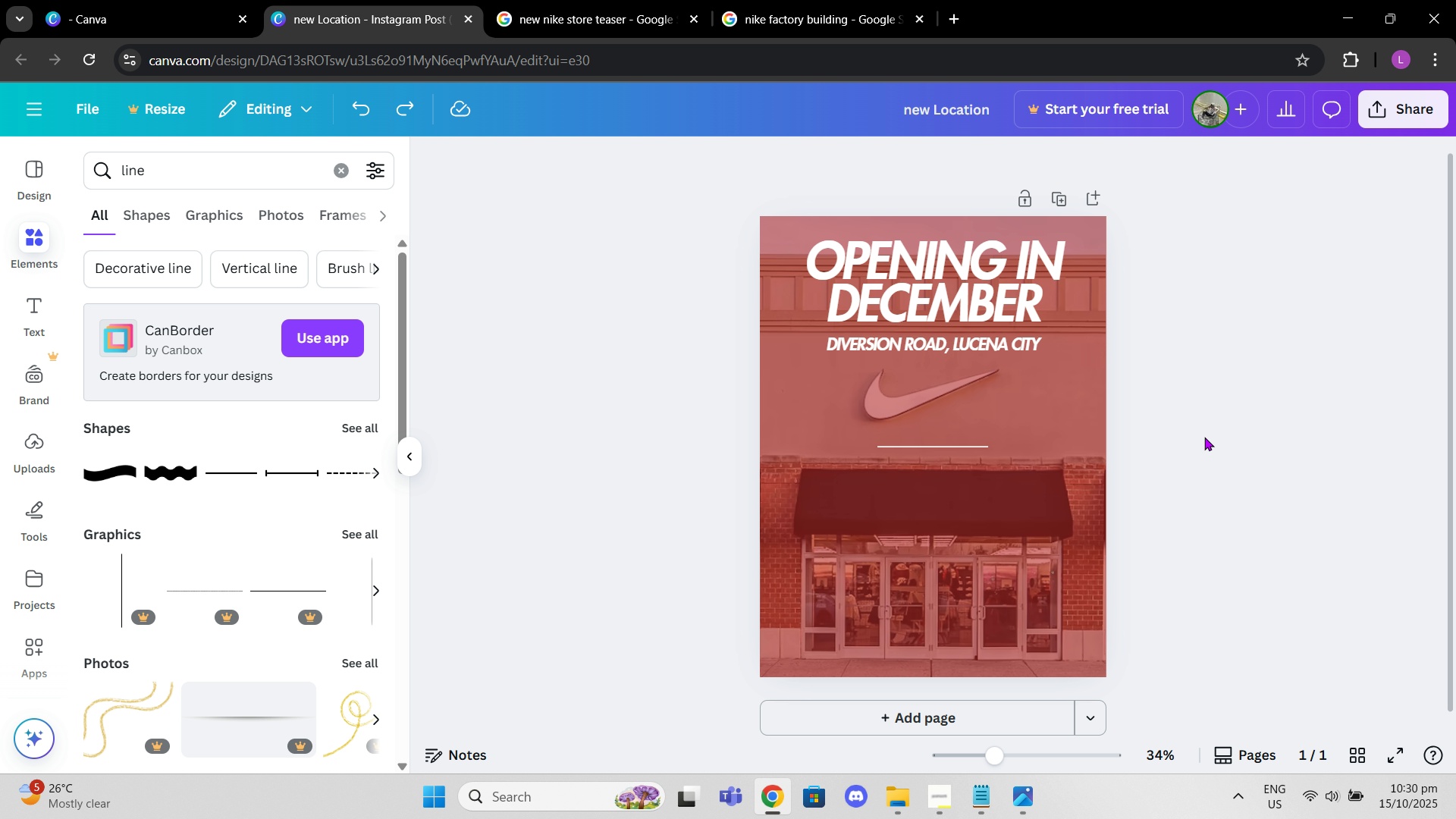 
key(Control+Z)
 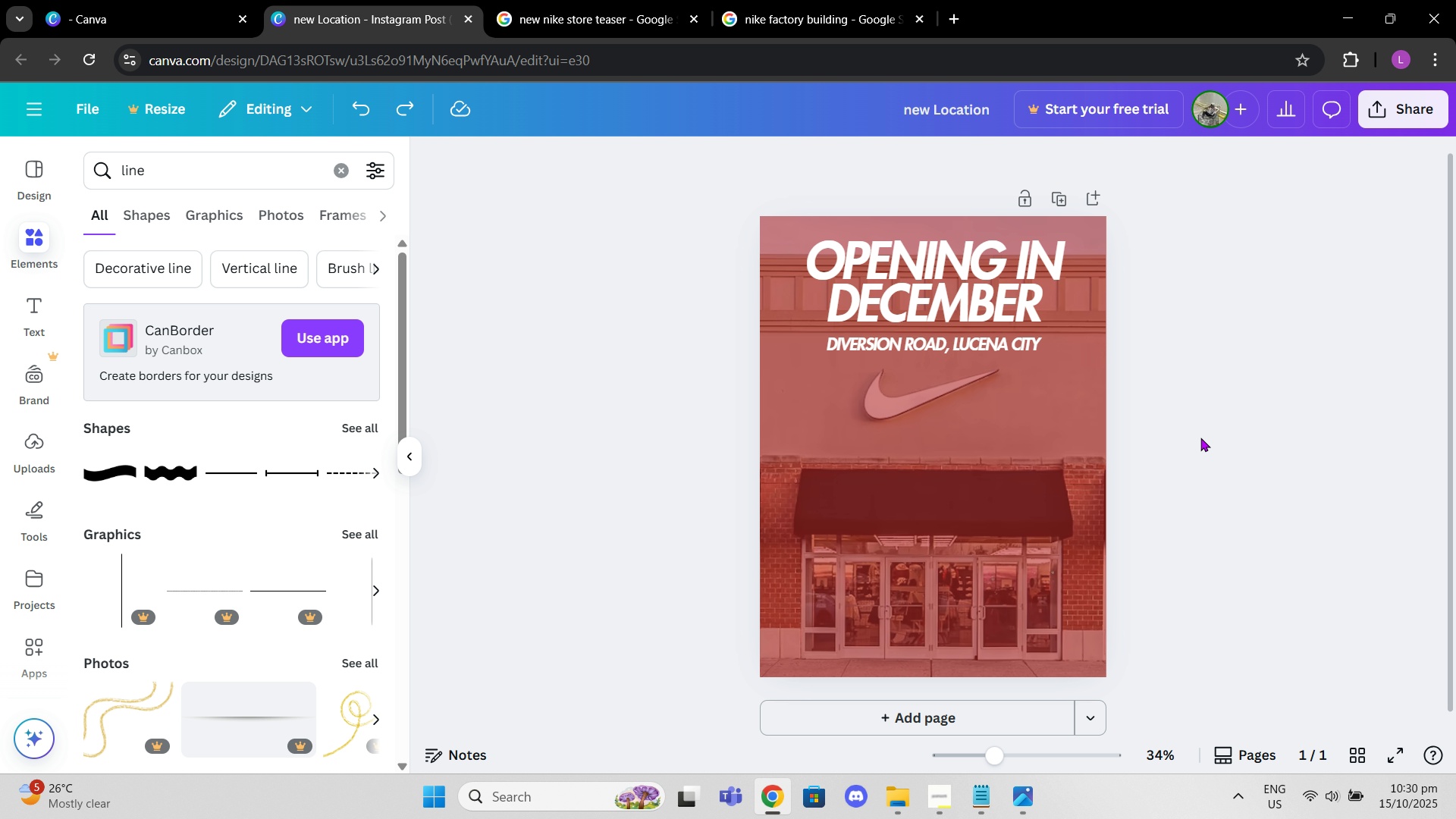 
key(Control+Z)
 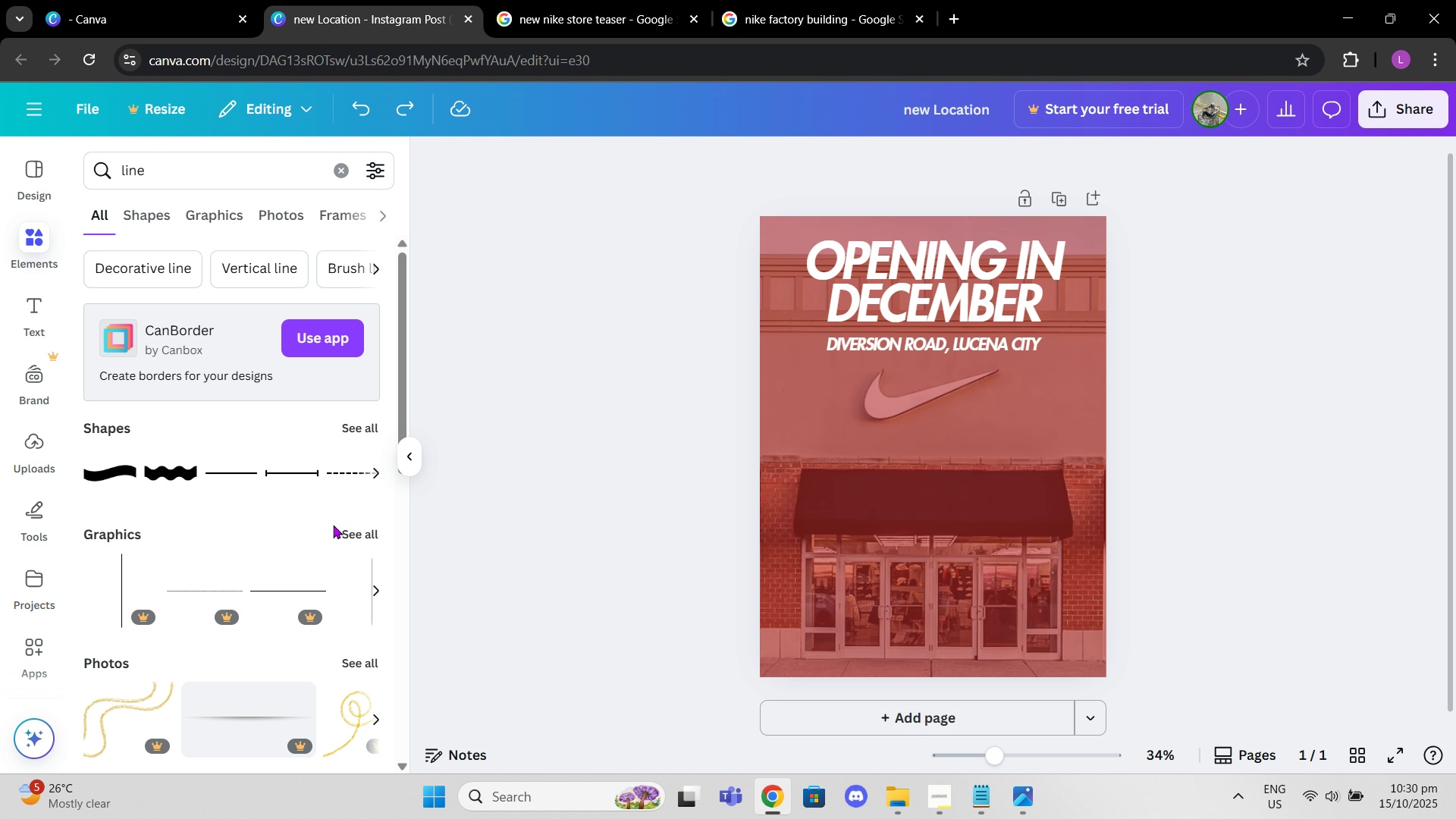 
left_click([345, 539])
 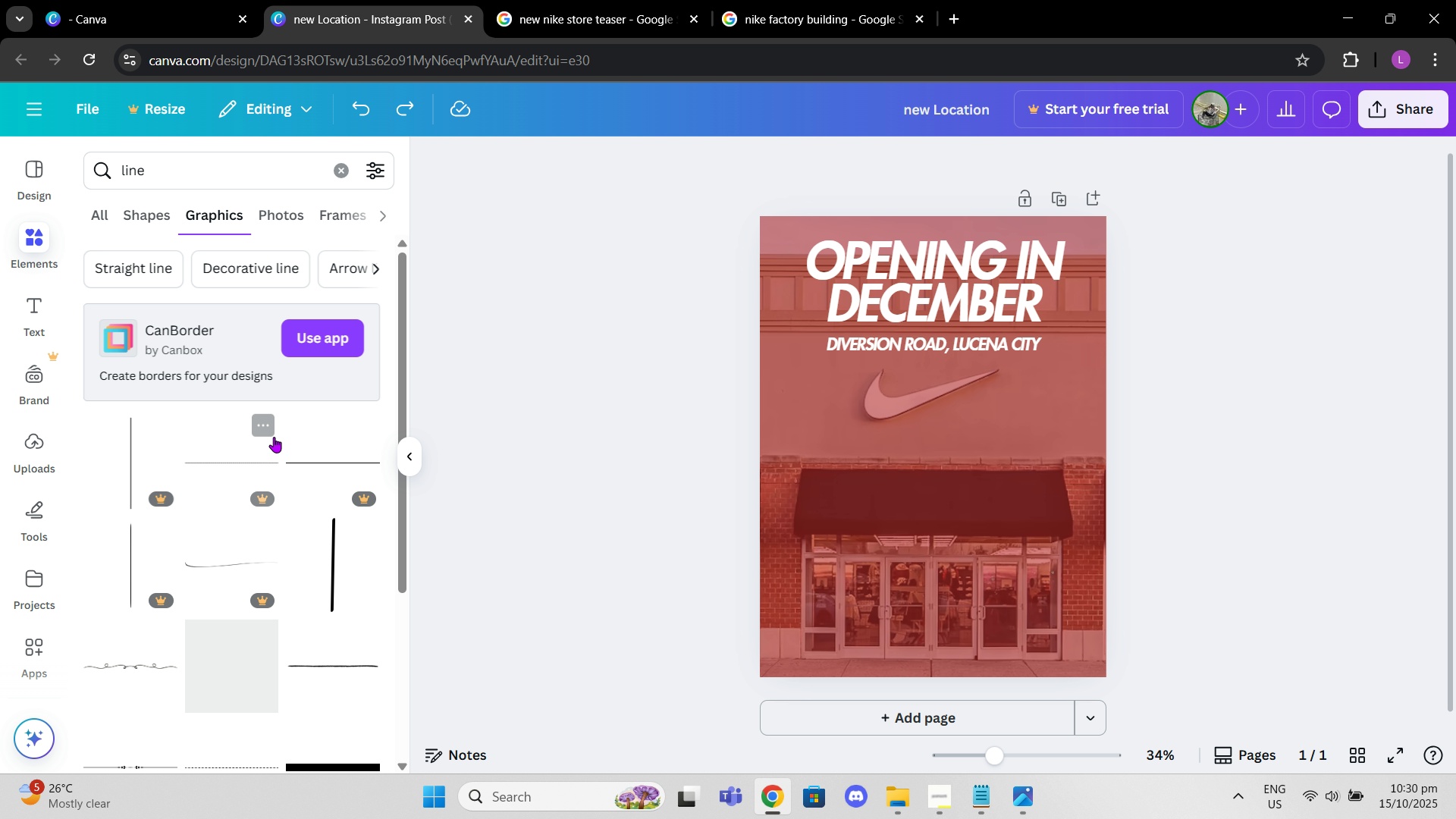 
scroll: coordinate [297, 469], scroll_direction: down, amount: 3.0
 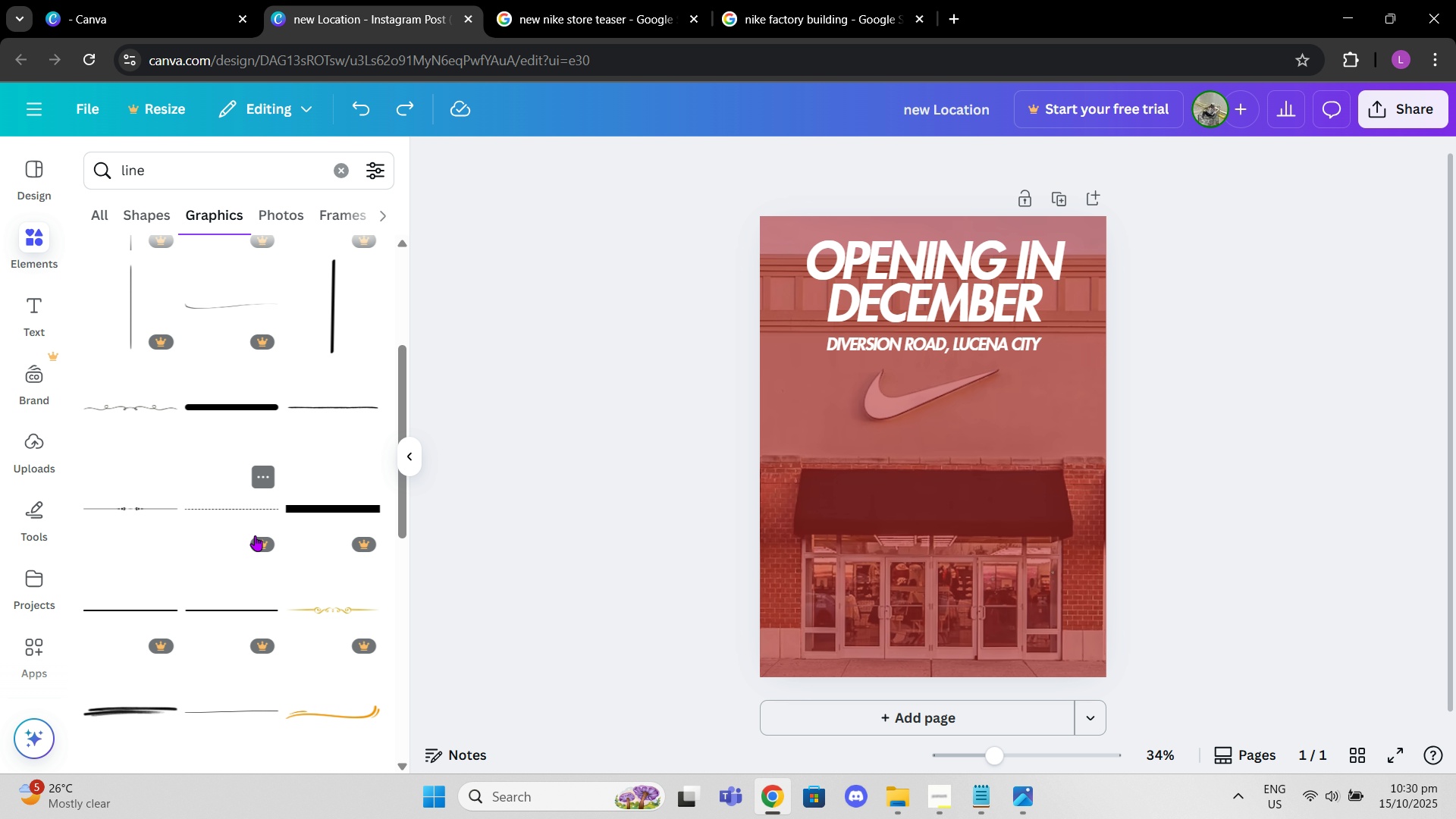 
left_click([237, 510])
 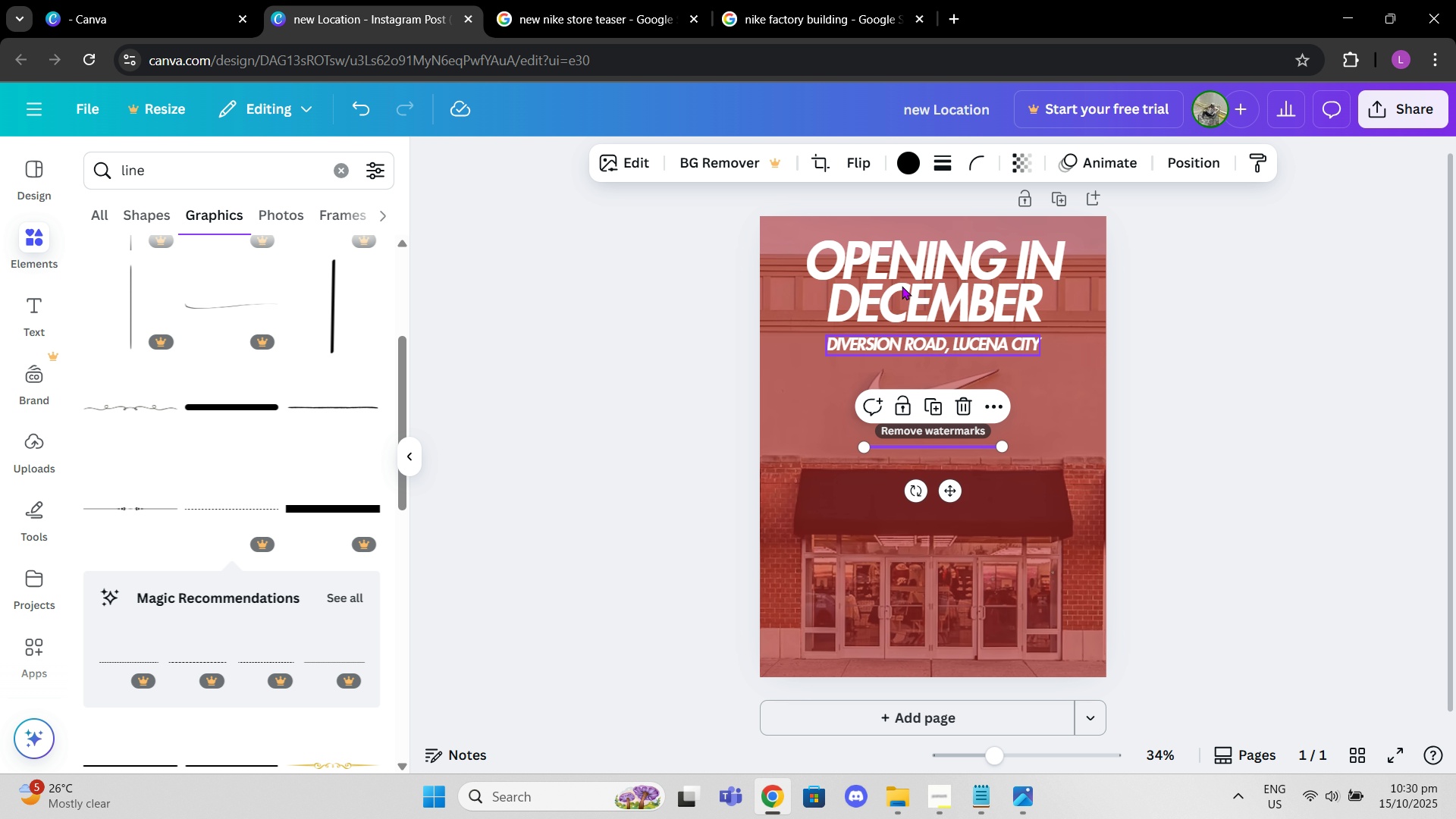 
left_click([905, 168])
 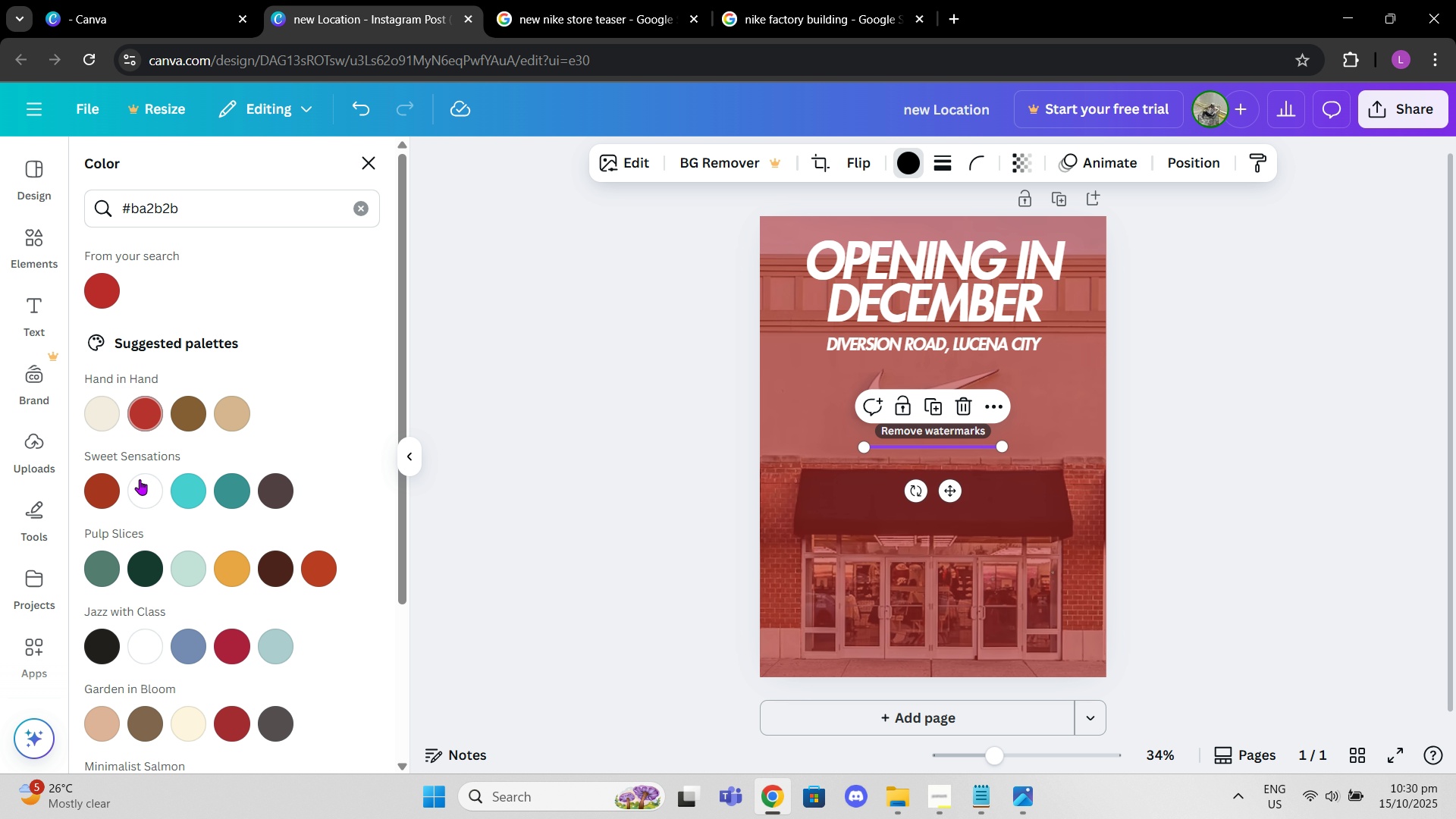 
left_click([145, 483])
 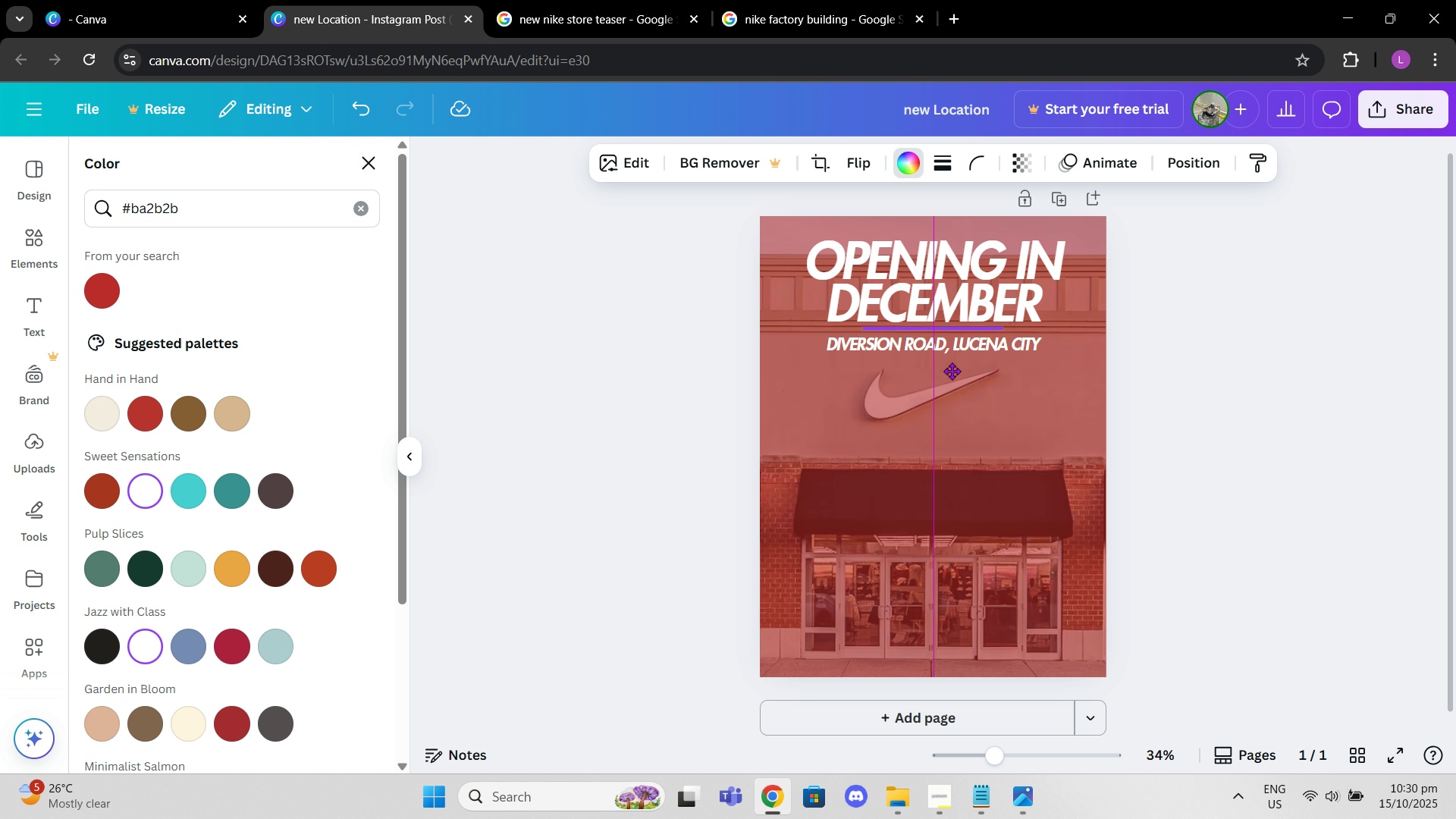 
wait(6.25)
 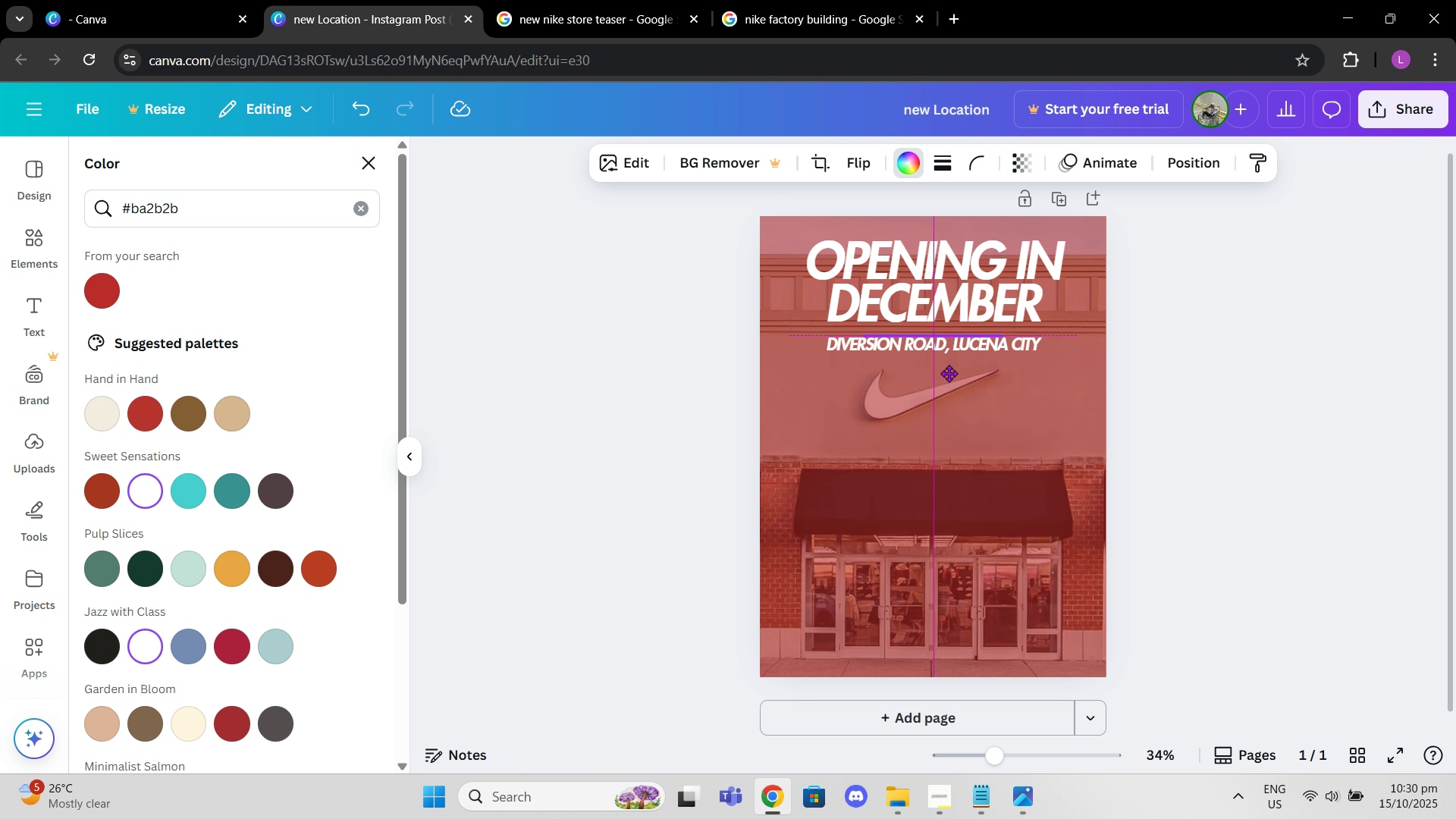 
double_click([1189, 392])
 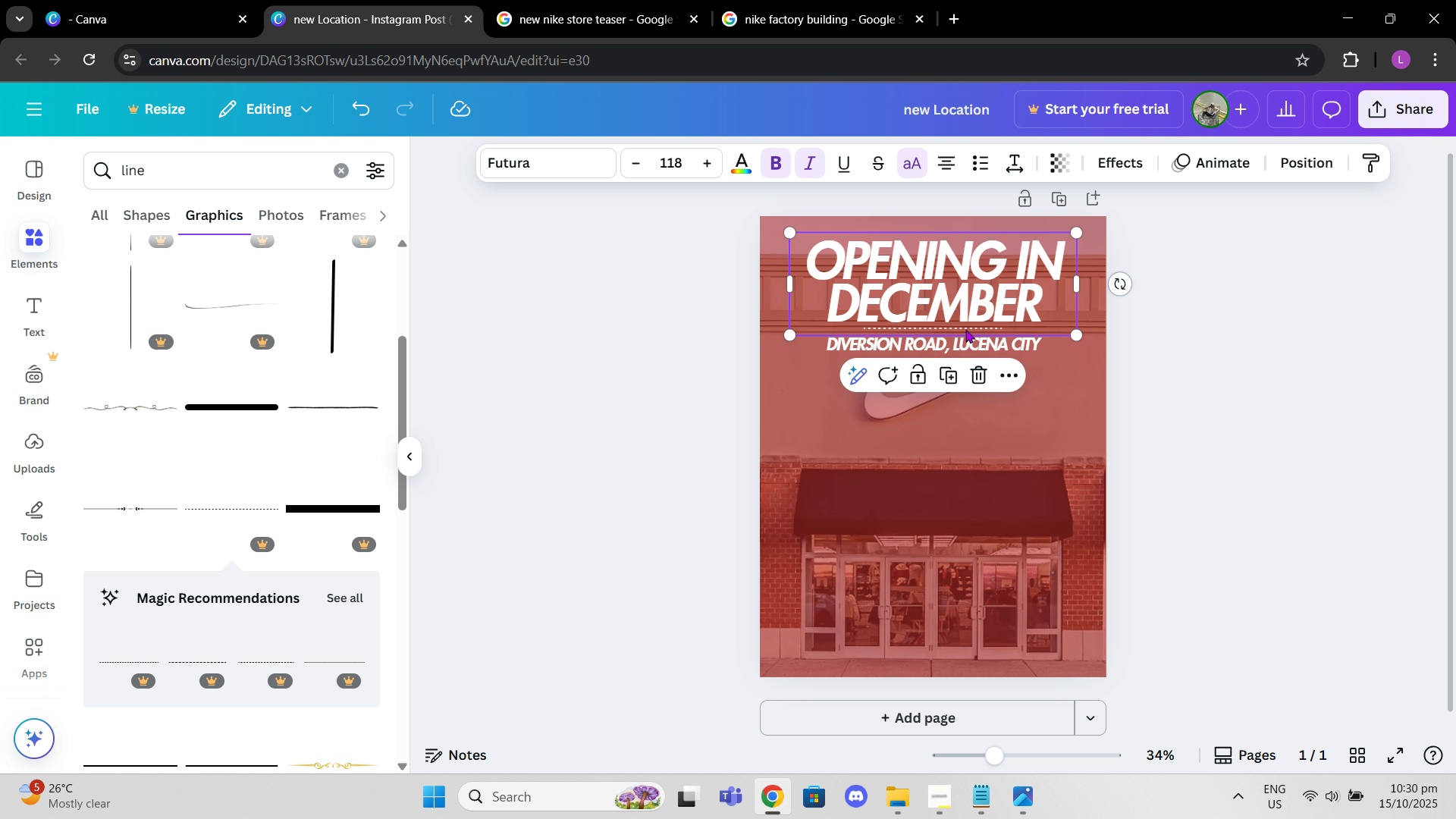 
double_click([965, 329])
 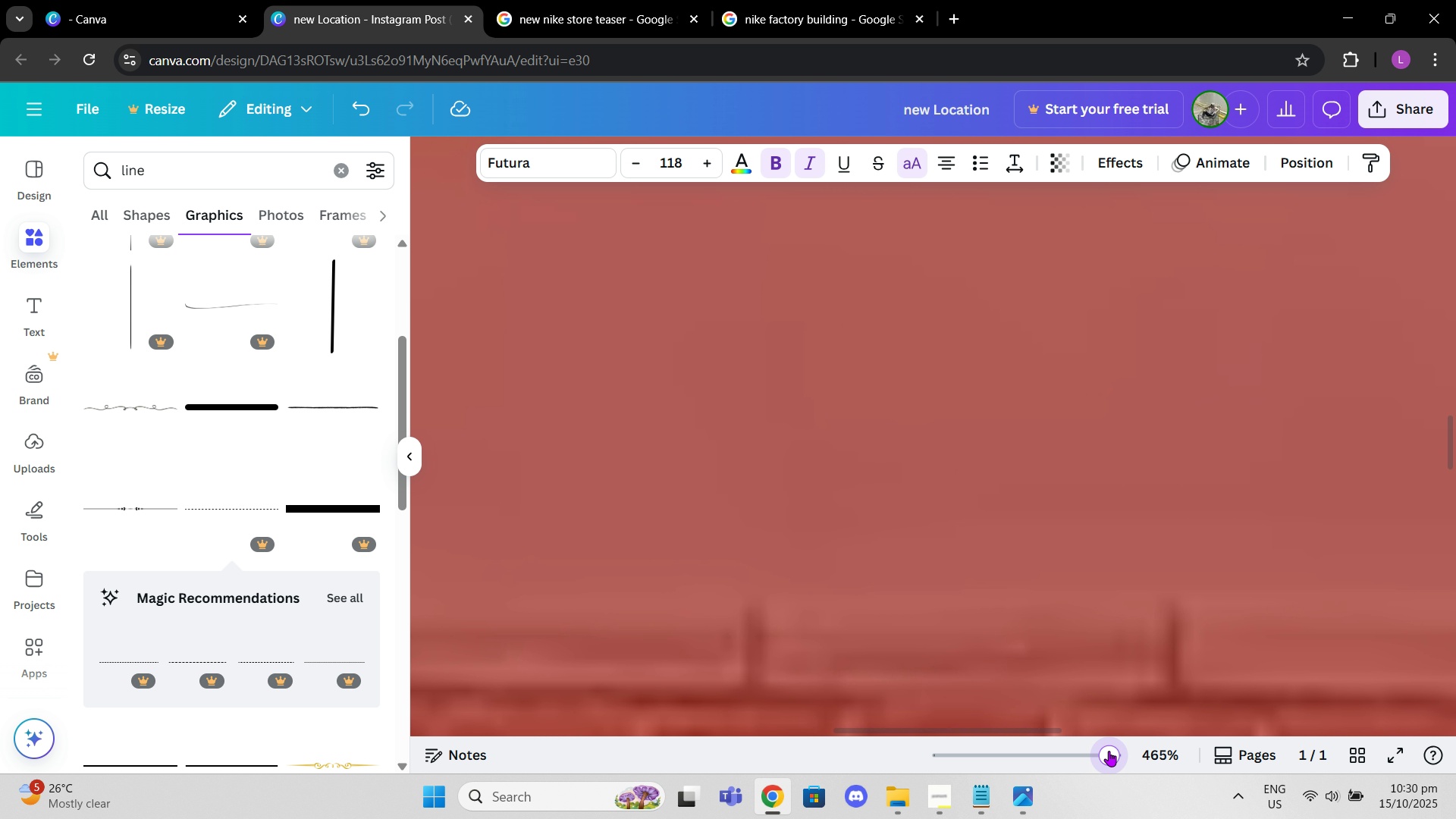 
scroll: coordinate [984, 437], scroll_direction: up, amount: 12.0
 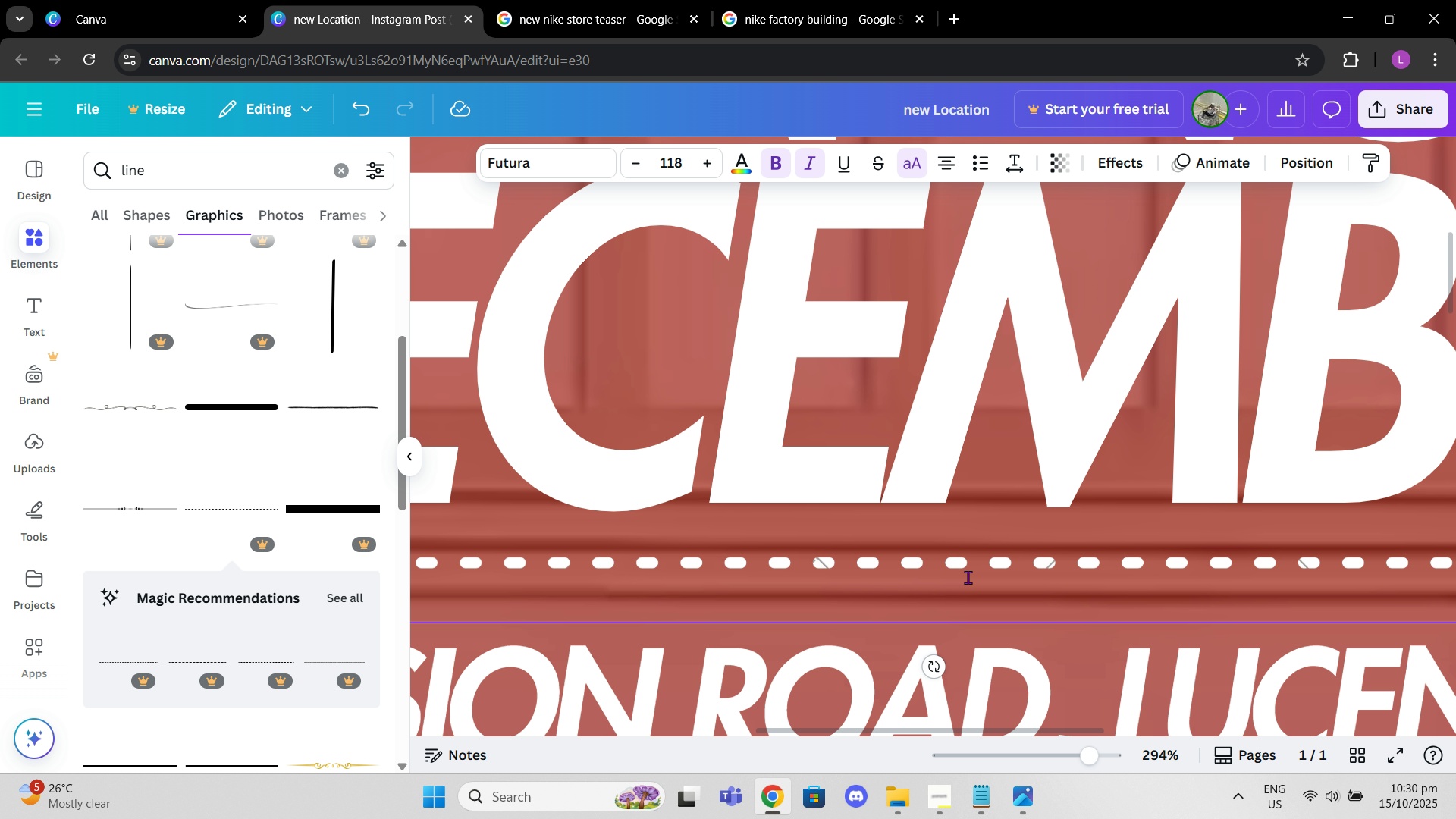 
left_click([968, 577])
 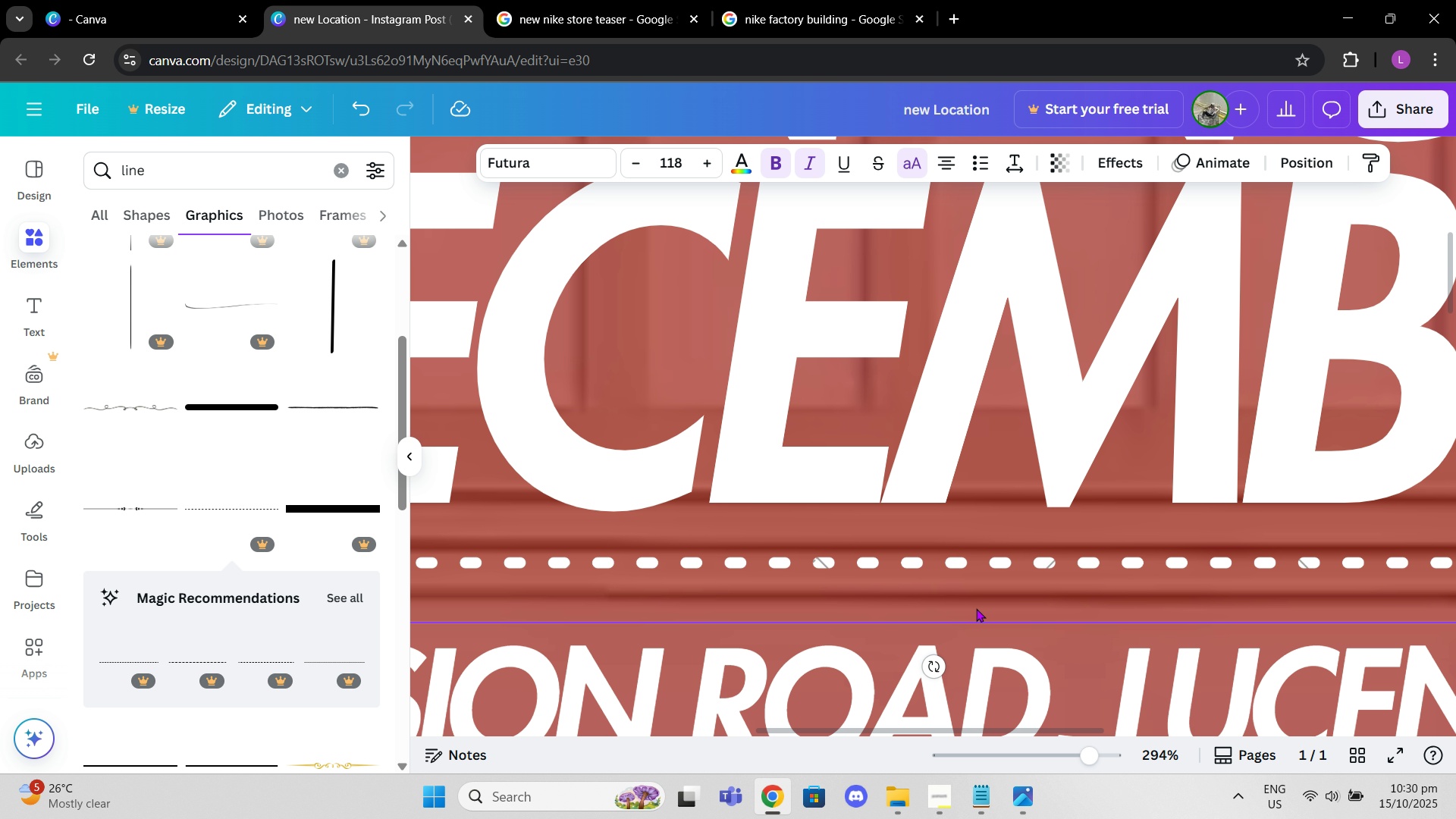 
double_click([976, 609])
 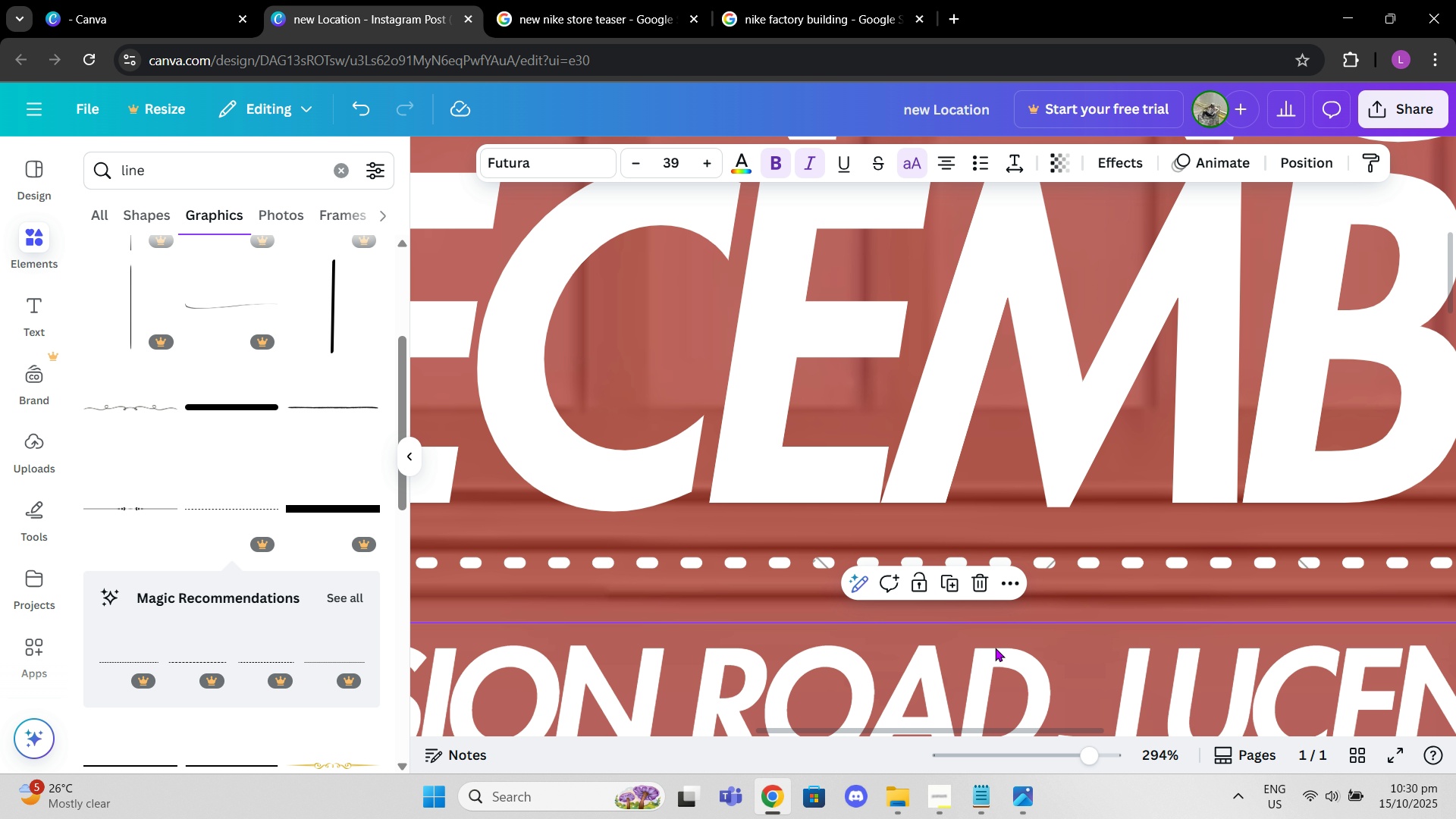 
triple_click([995, 648])
 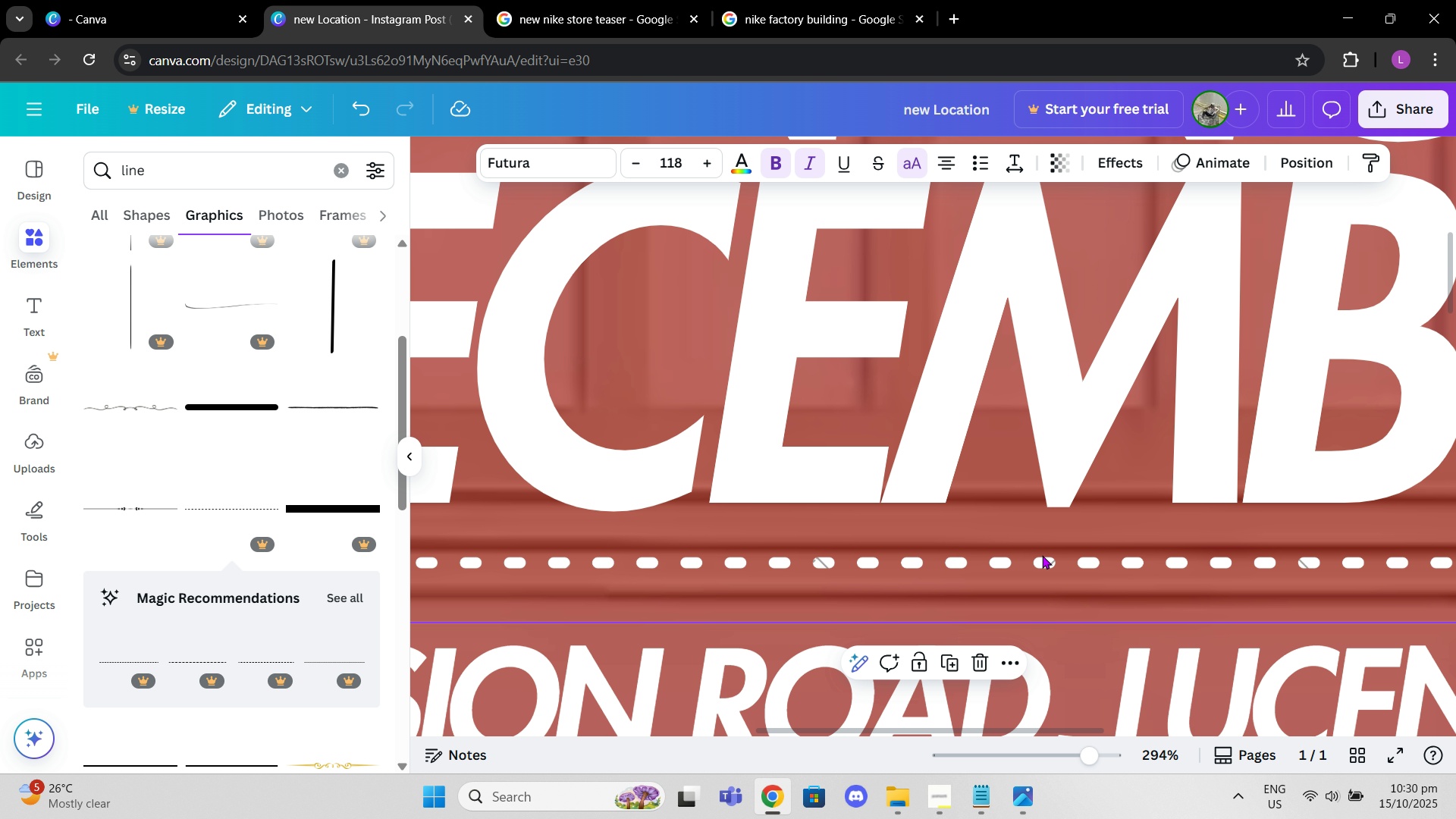 
key(Control+Z)
 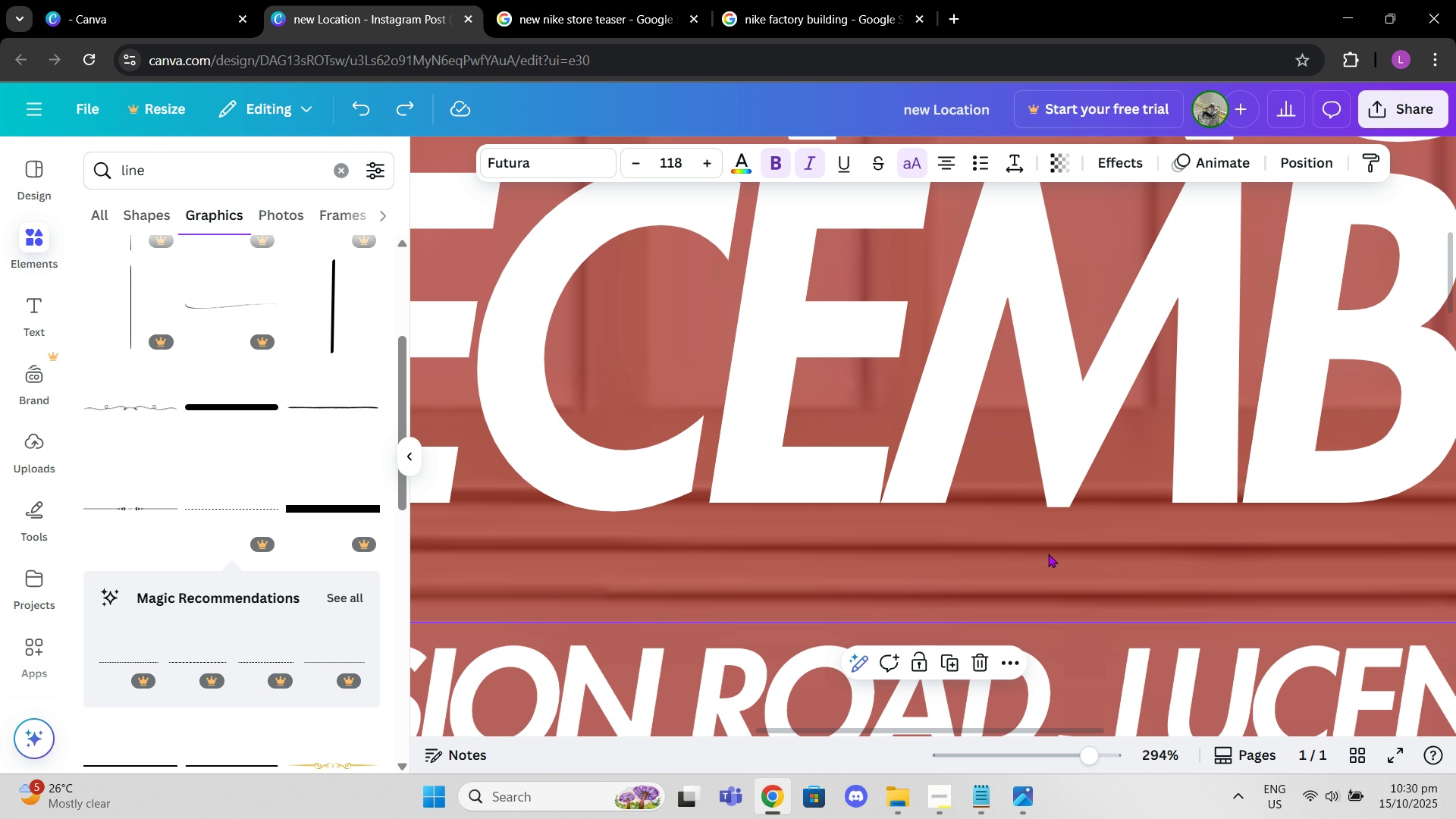 
key(Control+Z)
 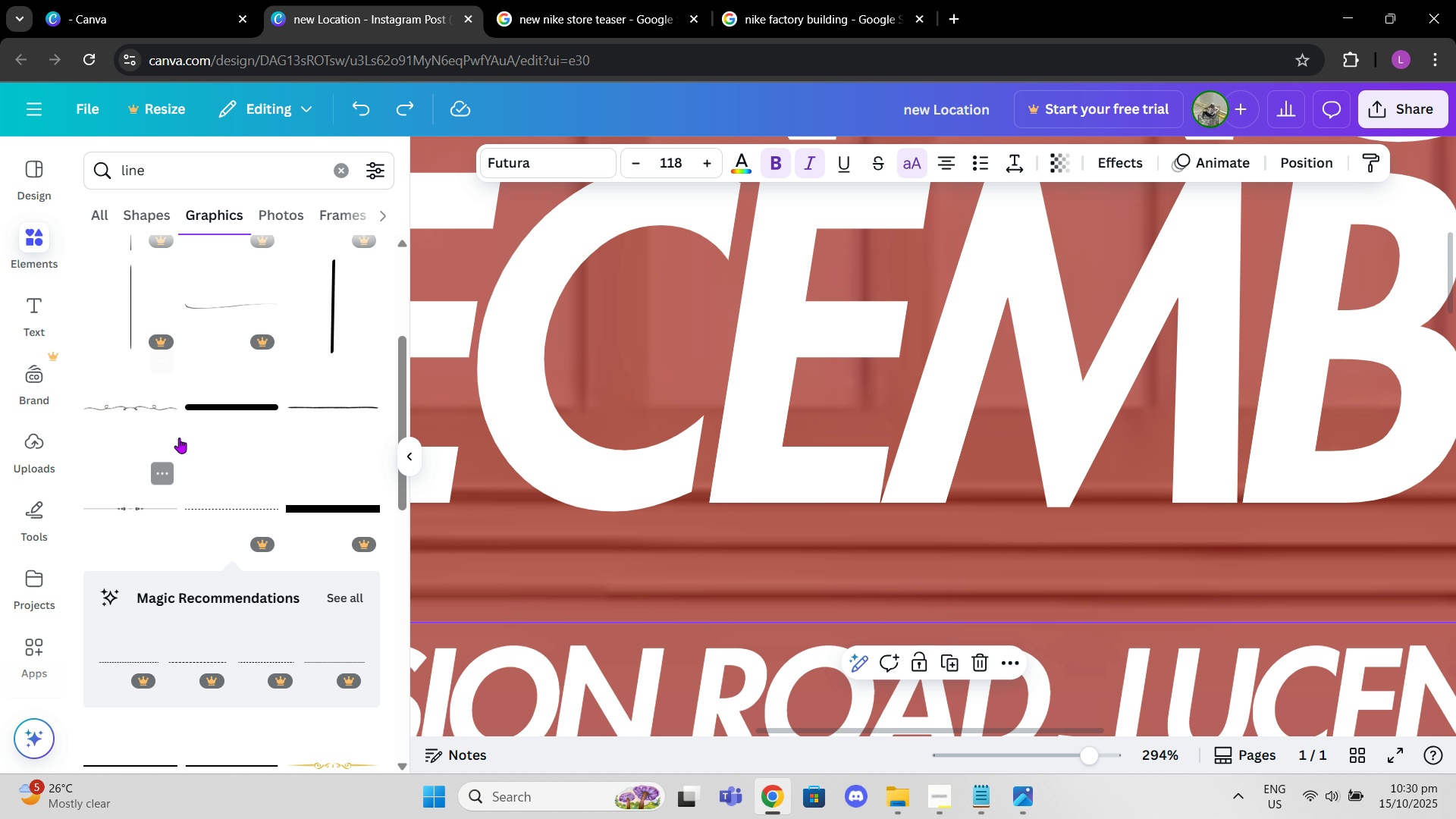 
scroll: coordinate [240, 455], scroll_direction: up, amount: 4.0
 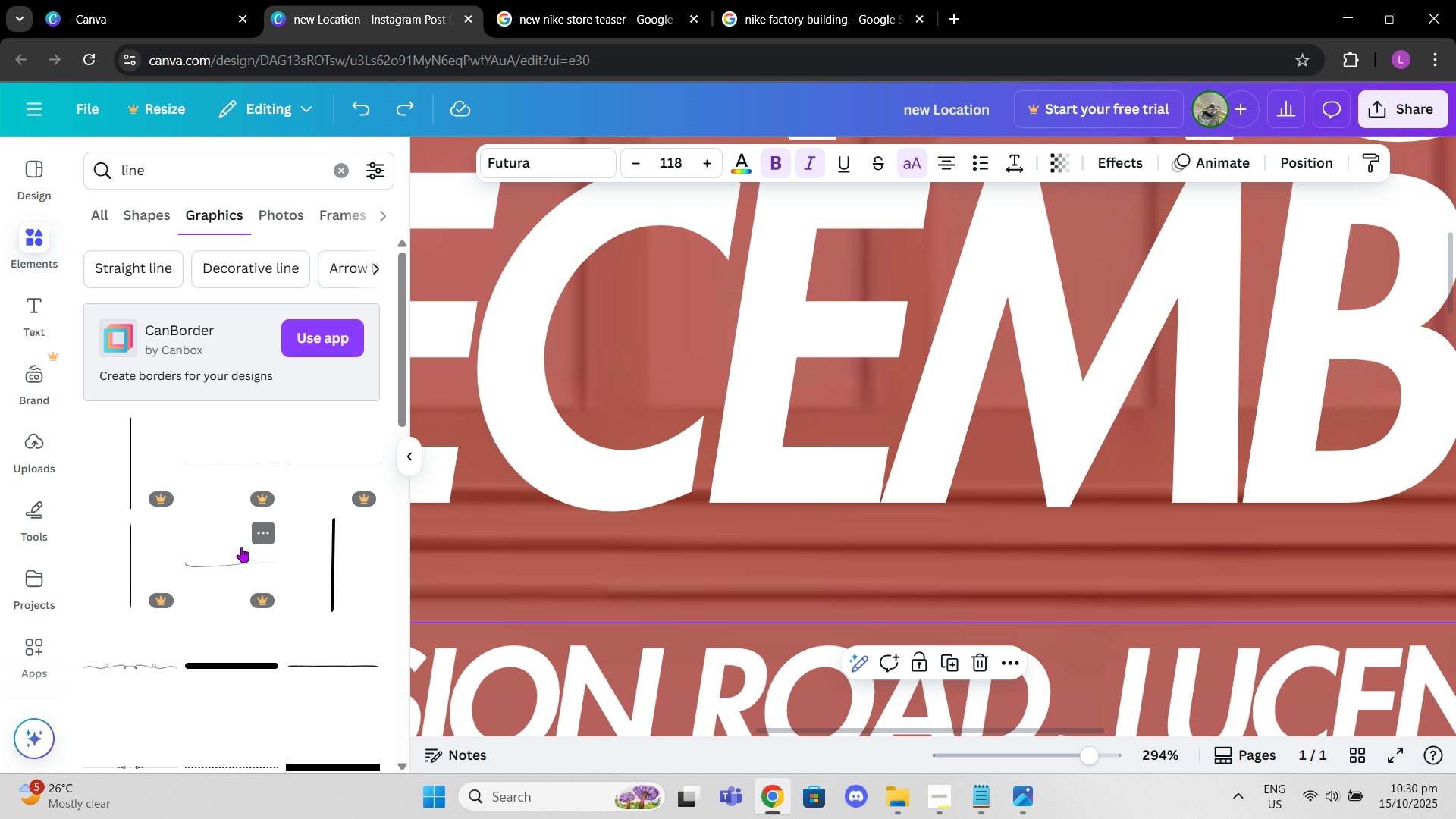 
scroll: coordinate [230, 587], scroll_direction: down, amount: 2.0
 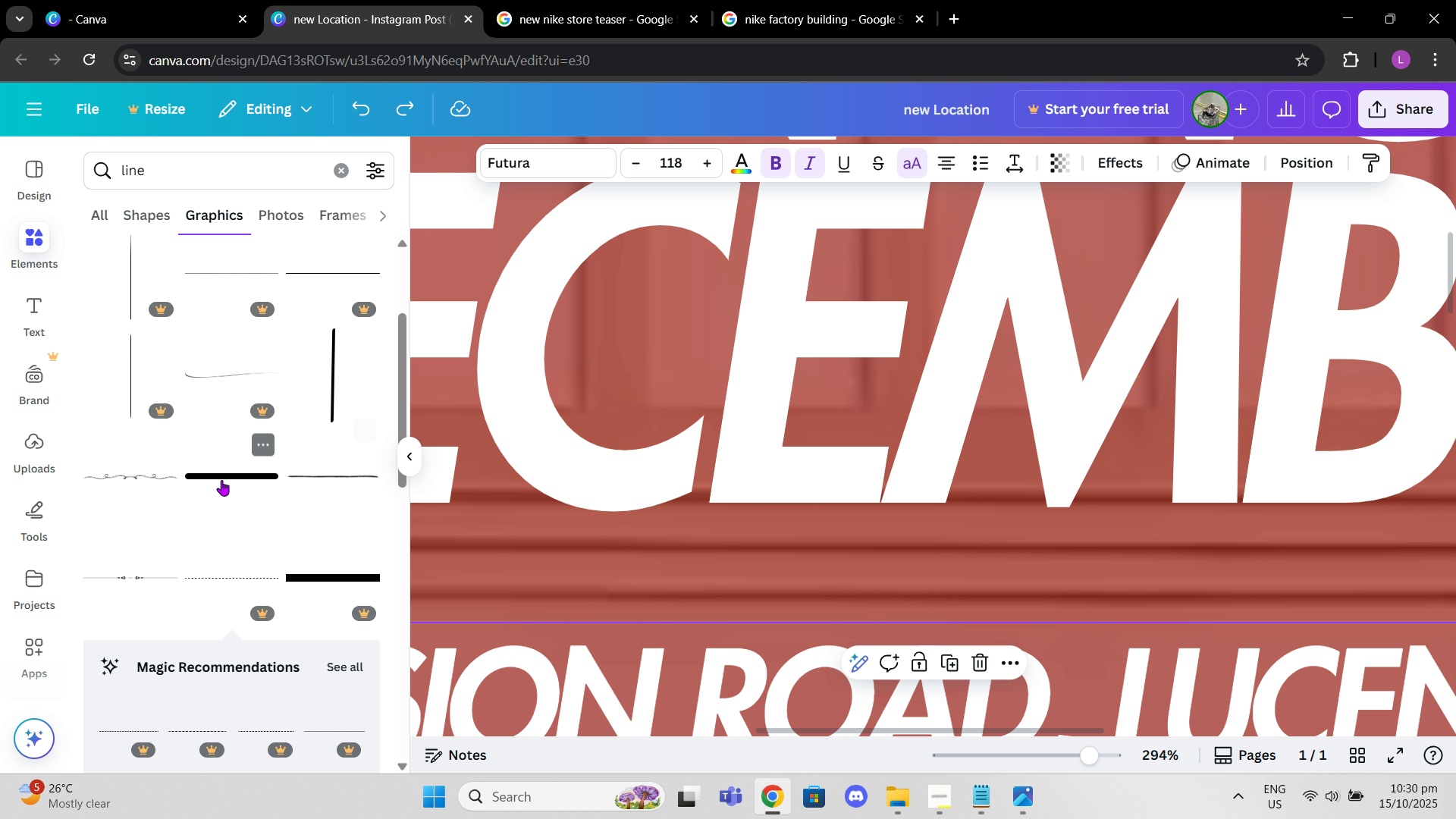 
left_click([221, 480])
 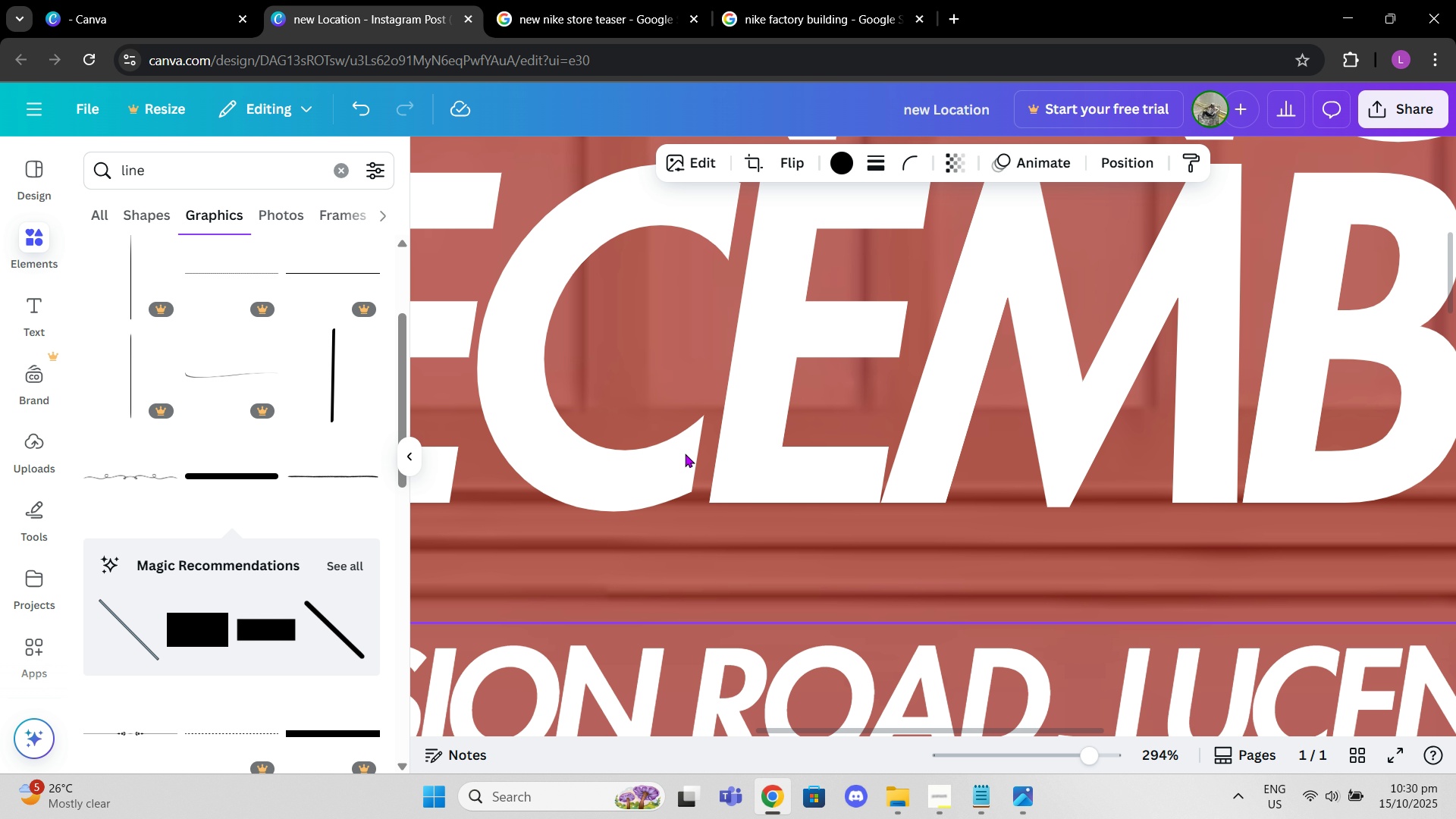 
scroll: coordinate [827, 593], scroll_direction: down, amount: 2.0
 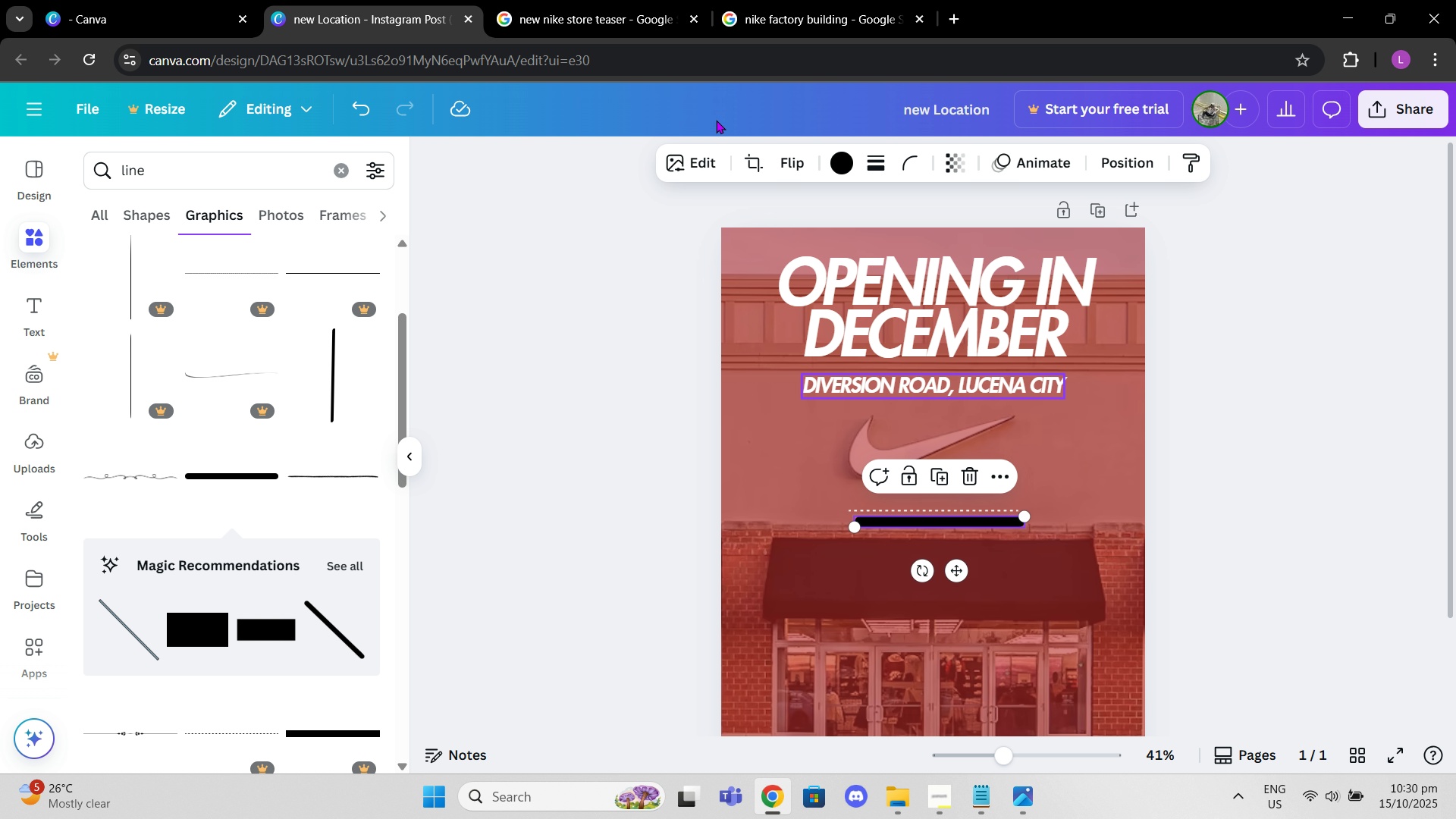 
left_click([840, 167])
 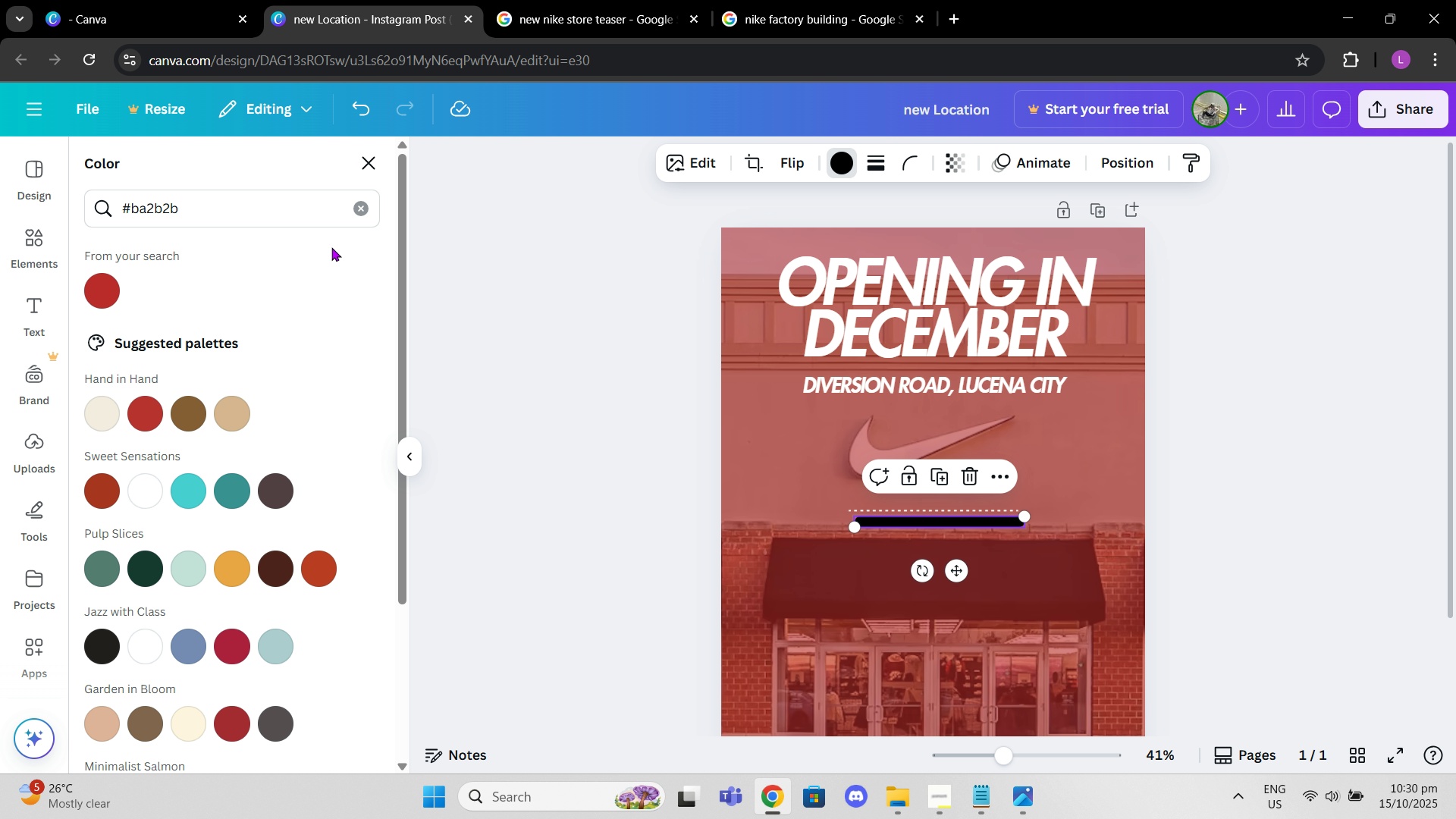 
left_click([365, 157])
 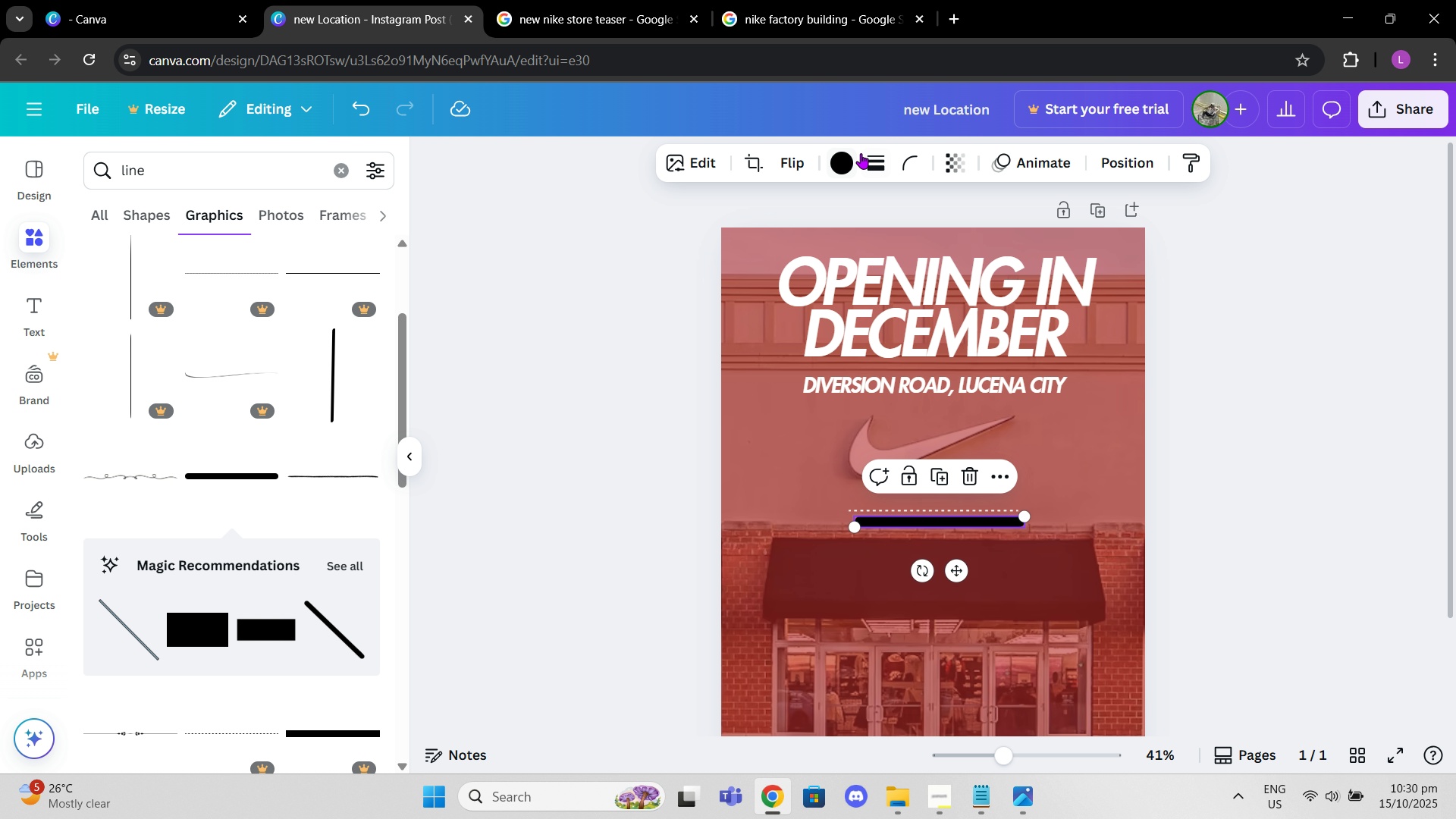 
left_click([844, 158])
 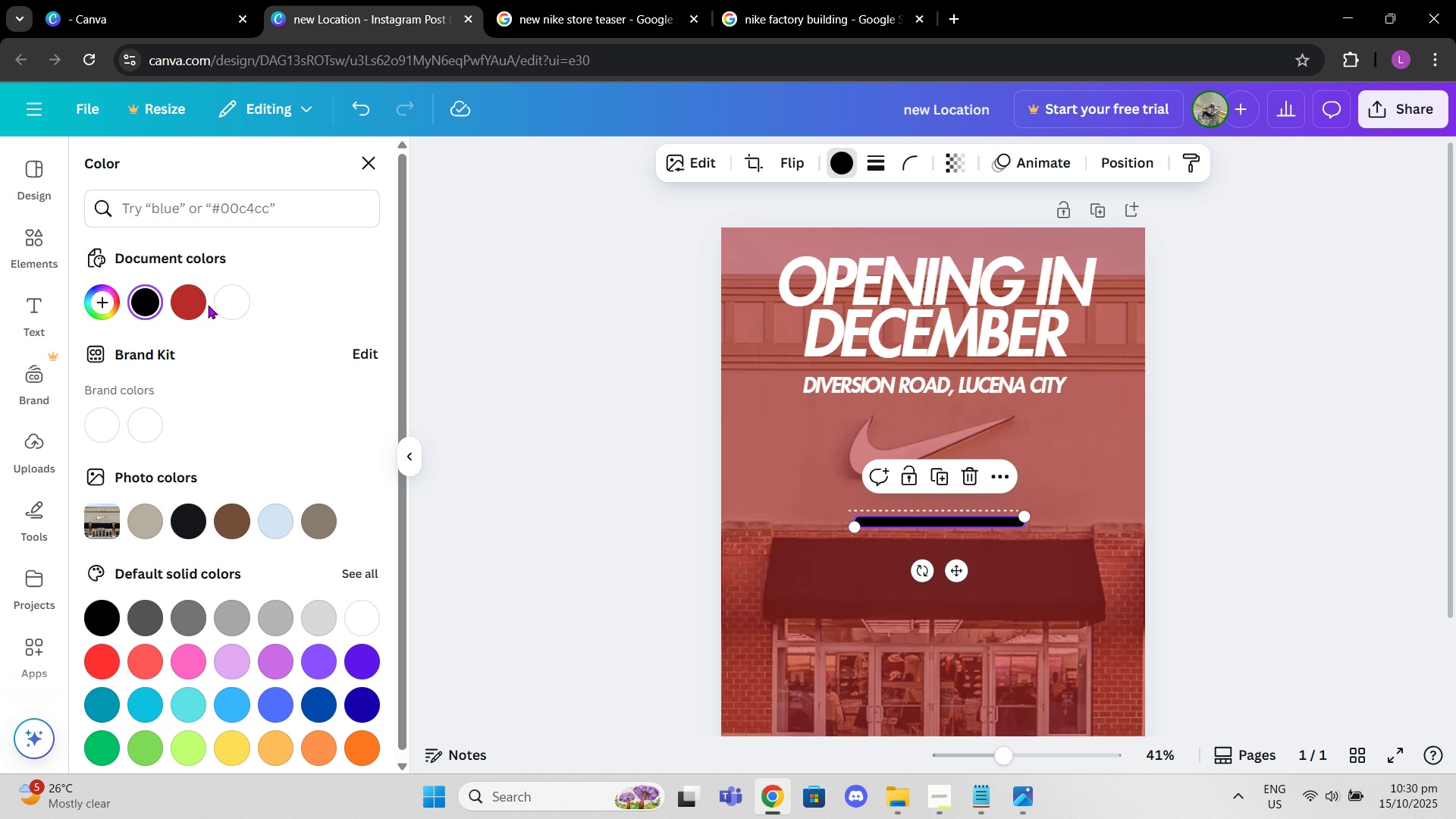 
double_click([220, 303])
 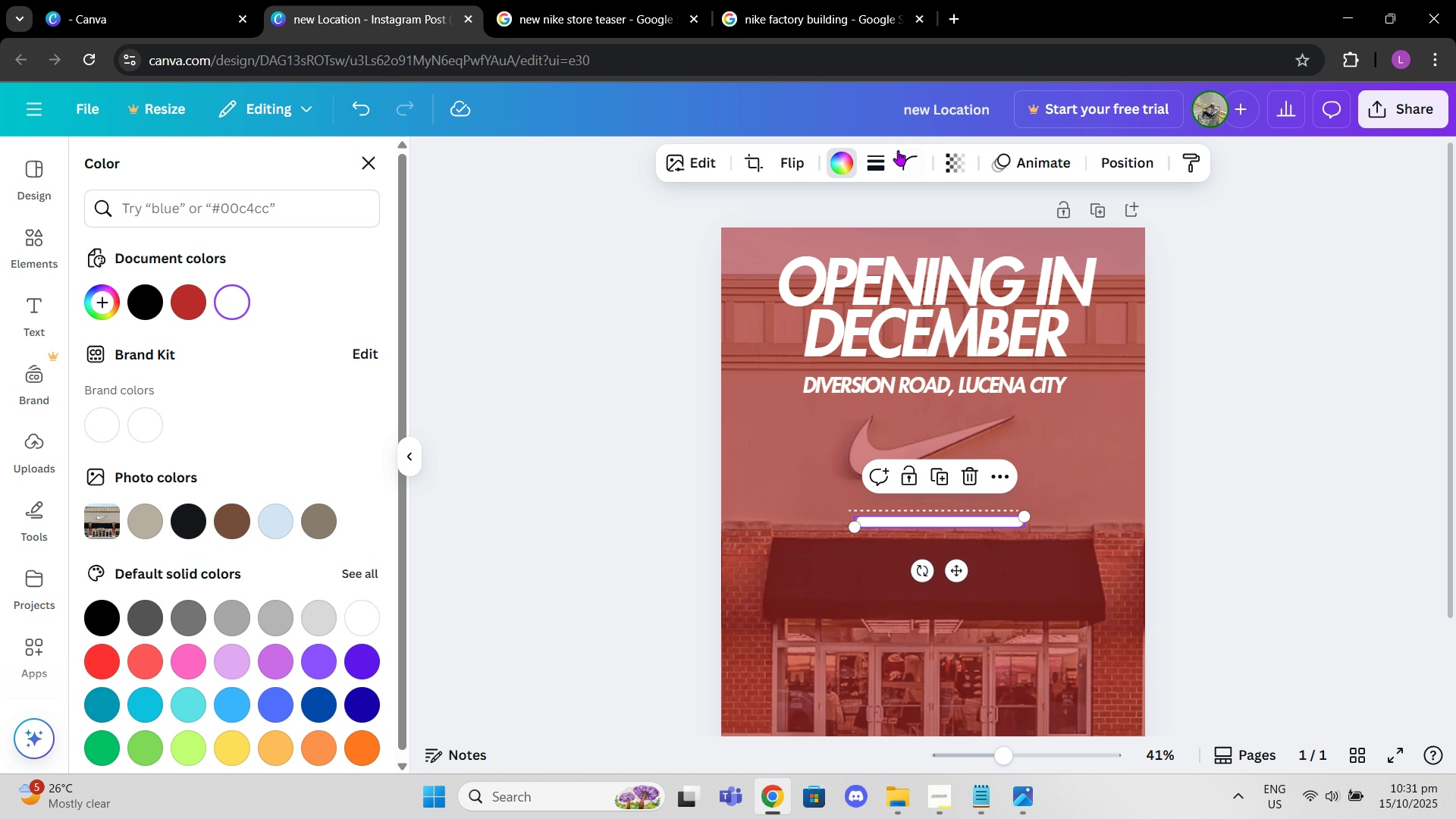 
left_click([877, 159])
 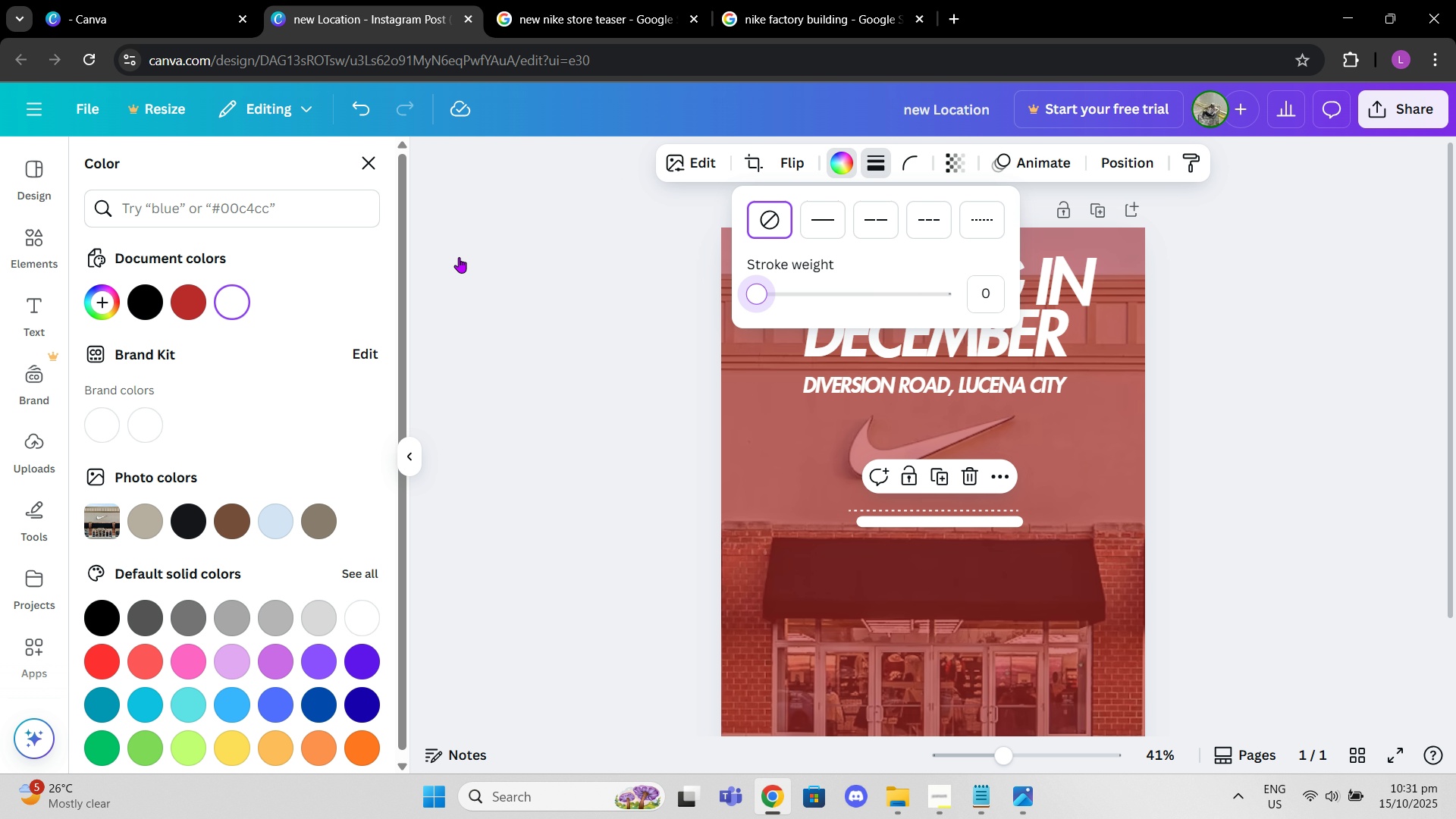 
left_click([473, 323])
 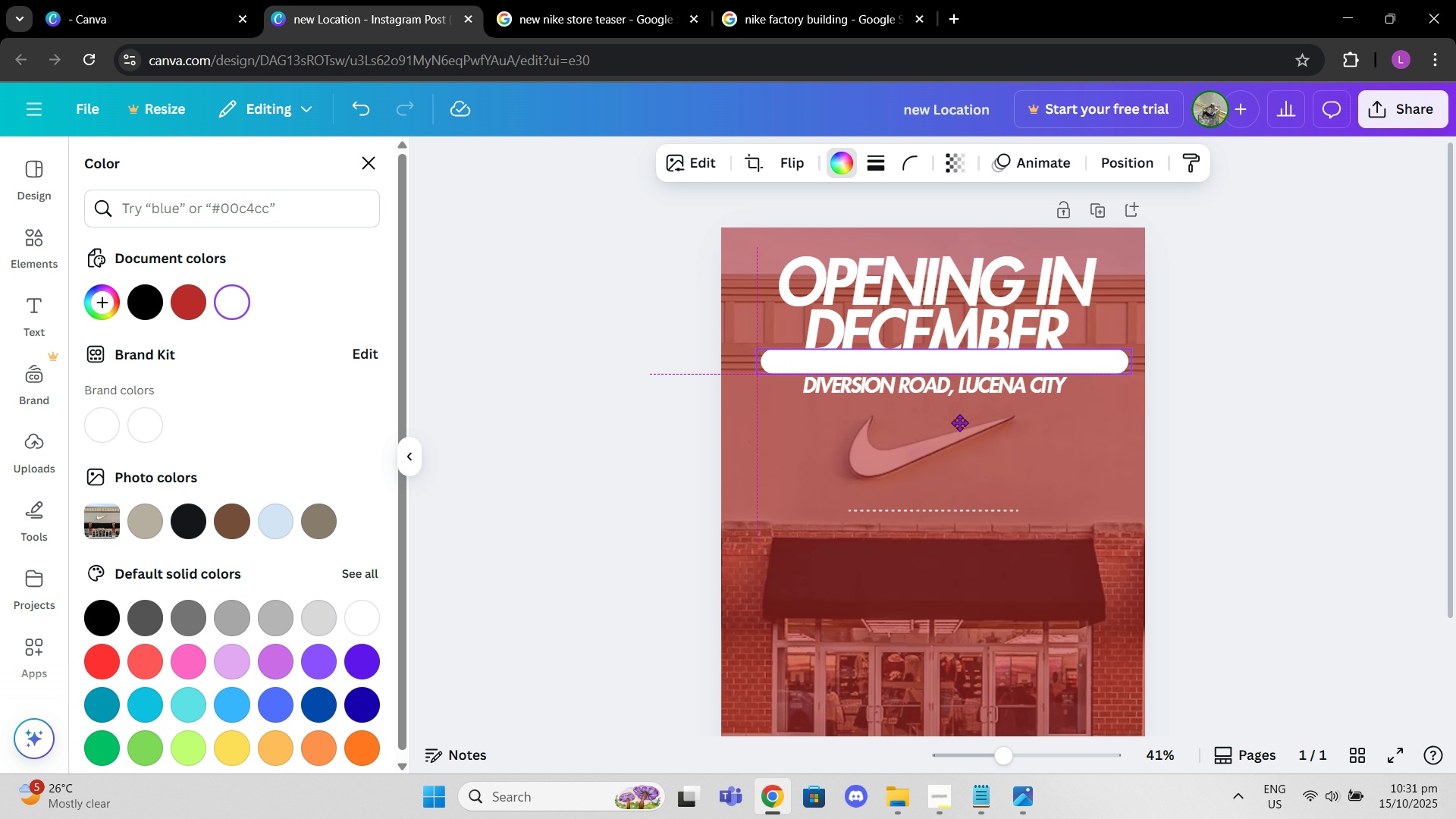 
wait(5.62)
 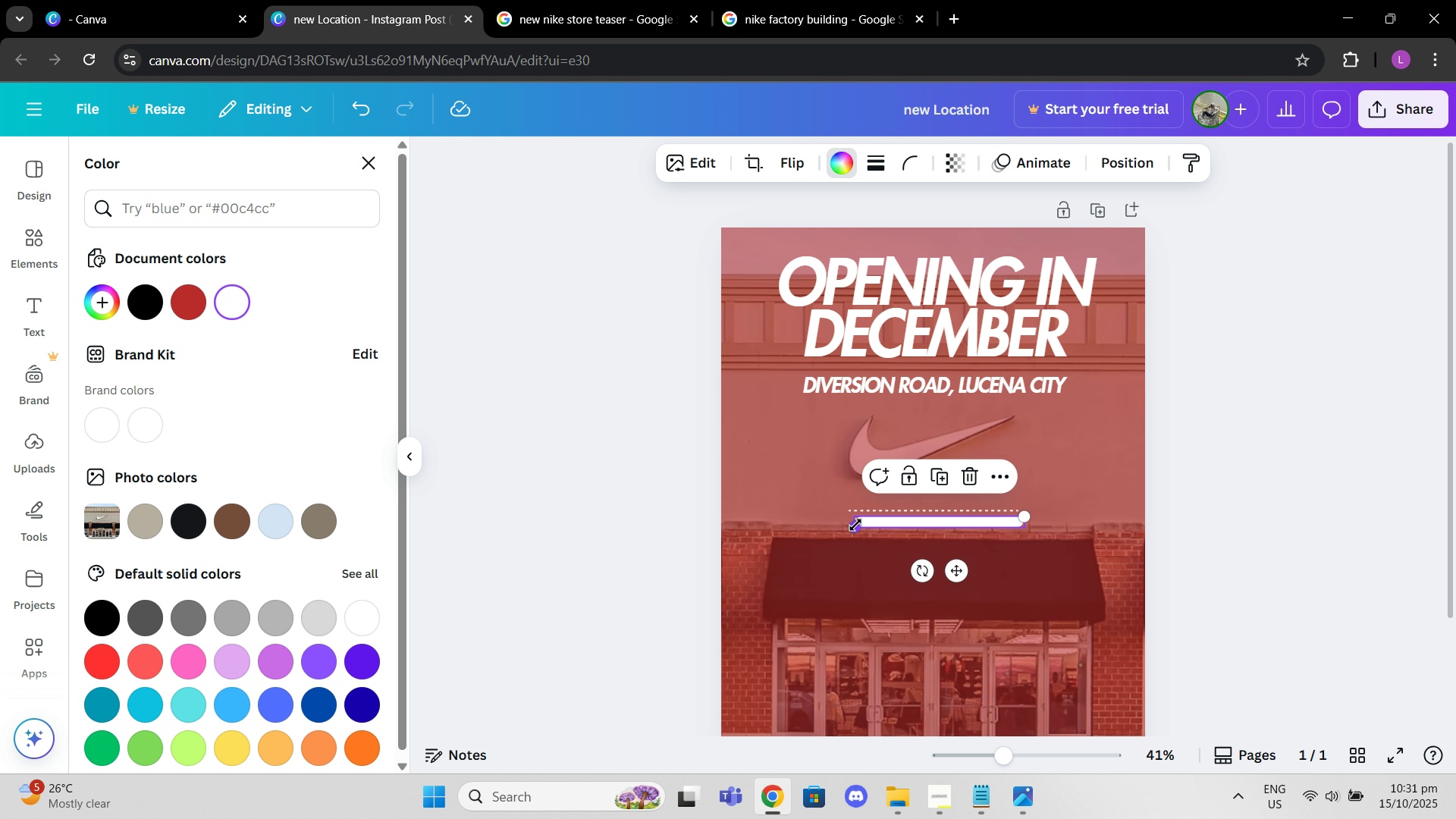 
left_click([965, 323])
 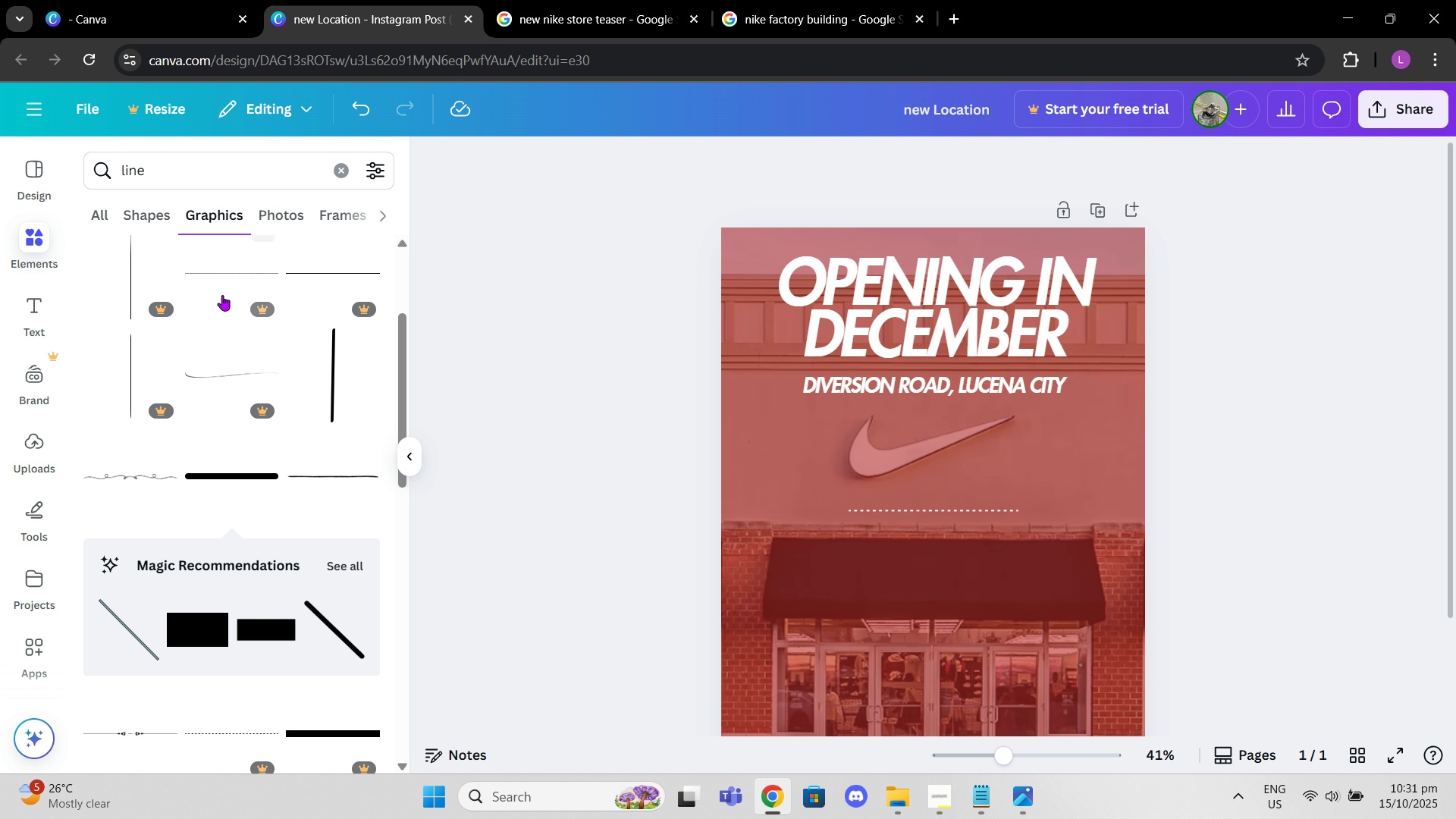 
scroll: coordinate [210, 542], scroll_direction: down, amount: 9.0
 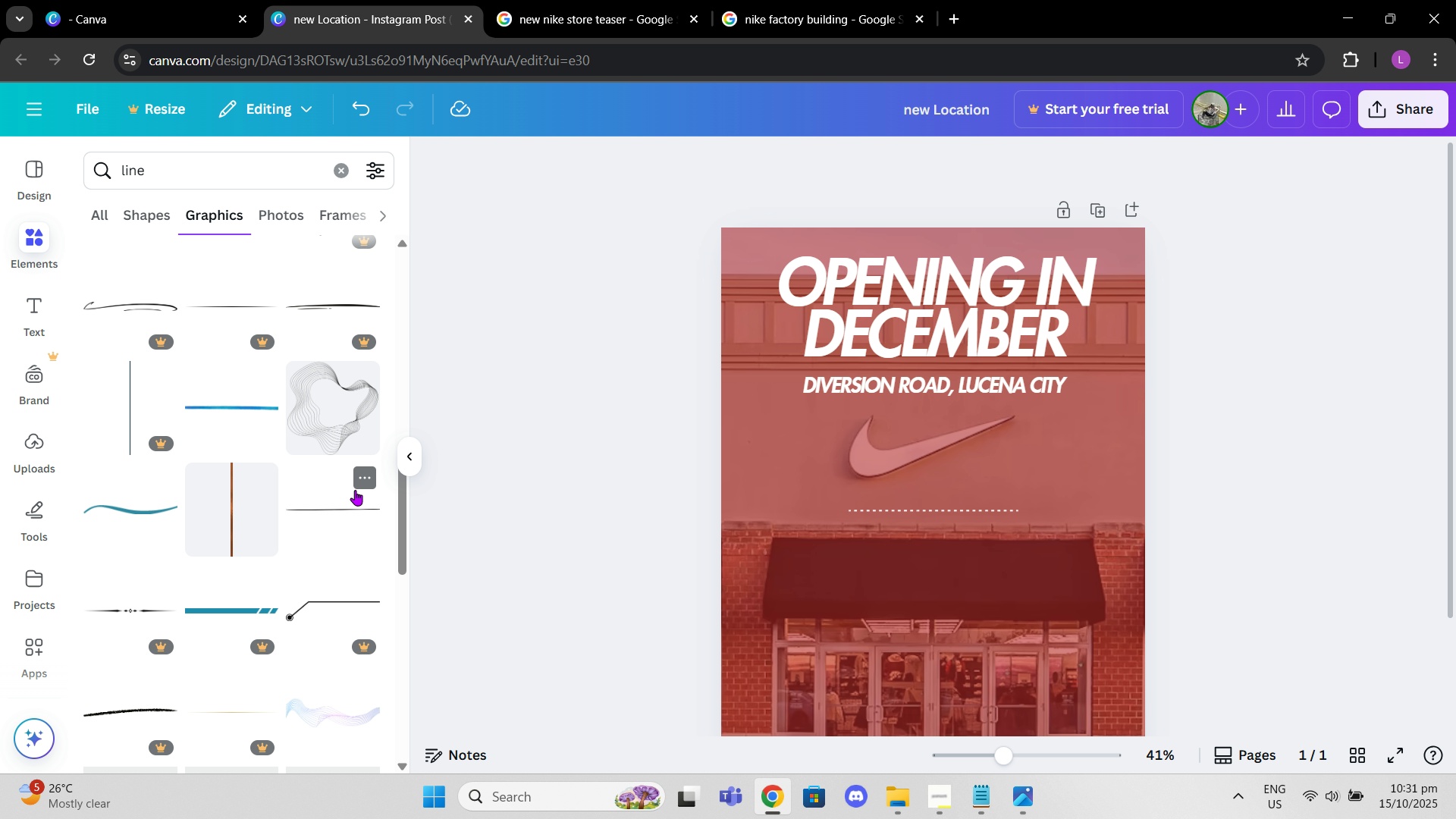 
left_click([338, 512])
 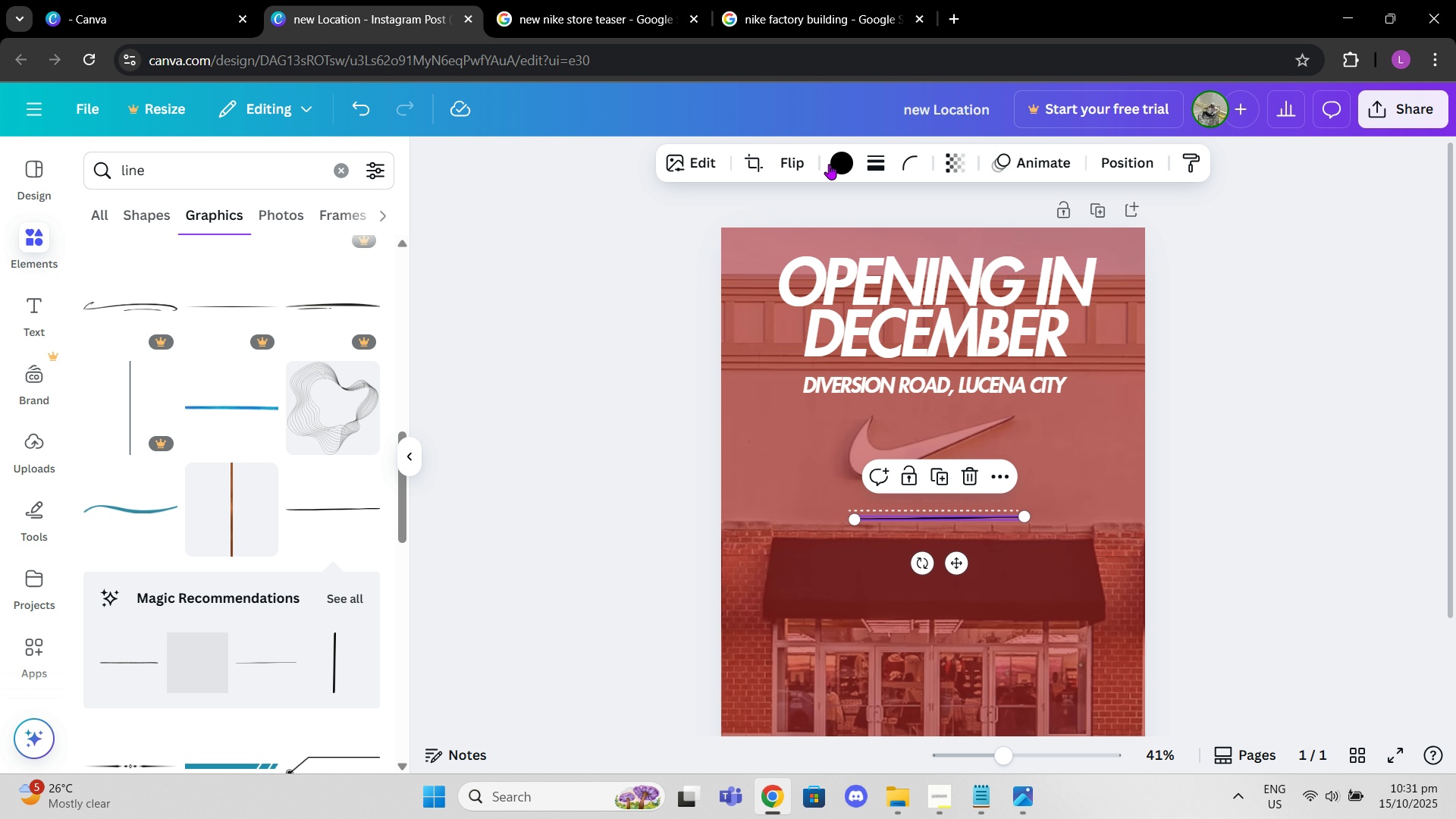 
left_click([841, 164])
 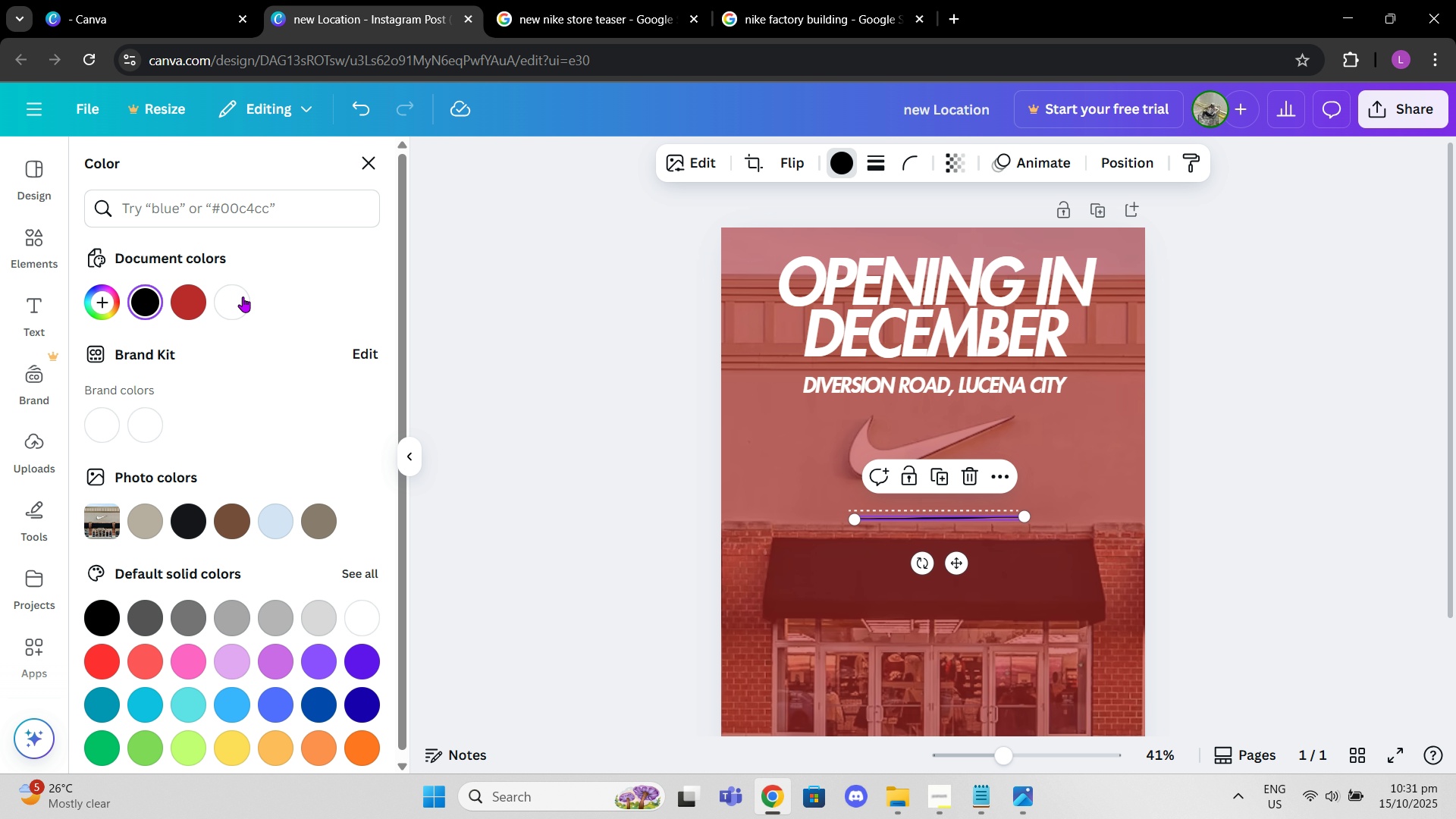 
left_click([237, 297])
 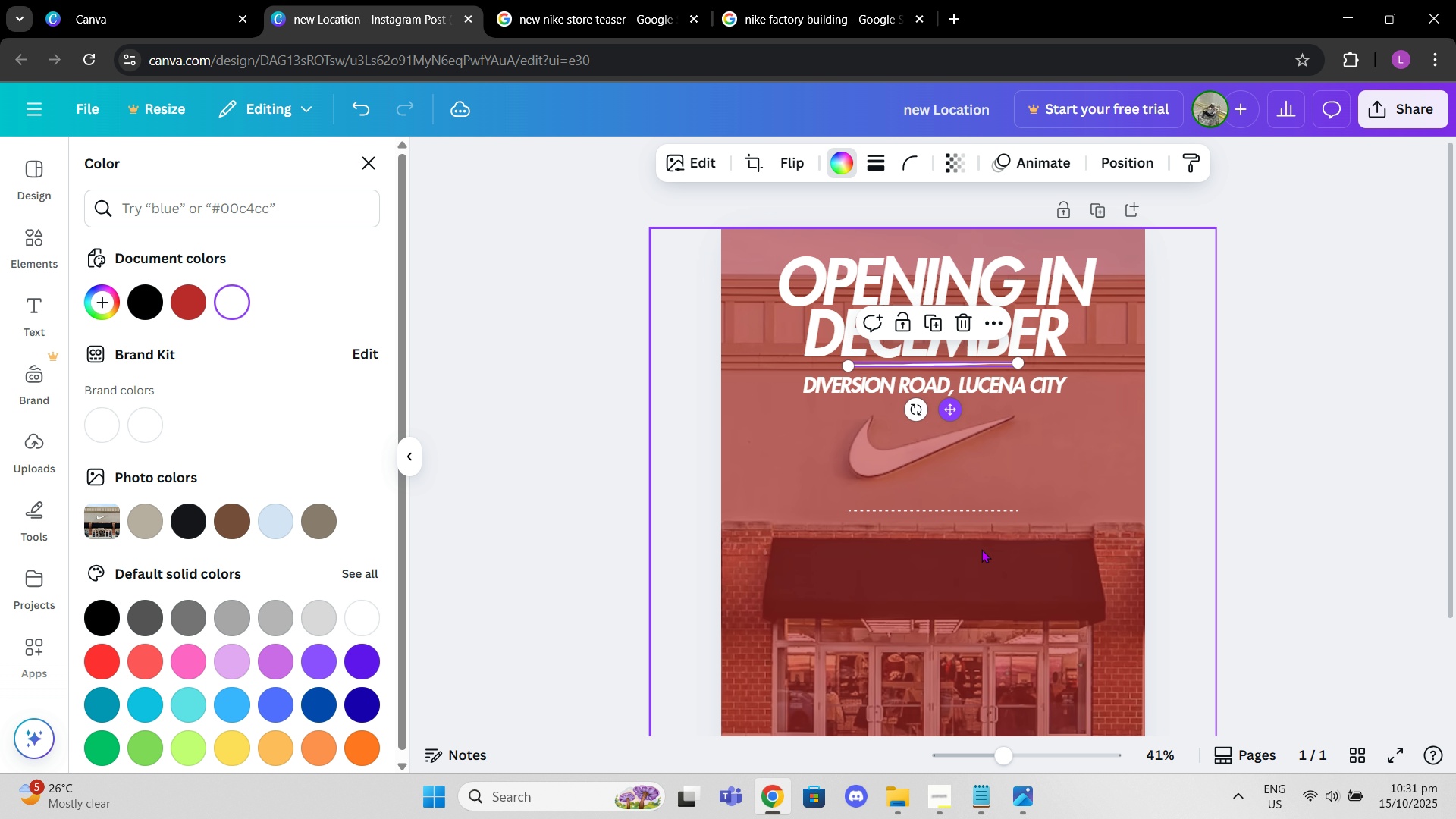 
wait(6.37)
 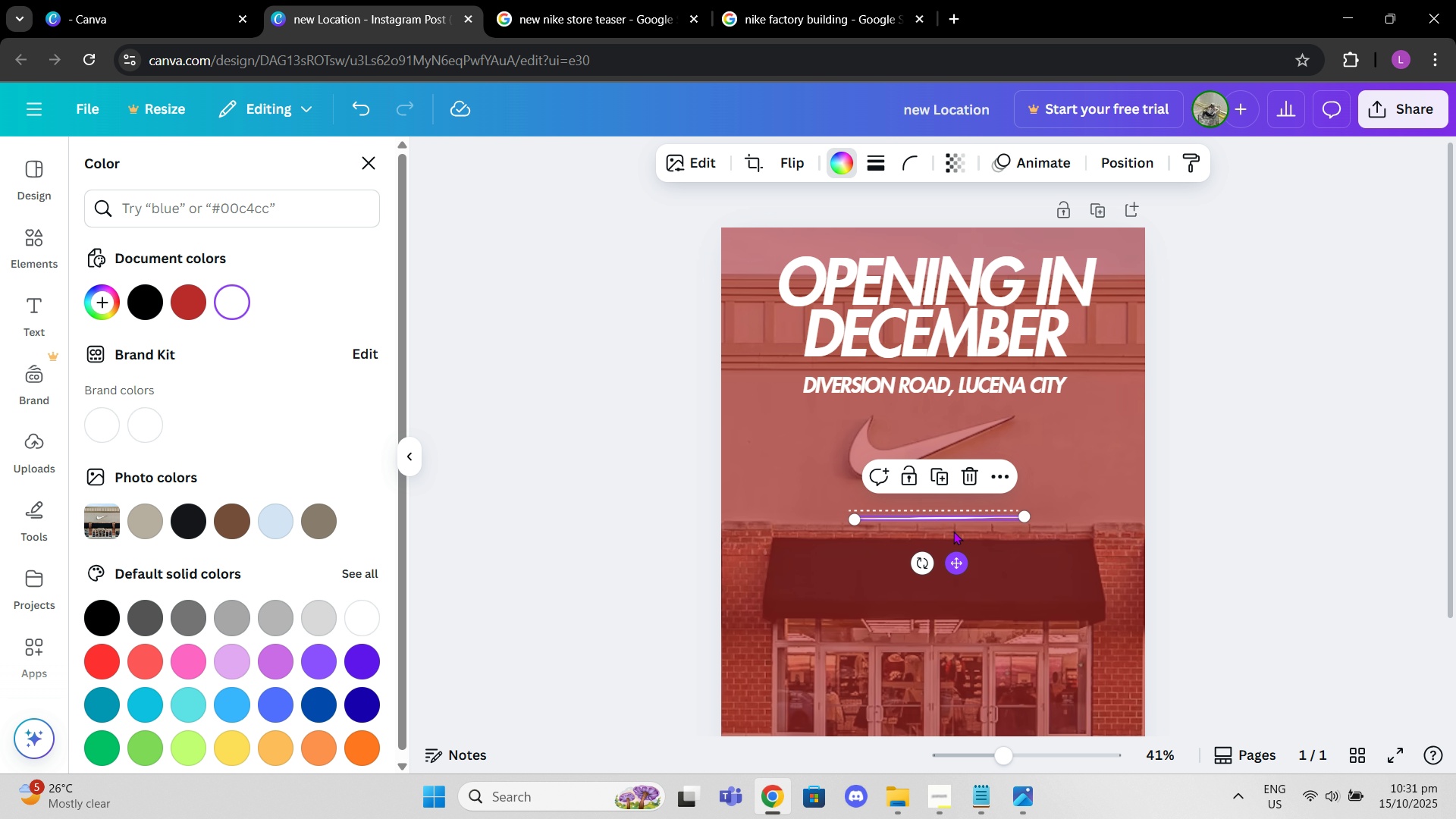 
double_click([988, 510])
 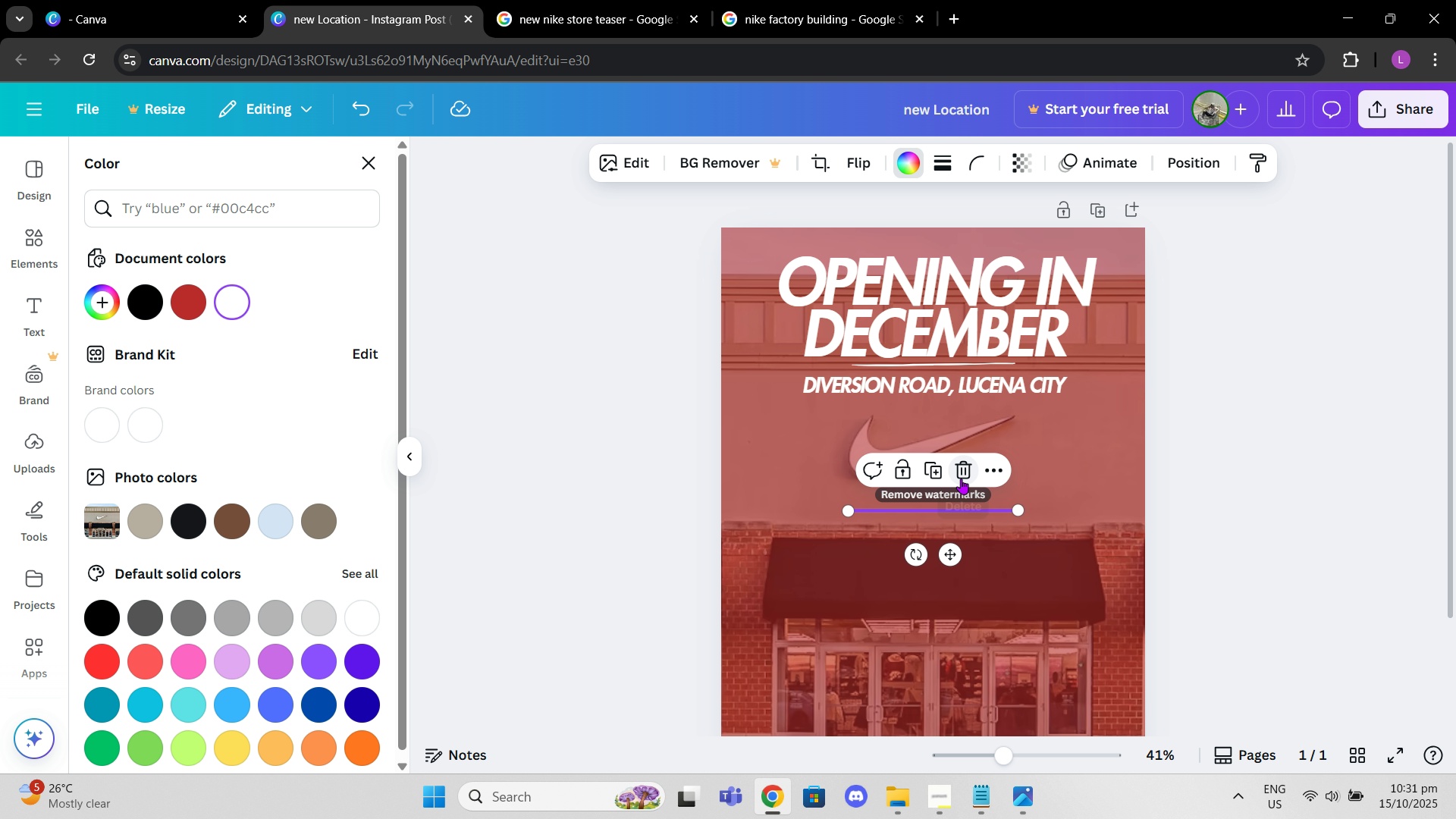 
left_click([961, 479])
 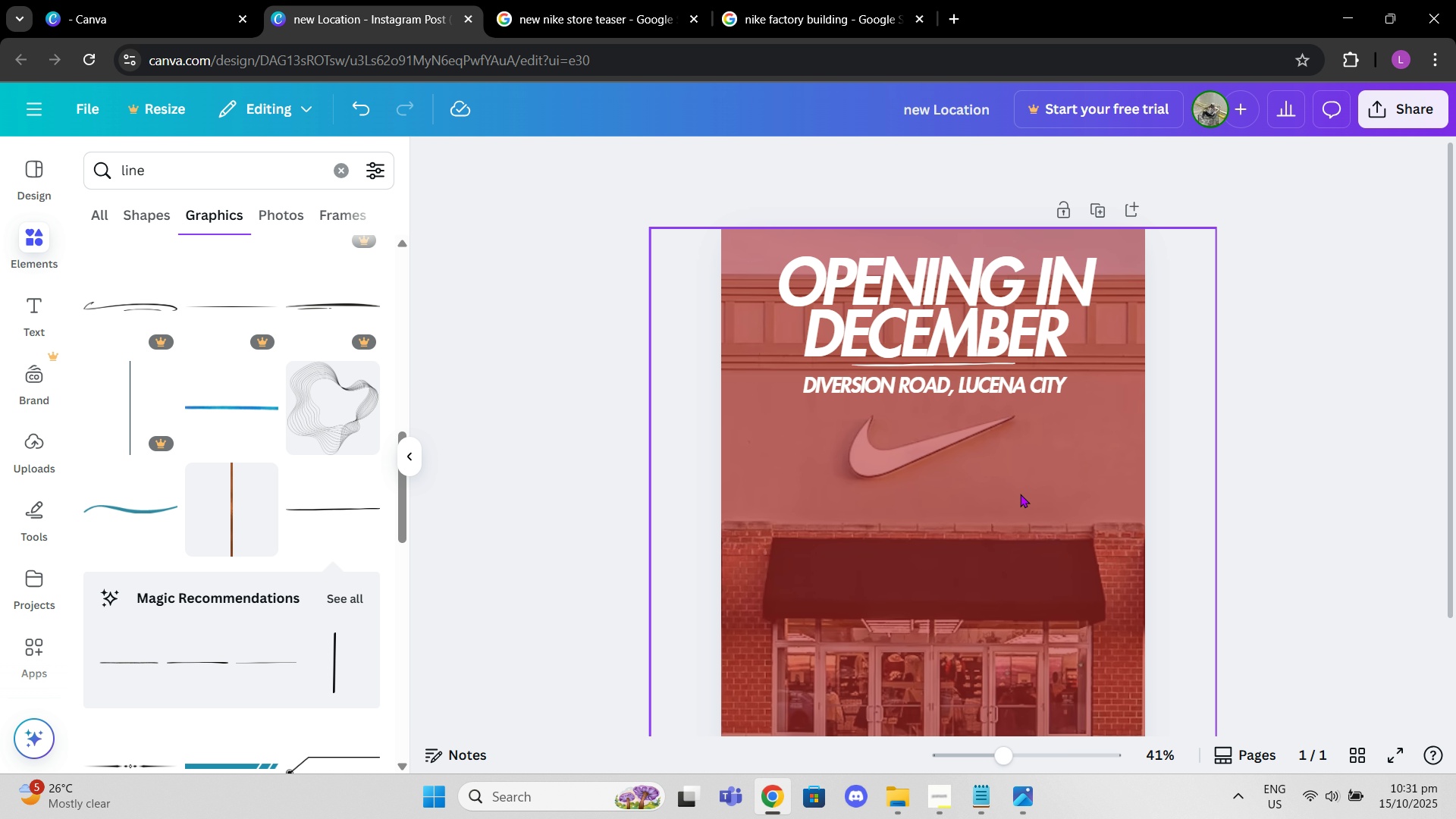 
scroll: coordinate [1021, 496], scroll_direction: down, amount: 2.0
 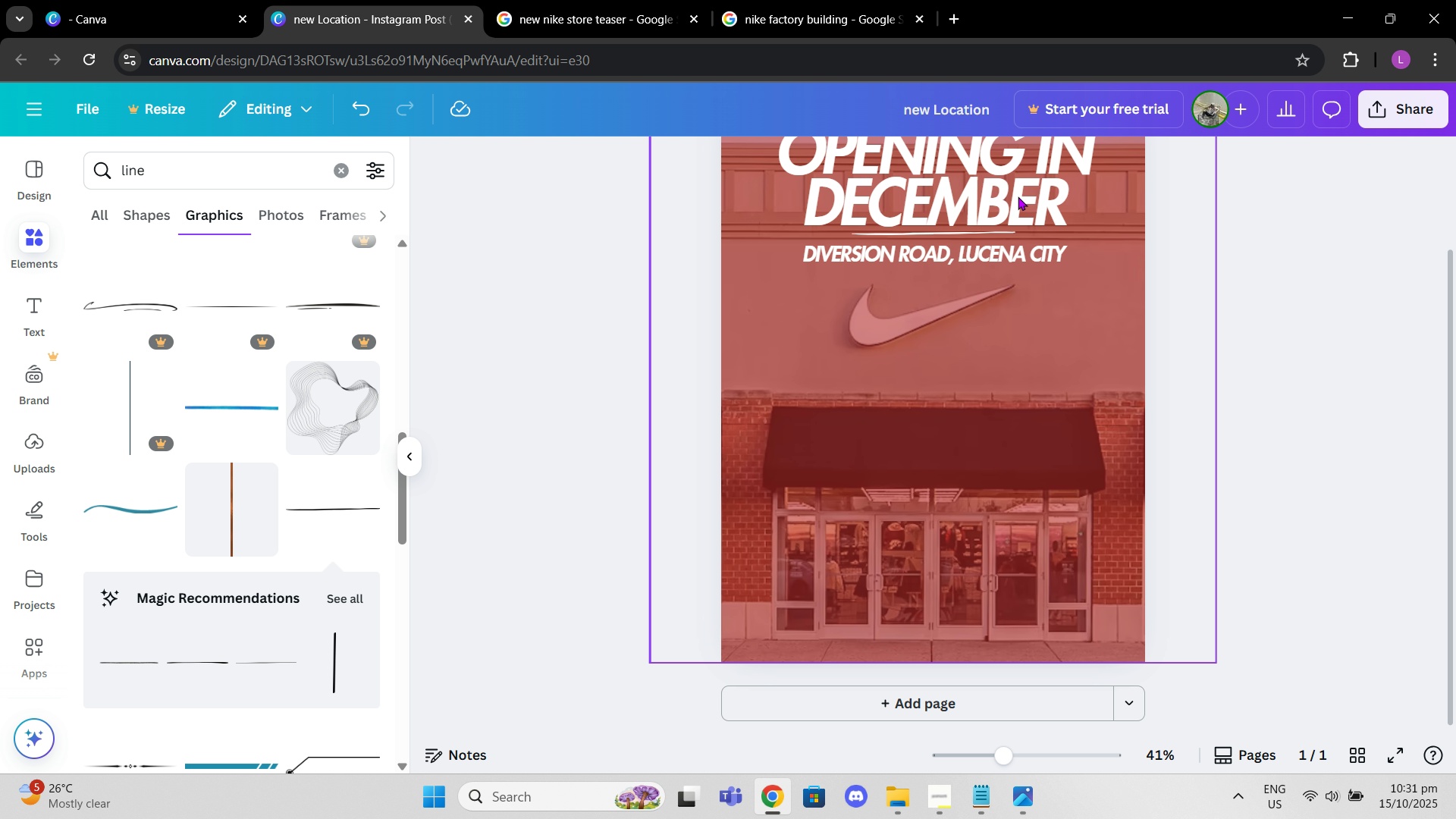 
left_click([767, 0])
 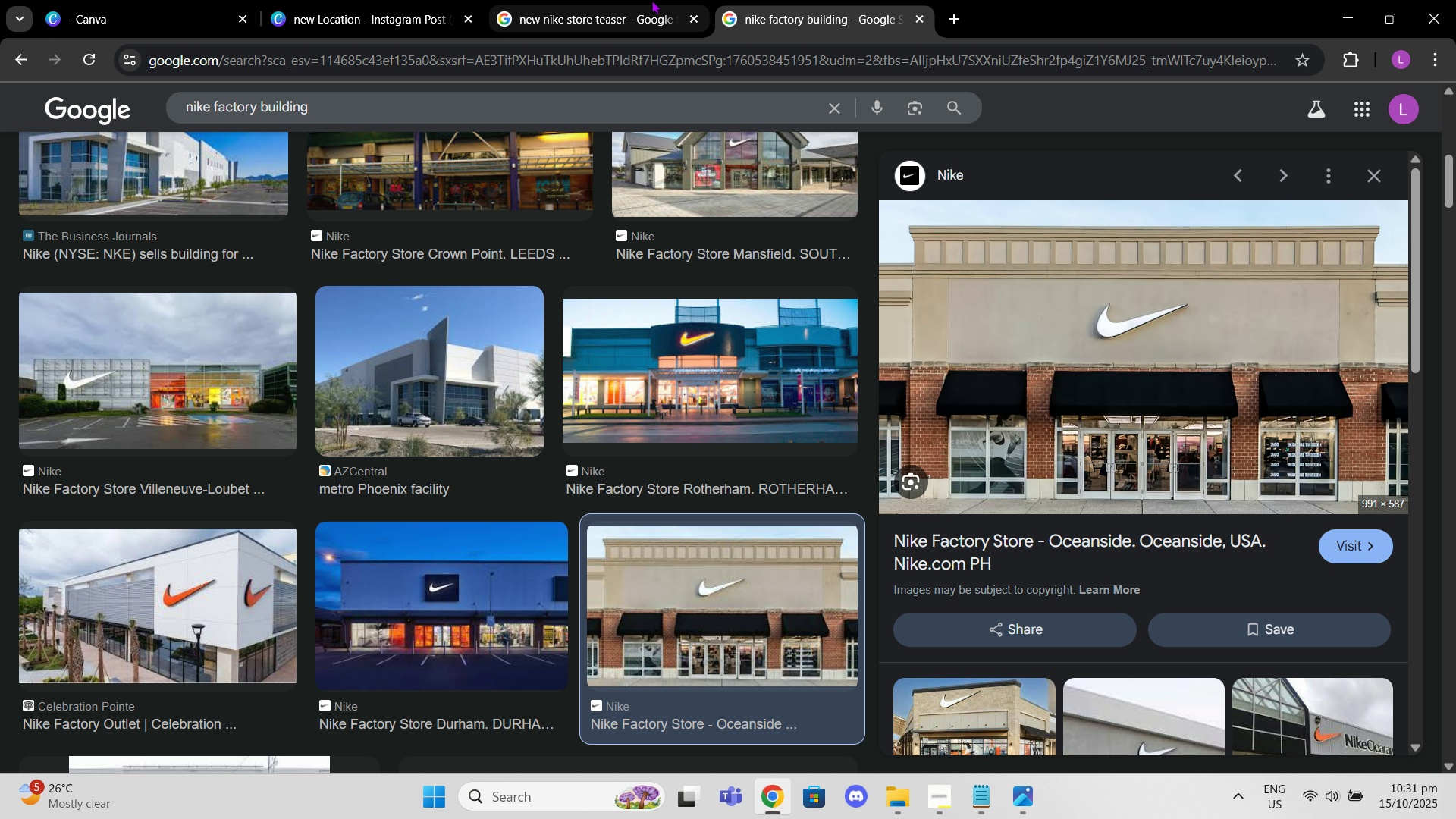 
left_click([650, 0])
 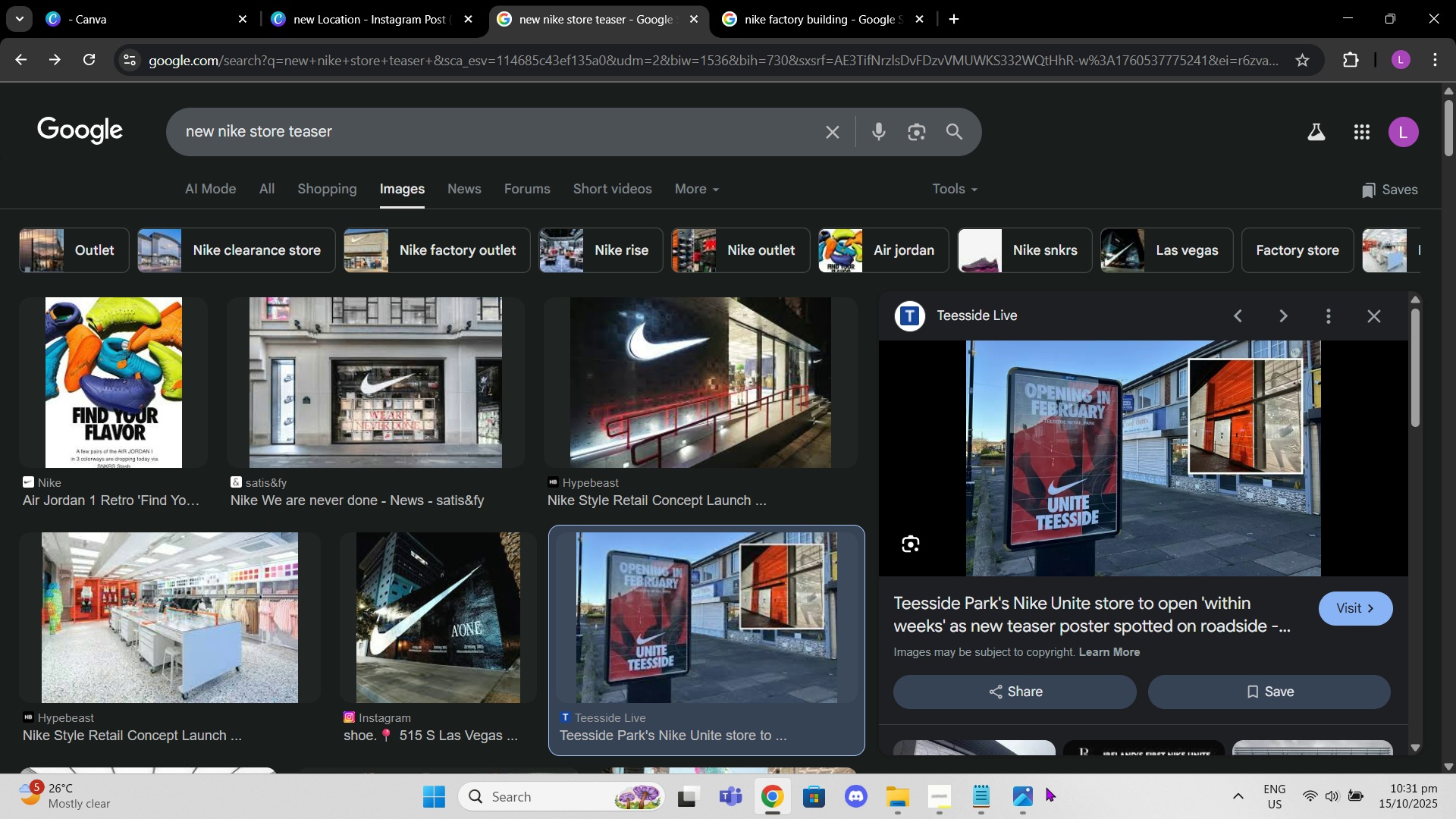 
left_click([1031, 809])
 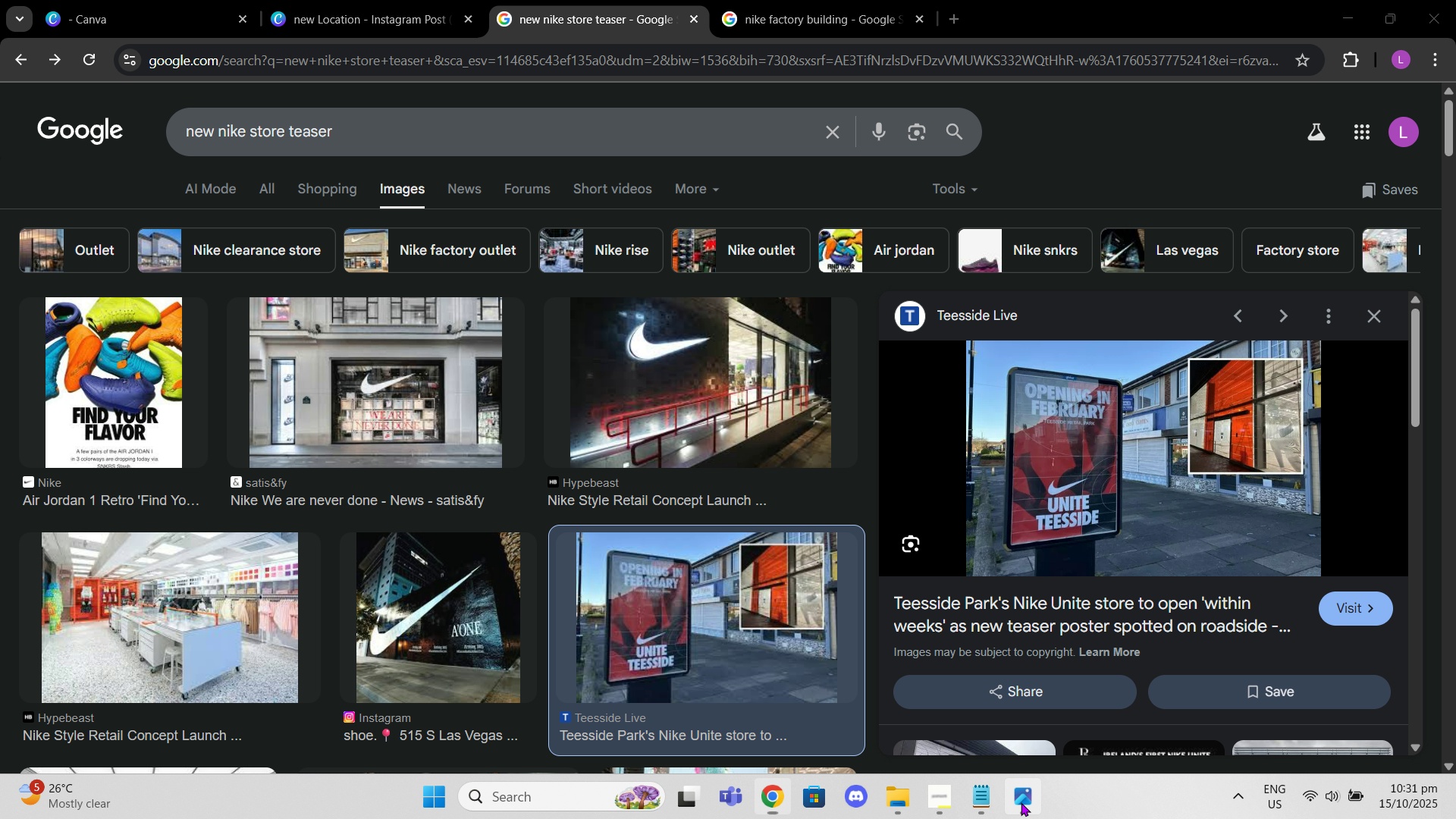 
wait(5.15)
 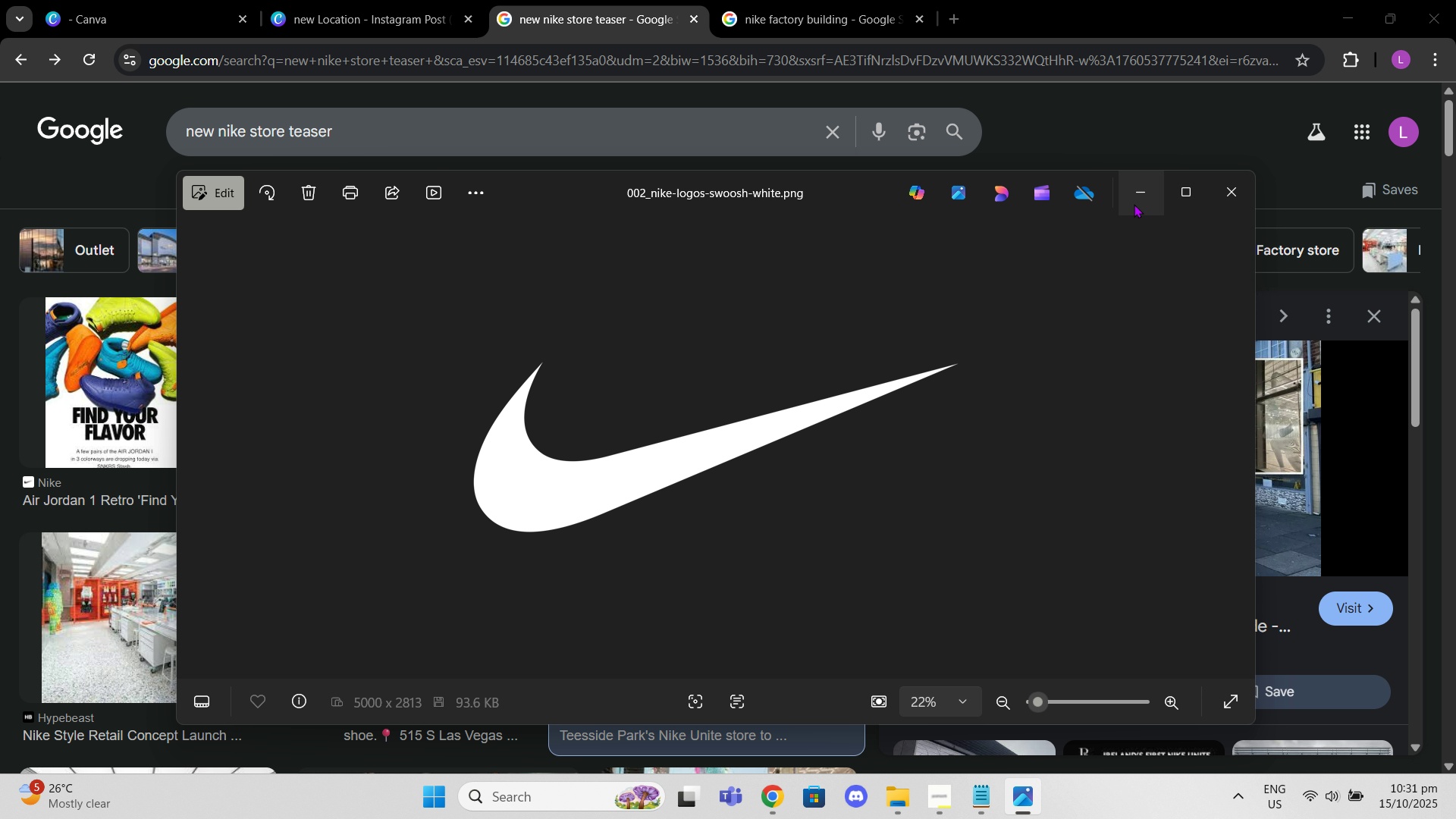 
left_click([475, 0])
 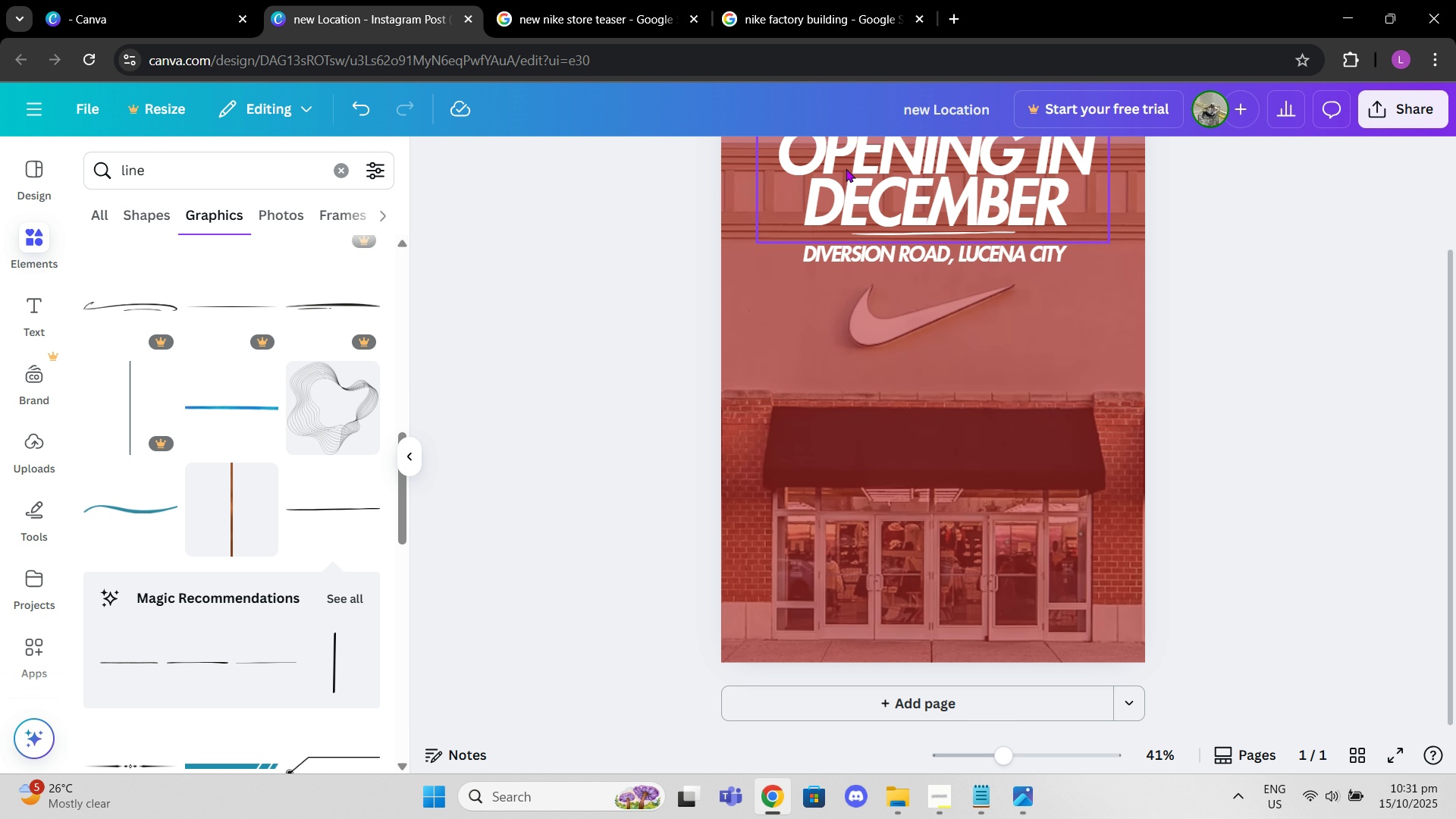 
left_click([910, 183])
 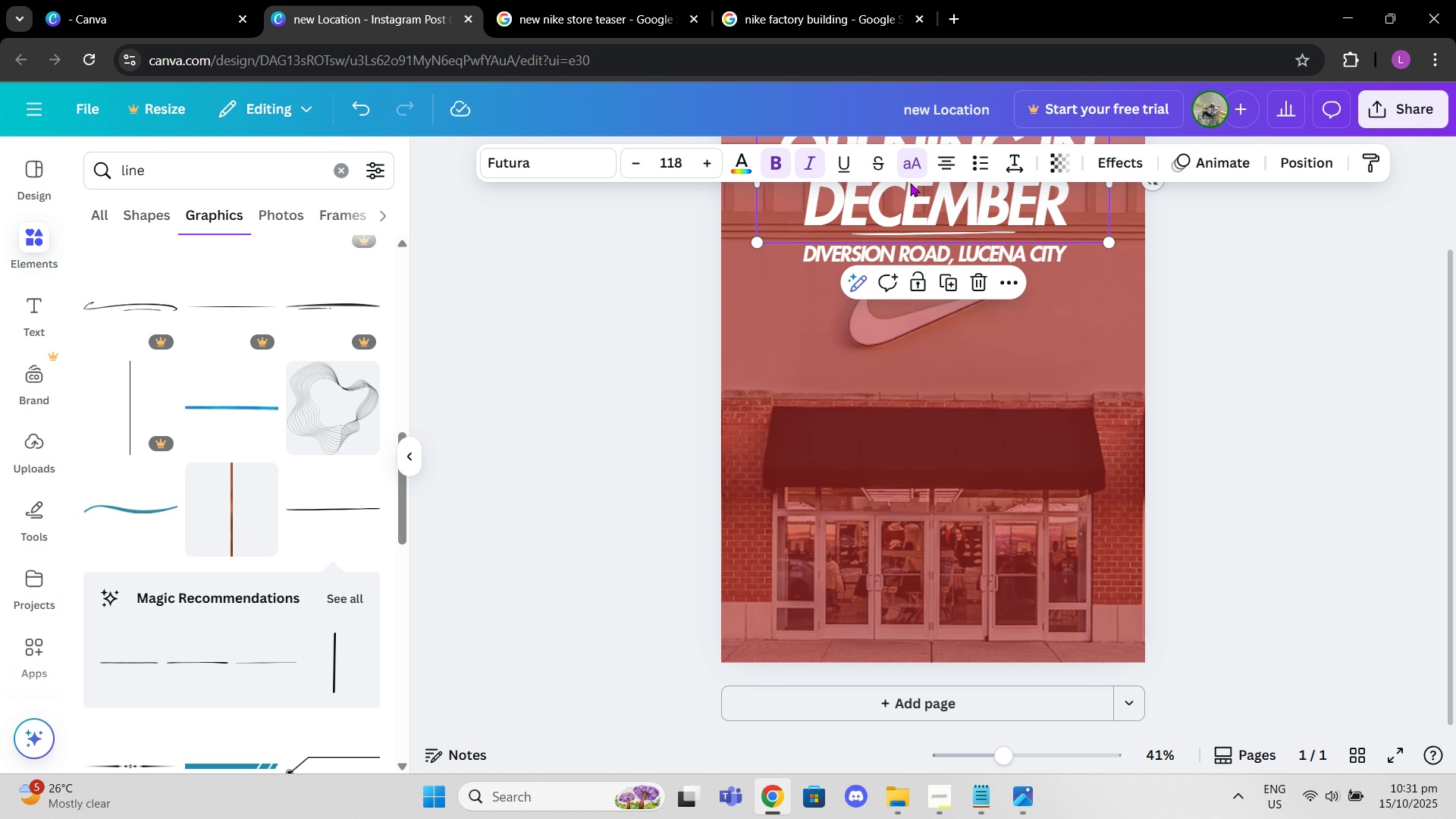 
key(Control+C)
 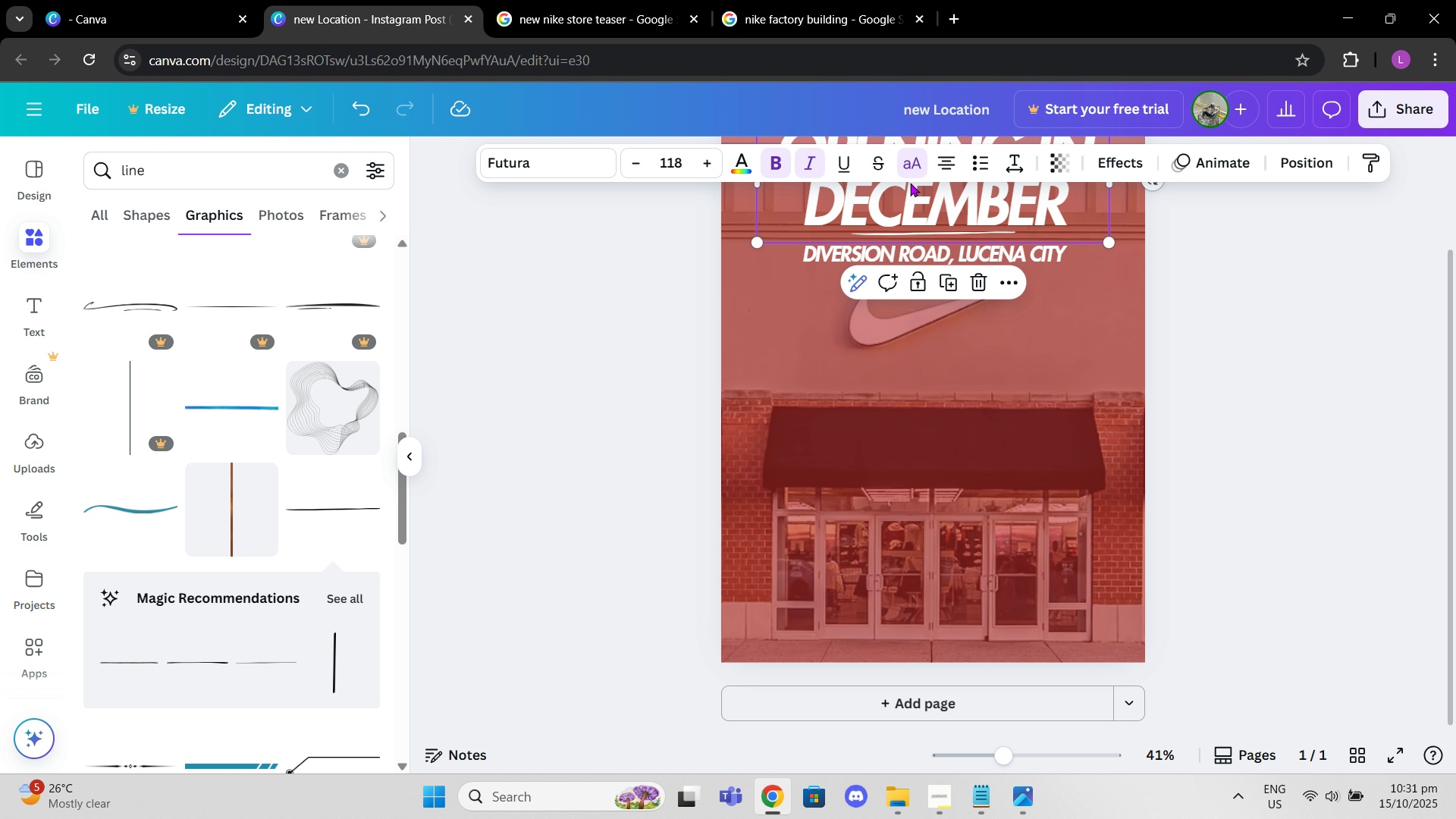 
key(Control+ControlLeft)
 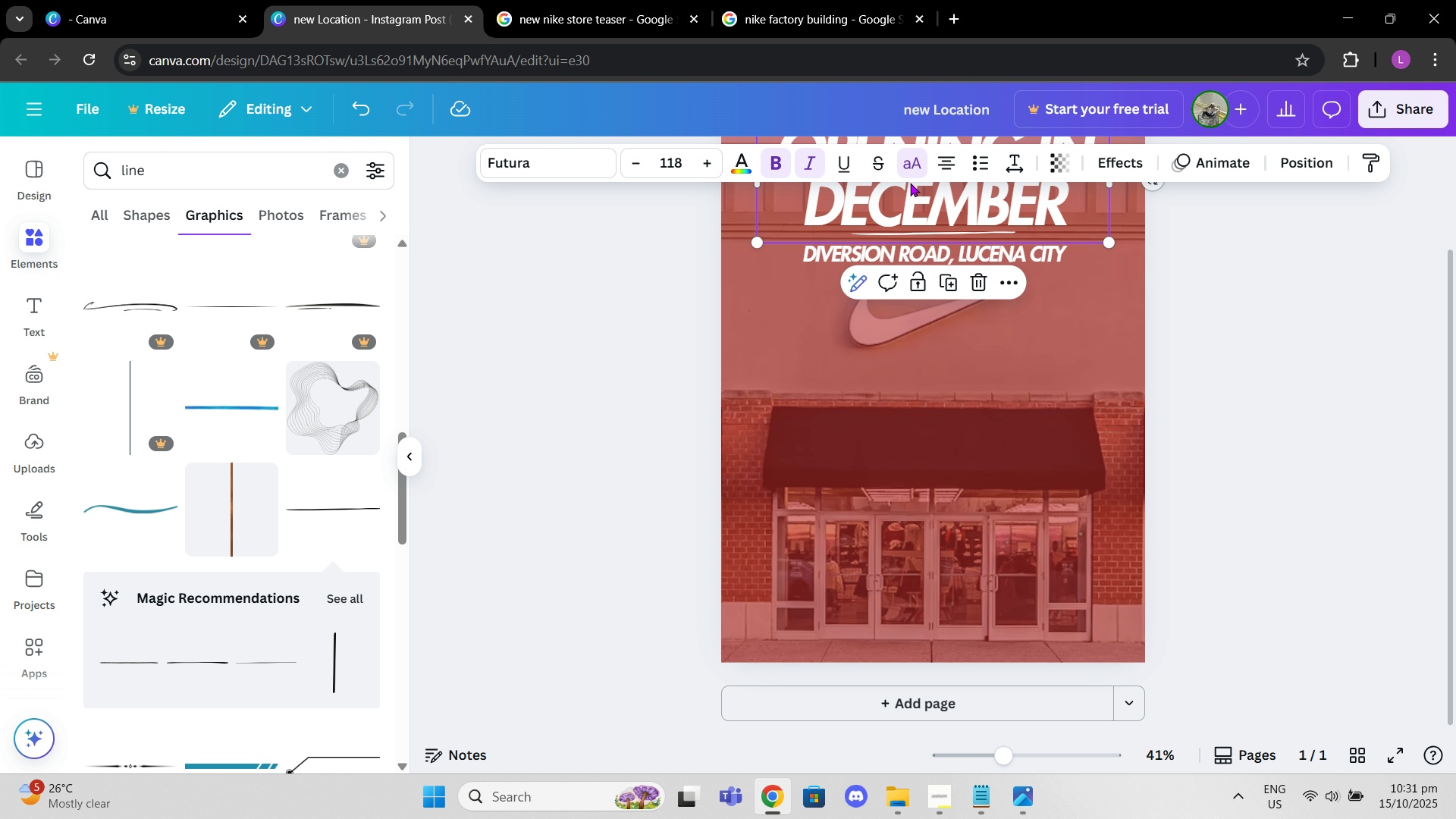 
key(Control+V)
 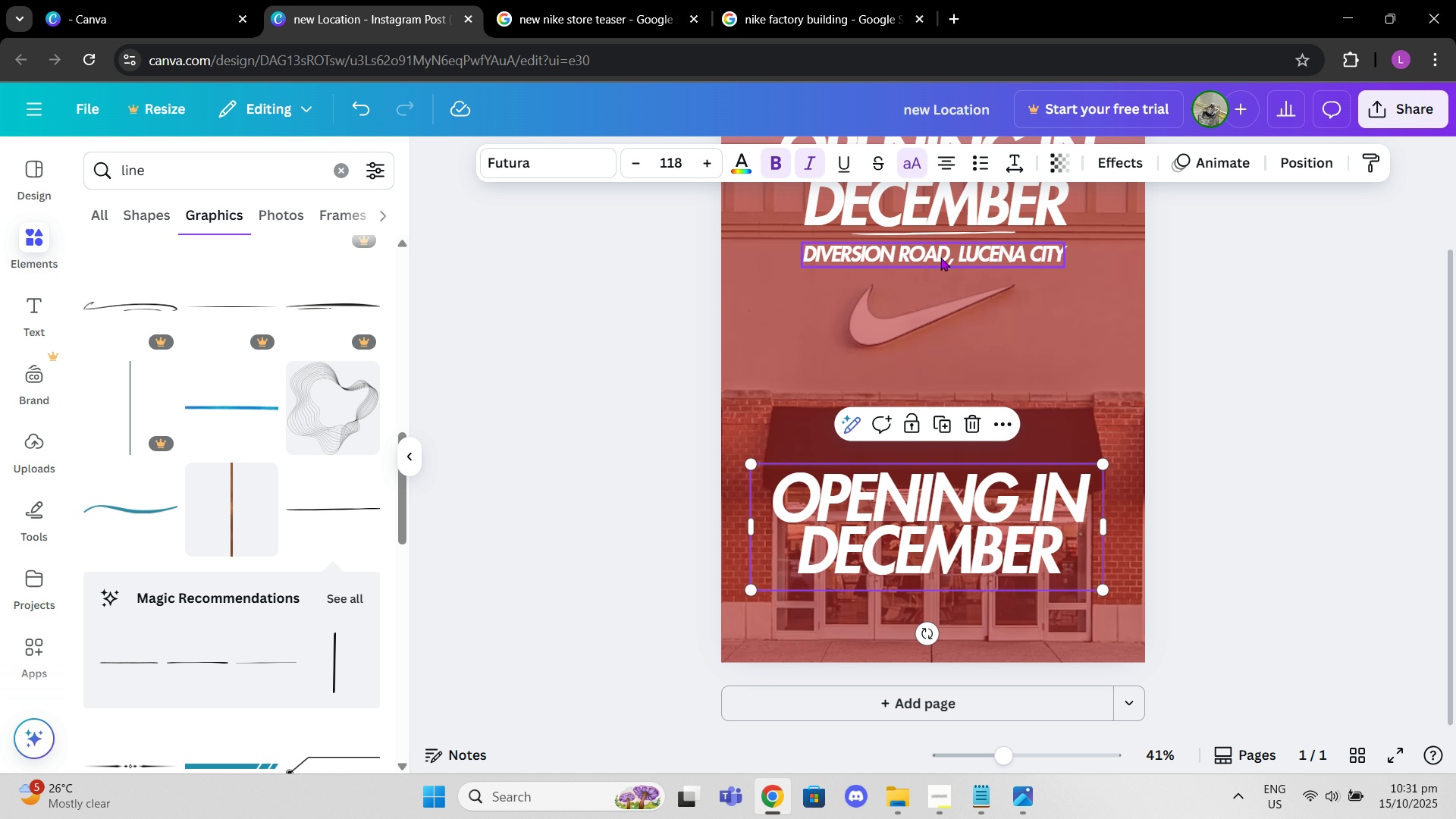 
double_click([947, 261])
 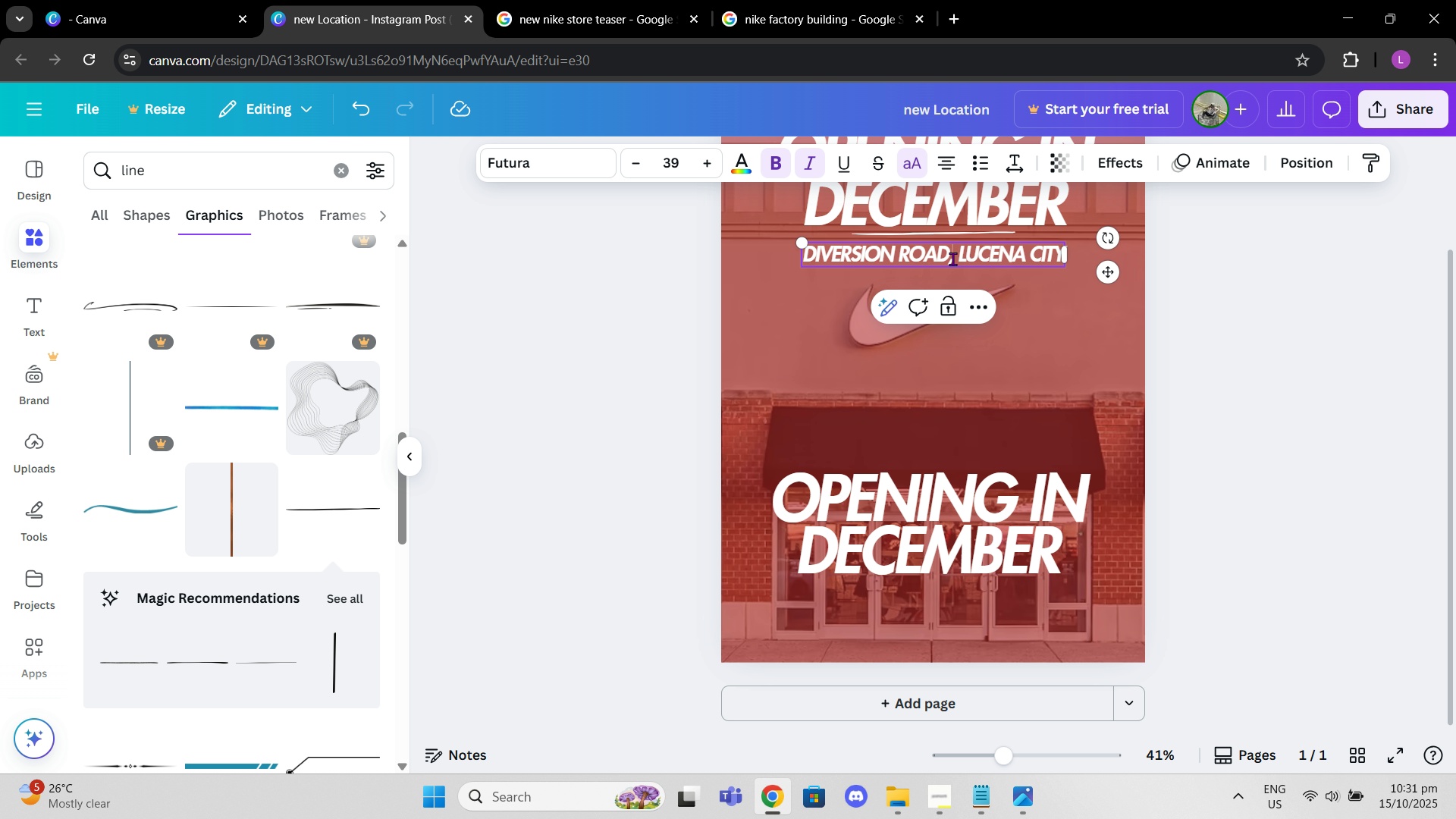 
left_click([952, 259])
 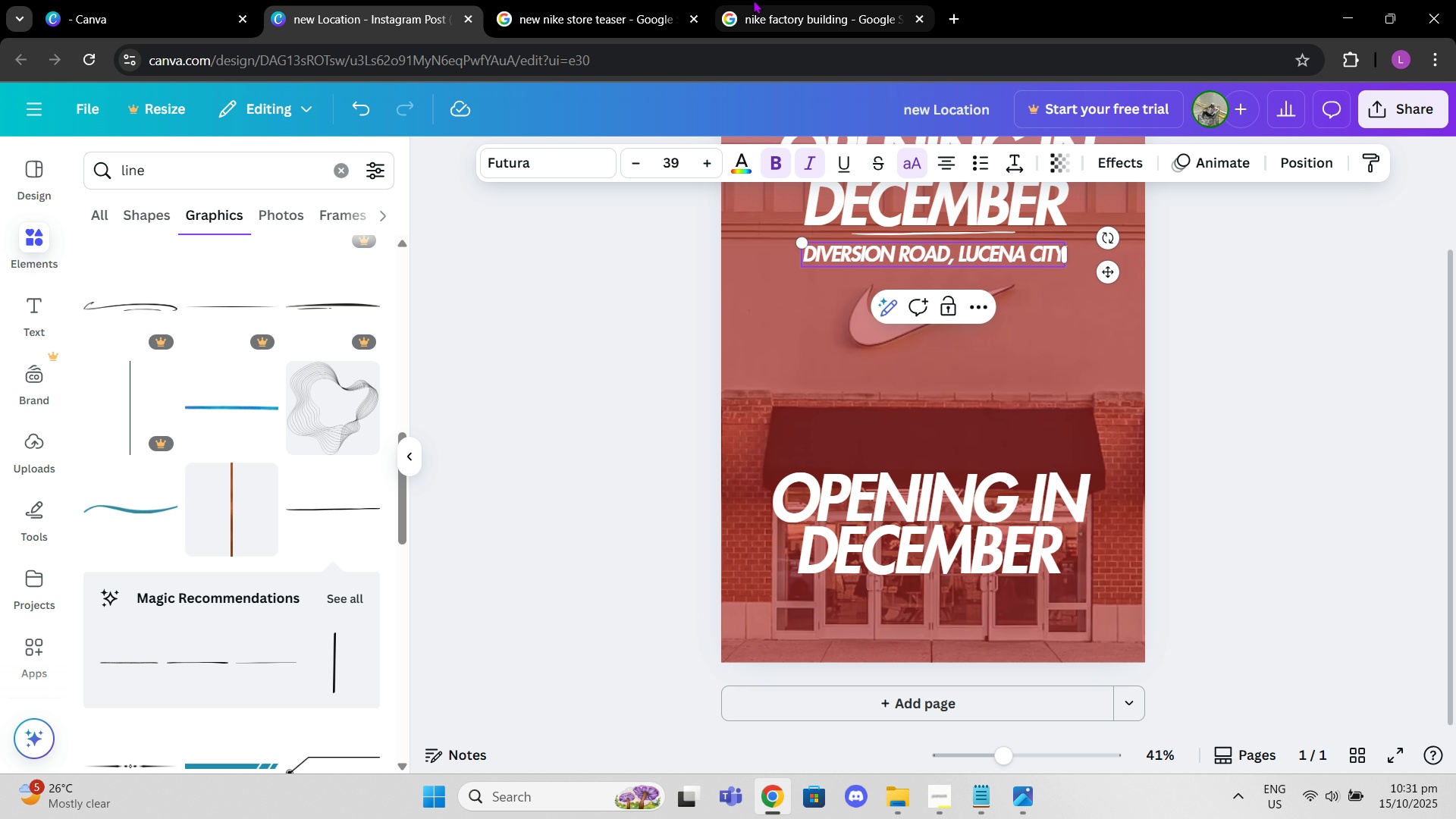 
left_click([753, 0])
 